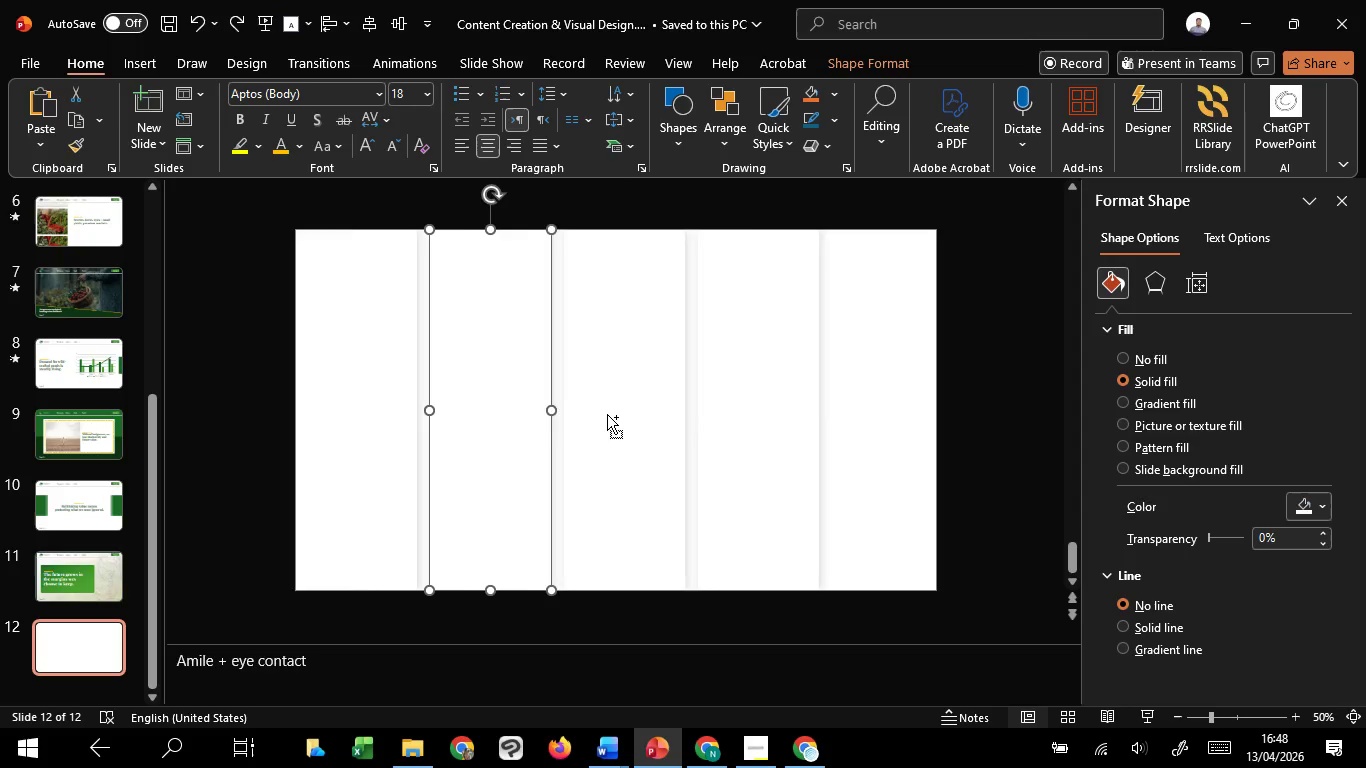 
key(Control+Z)
 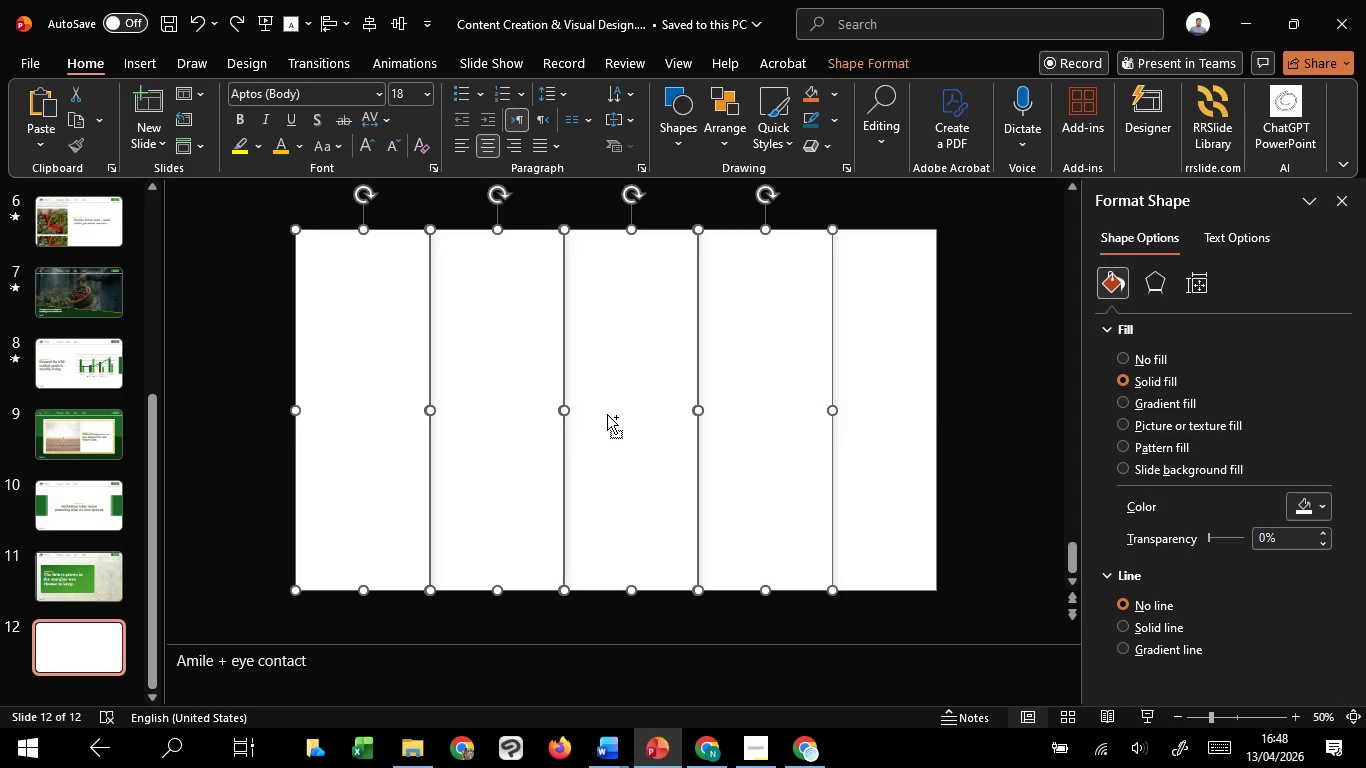 
key(Control+Z)
 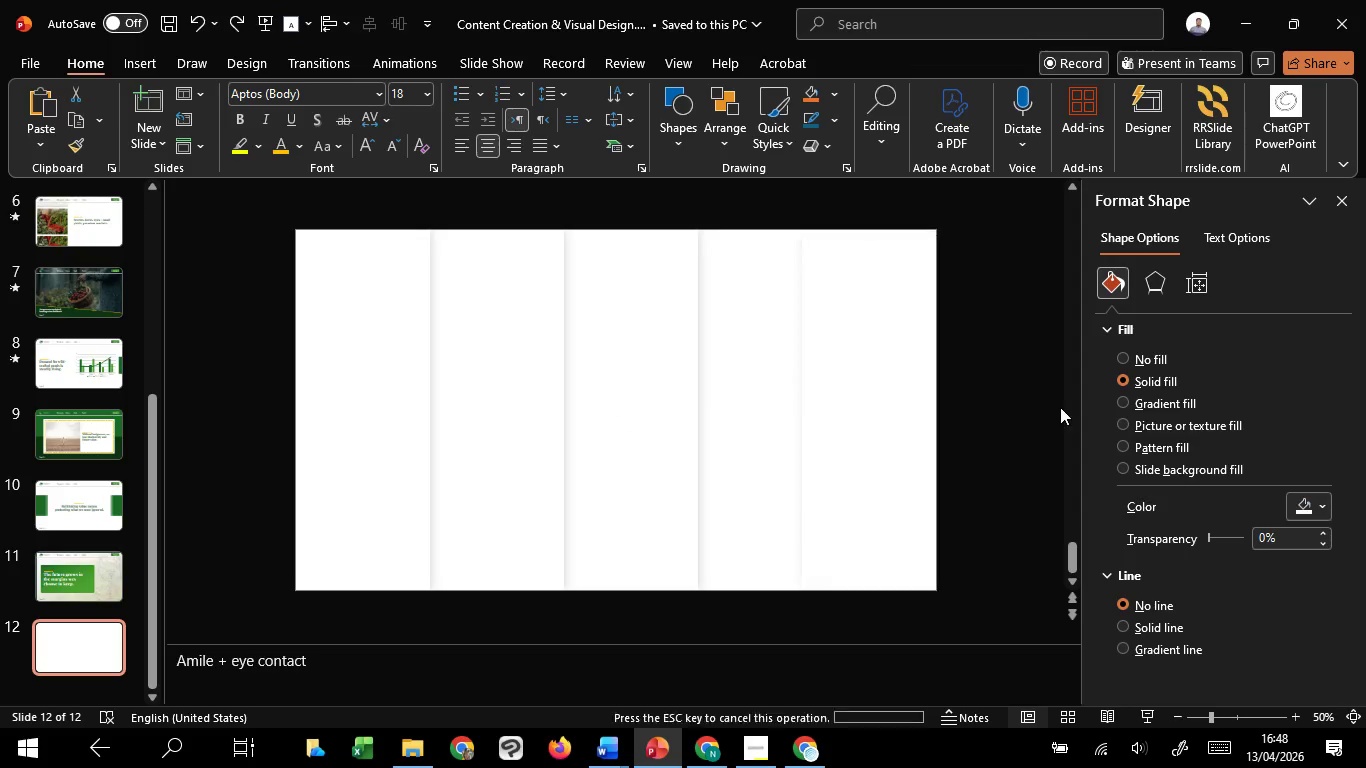 
double_click([855, 408])
 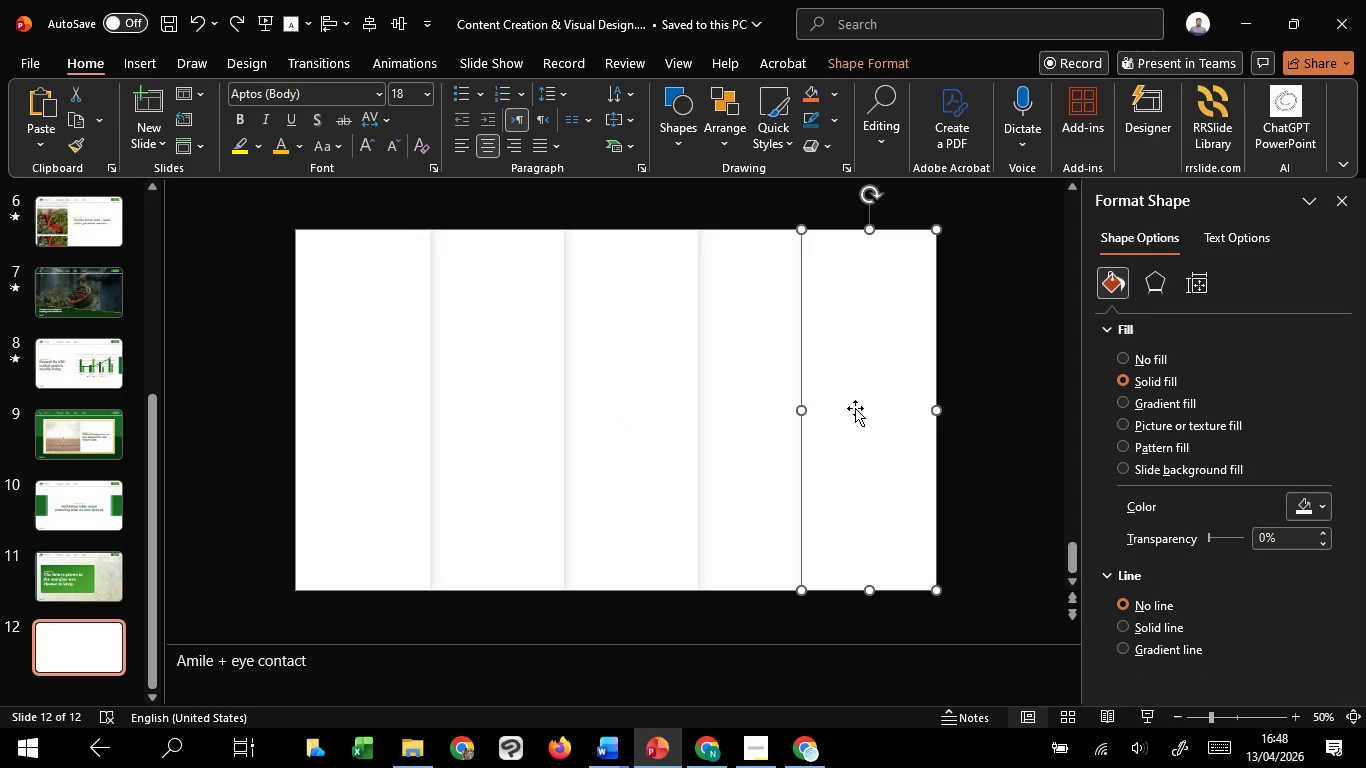 
key(Delete)
 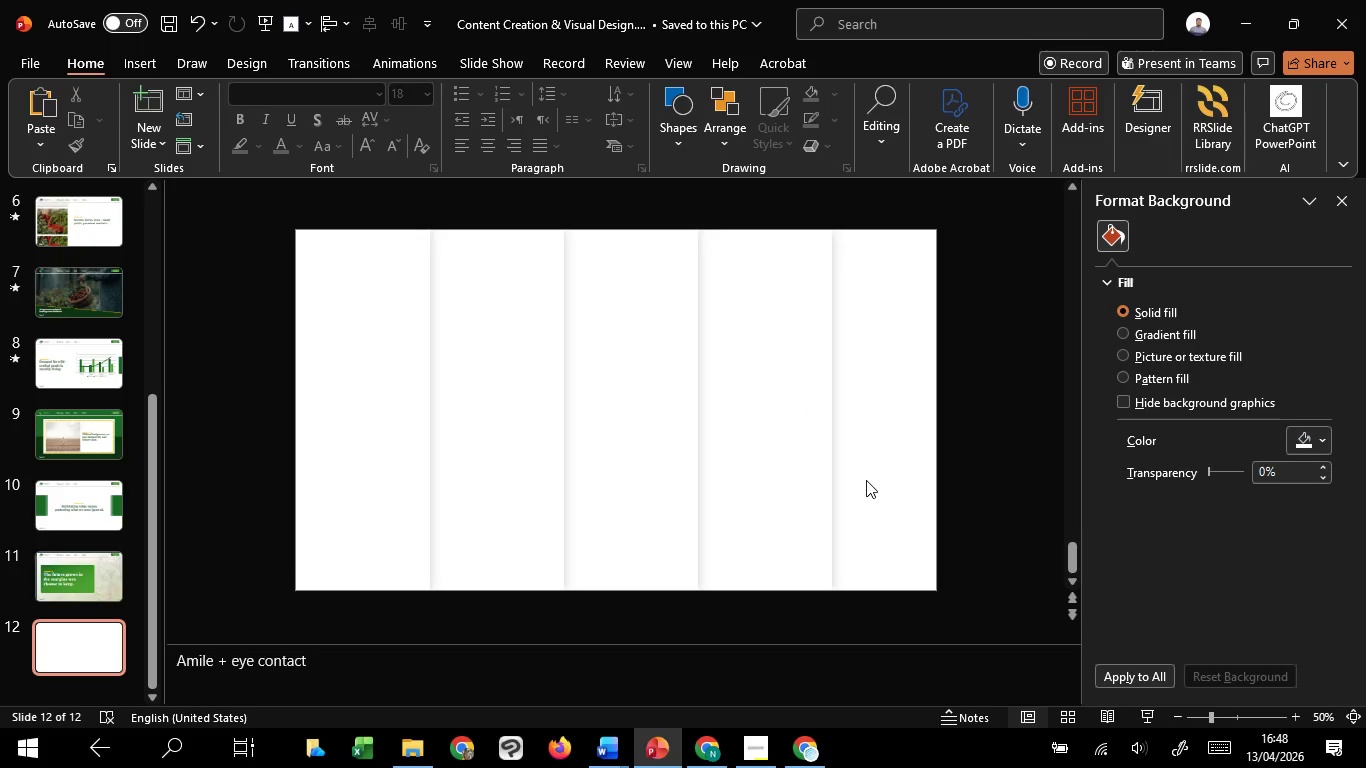 
wait(10.27)
 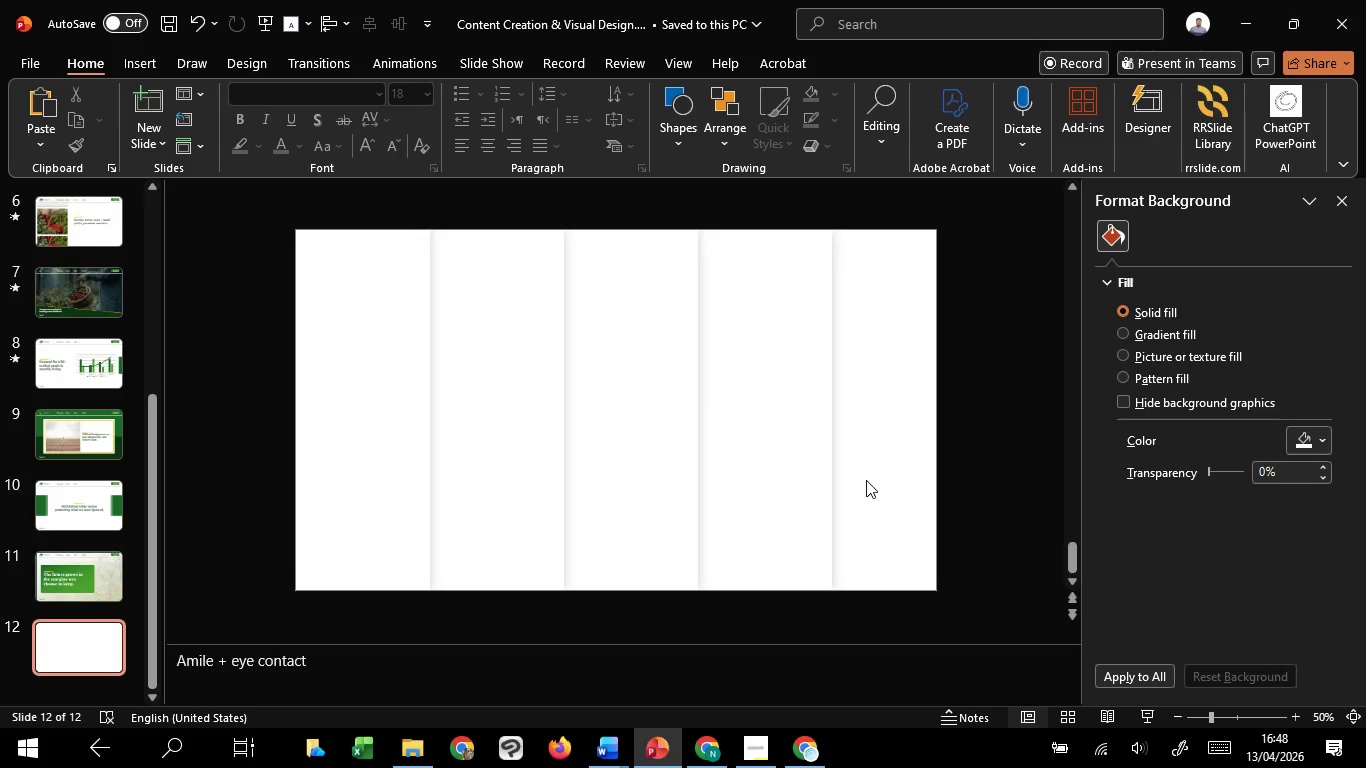 
scroll: coordinate [293, 446], scroll_direction: up, amount: 2.0
 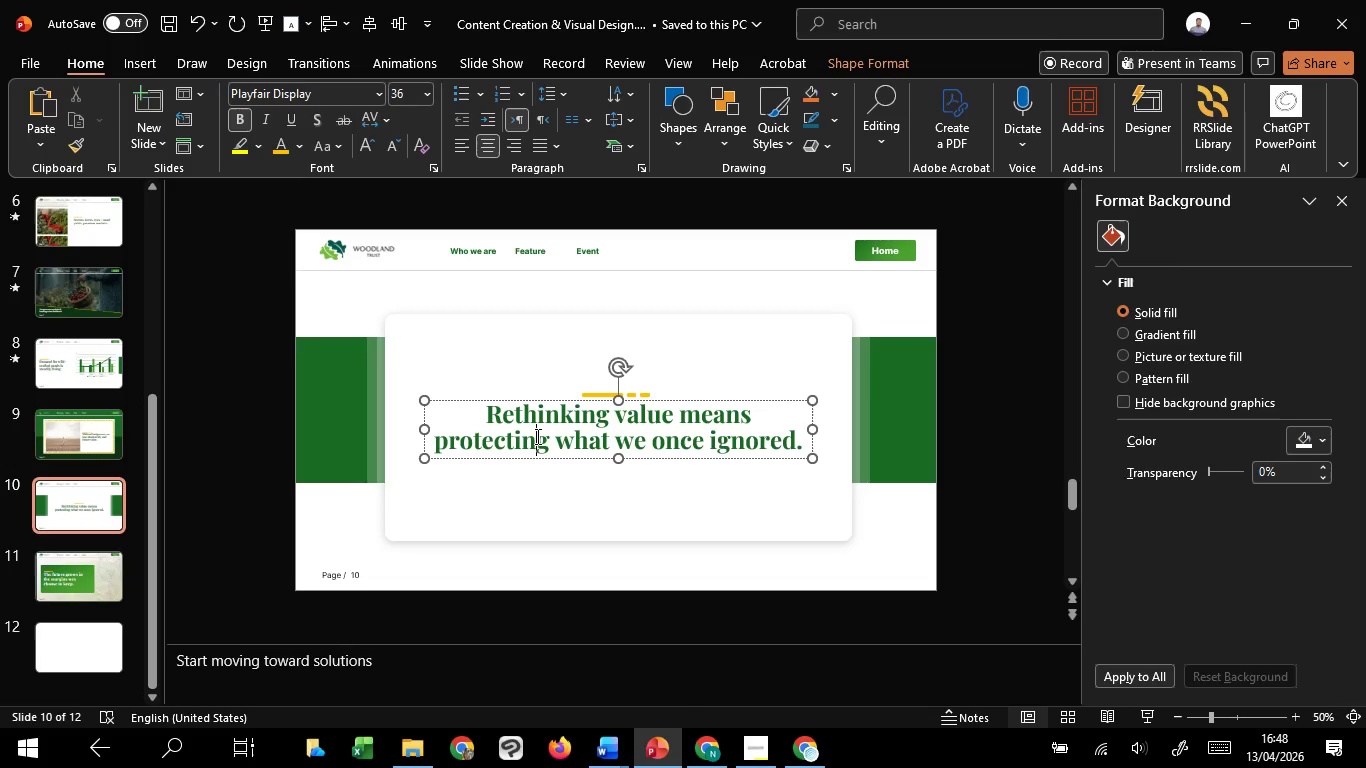 
left_click([536, 460])
 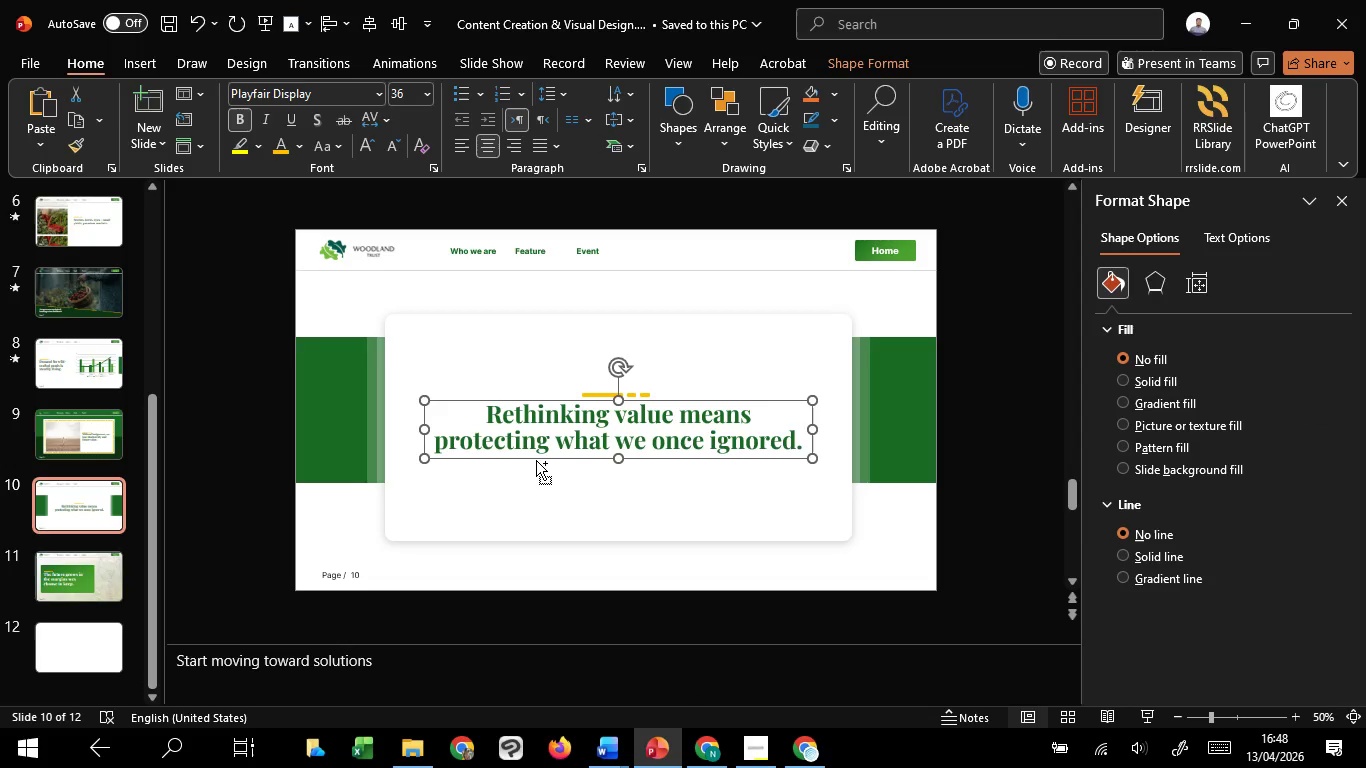 
key(Control+C)
 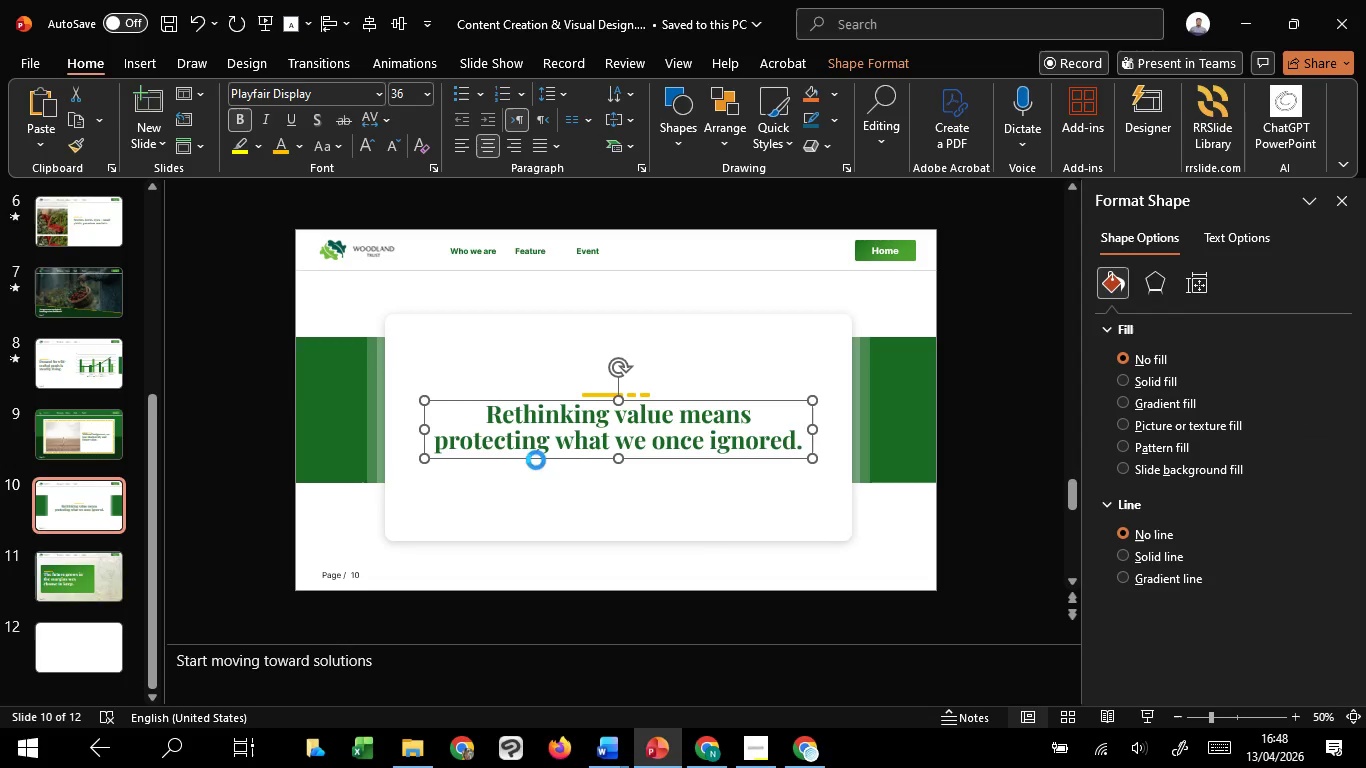 
key(Control+C)
 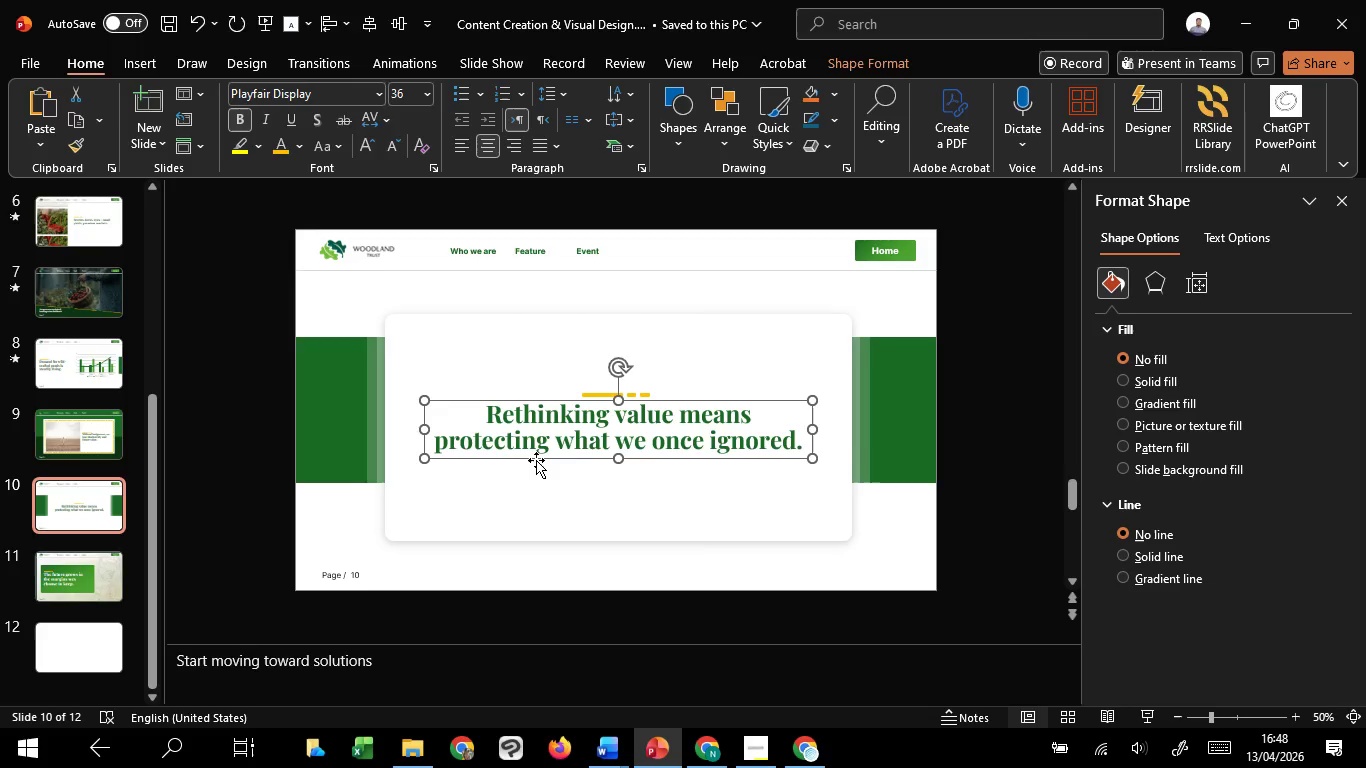 
scroll: coordinate [536, 460], scroll_direction: down, amount: 2.0
 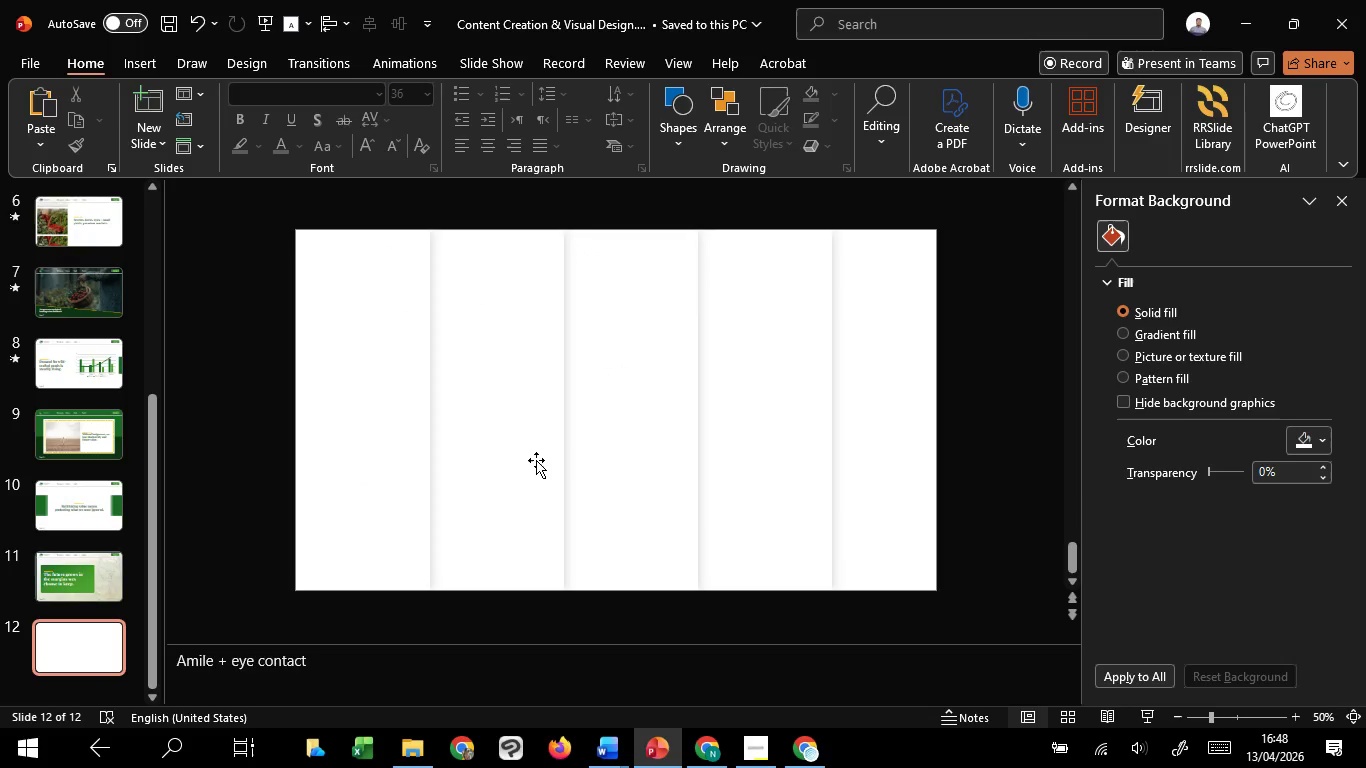 
key(Control+V)
 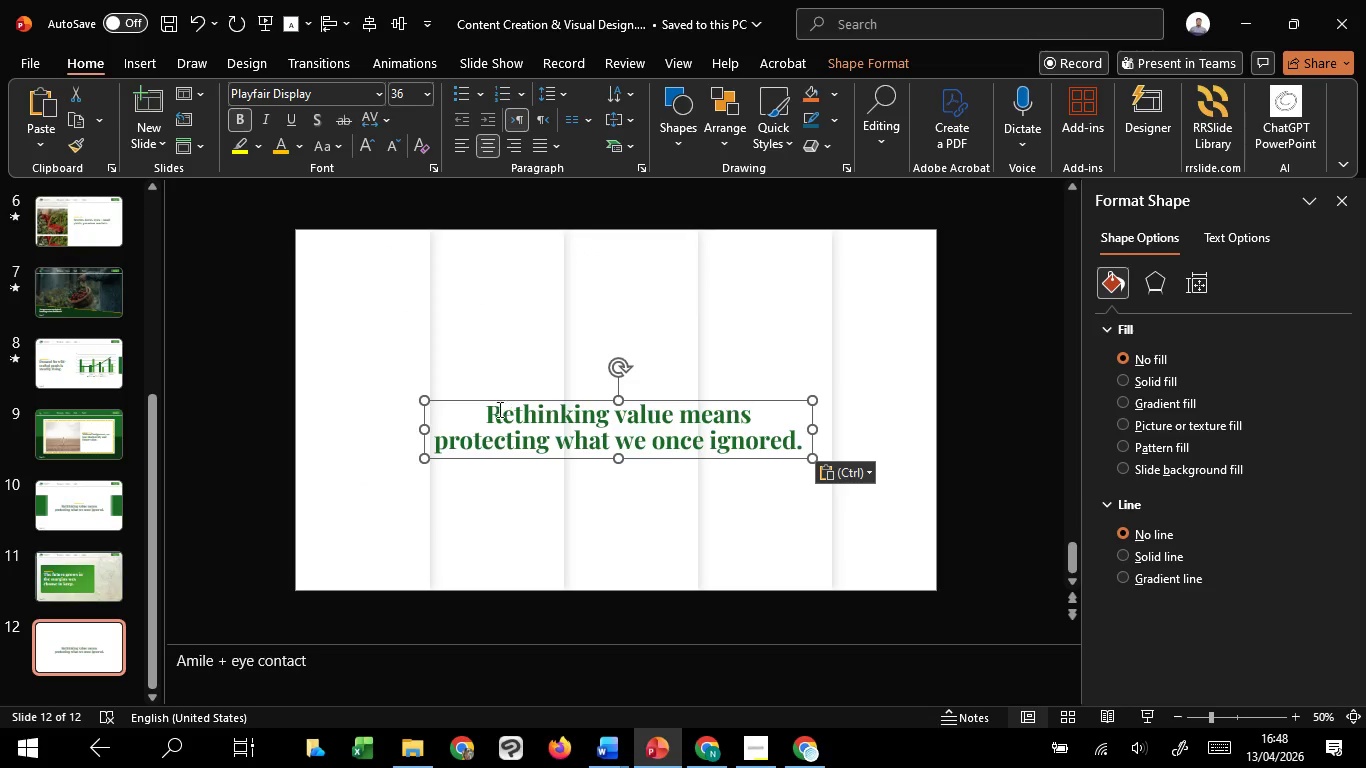 
left_click_drag(start_coordinate=[489, 411], to_coordinate=[803, 443])
 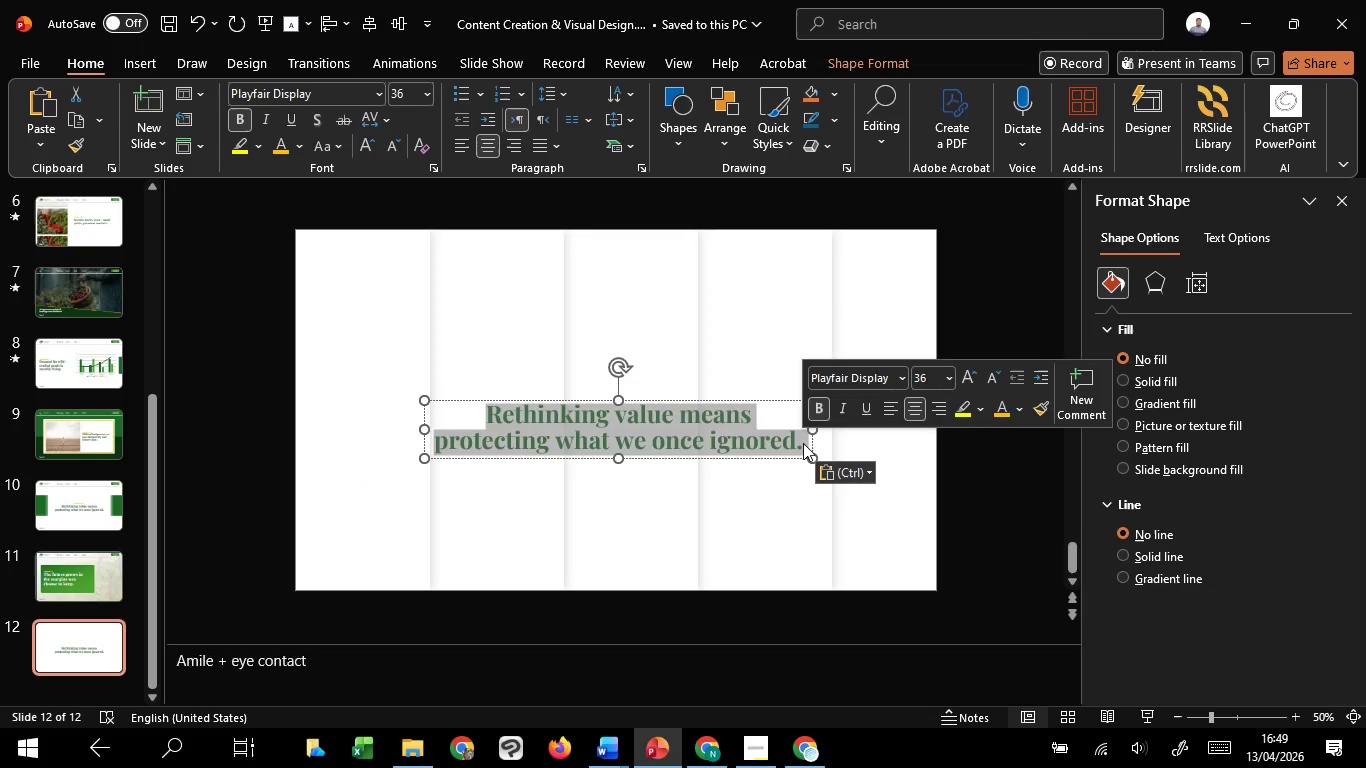 
type(Thank)
 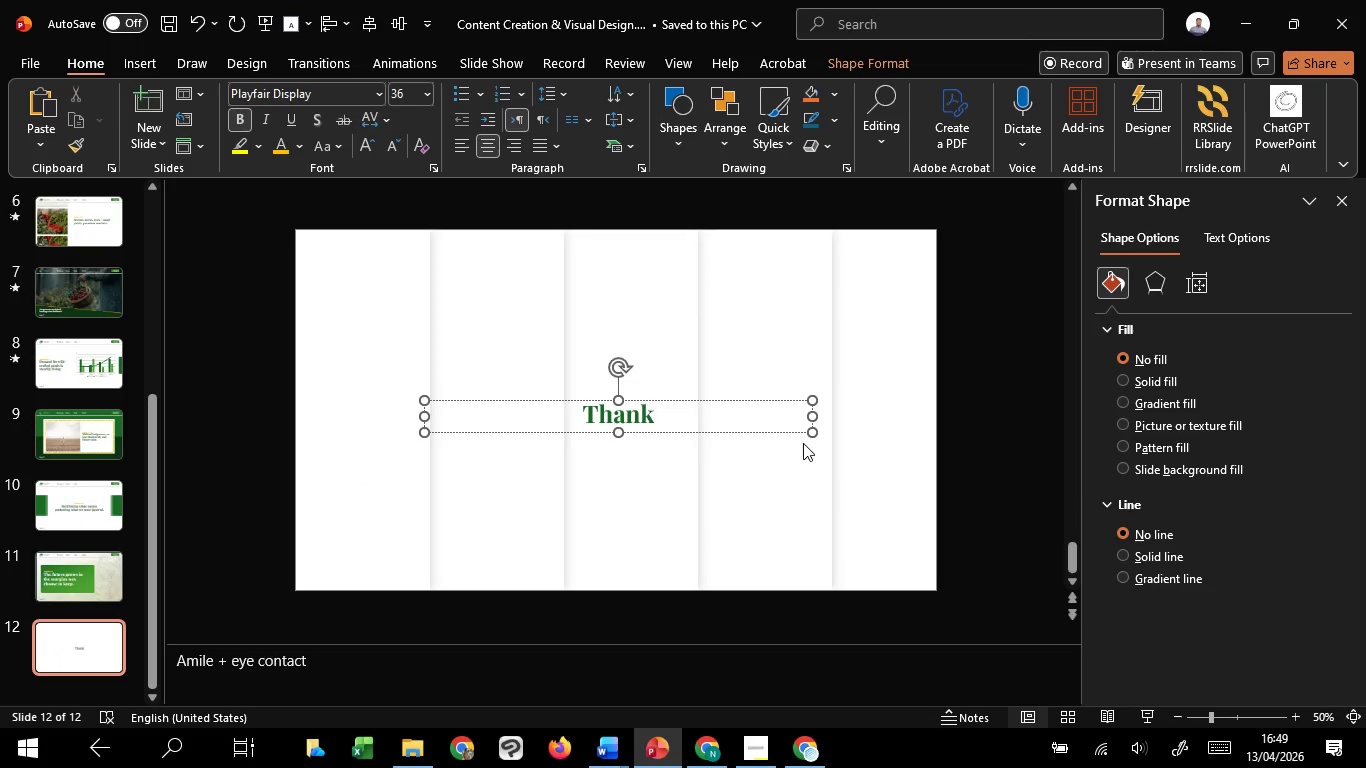 
key(Control+ControlLeft)
 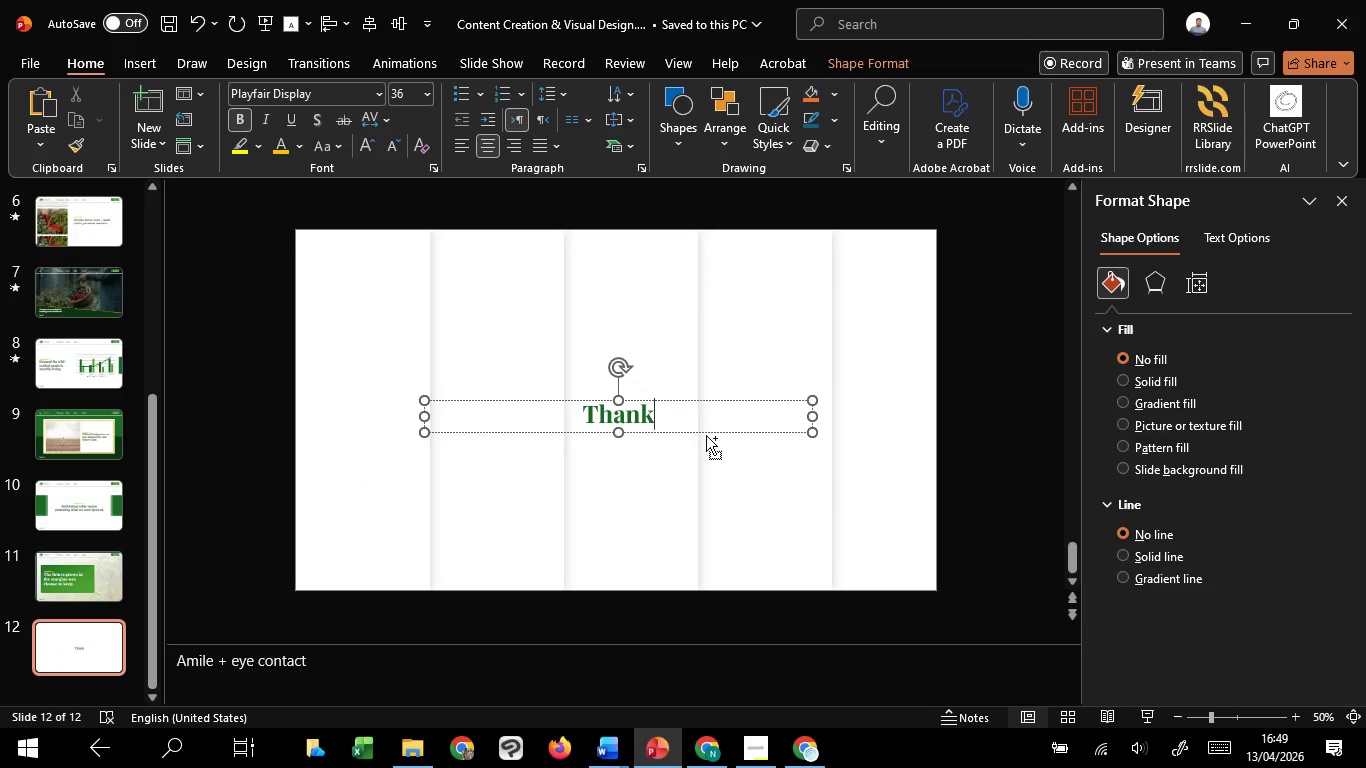 
hold_key(key=ControlLeft, duration=0.5)
 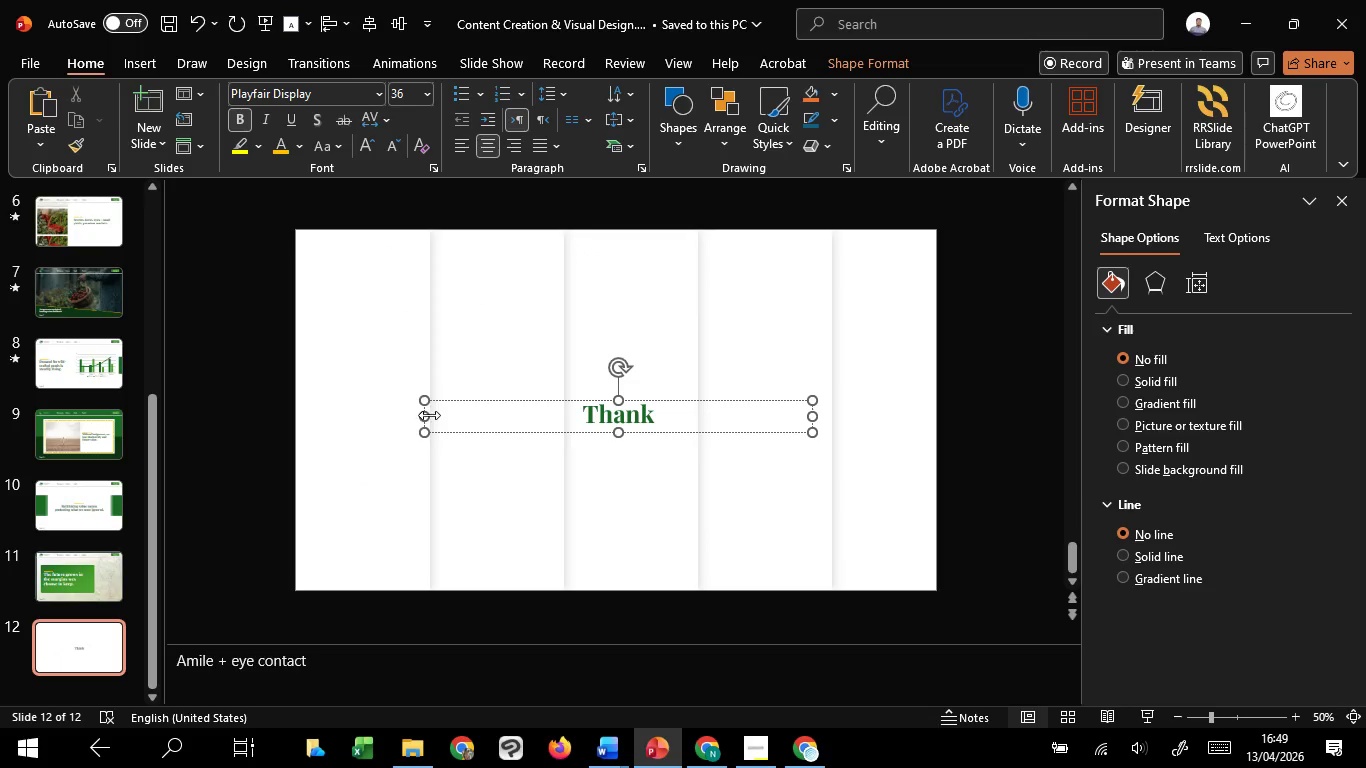 
hold_key(key=ControlLeft, duration=1.45)
hold_key(key=ShiftLeft, duration=1.23)
left_click_drag(start_coordinate=[429, 415], to_coordinate=[570, 417])
 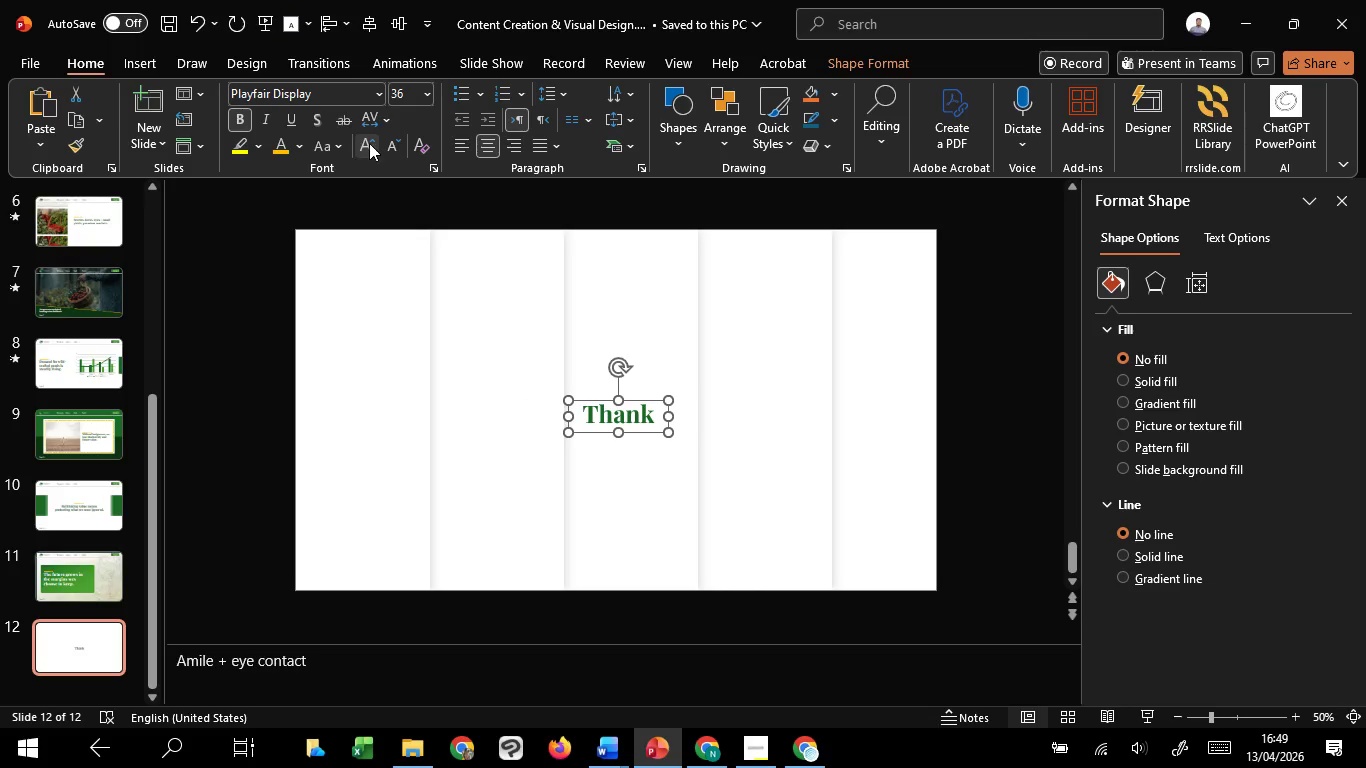 
left_click([369, 143])
 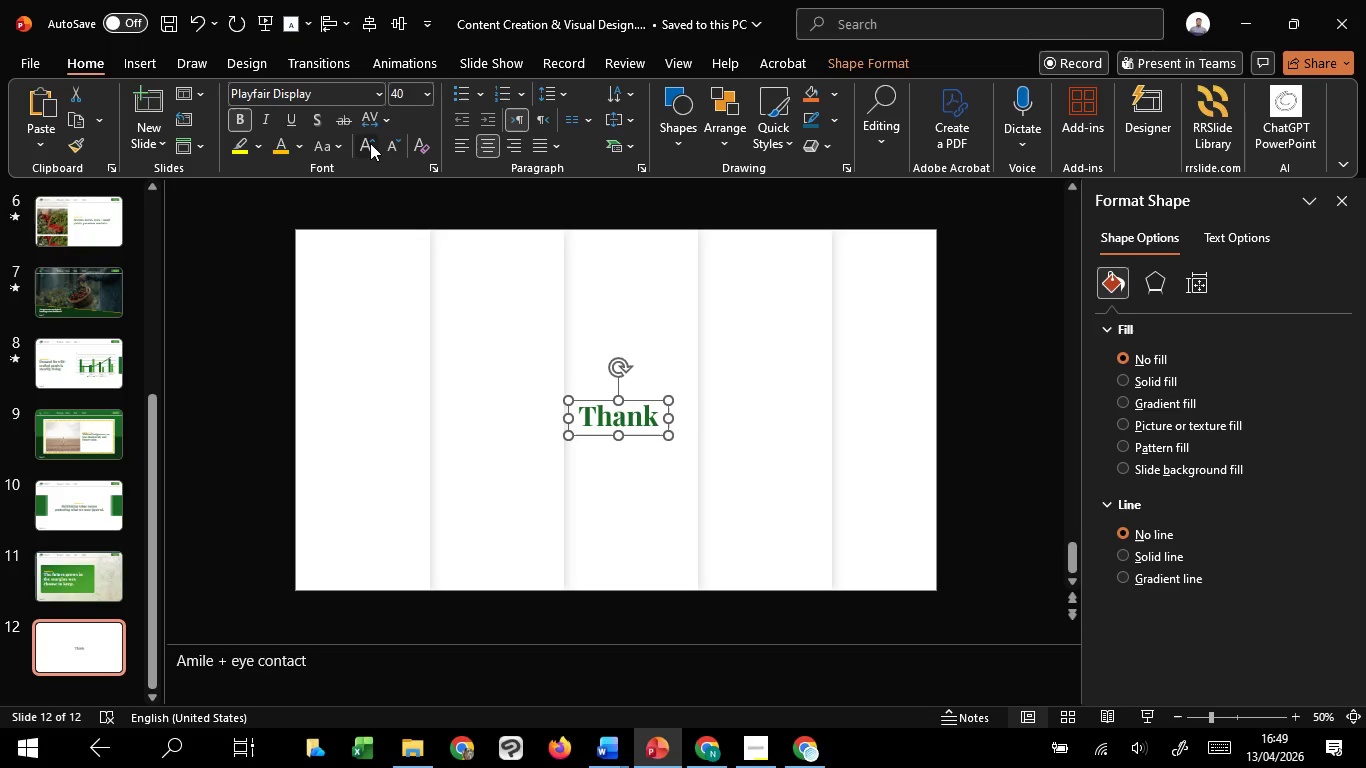 
triple_click([369, 145])
 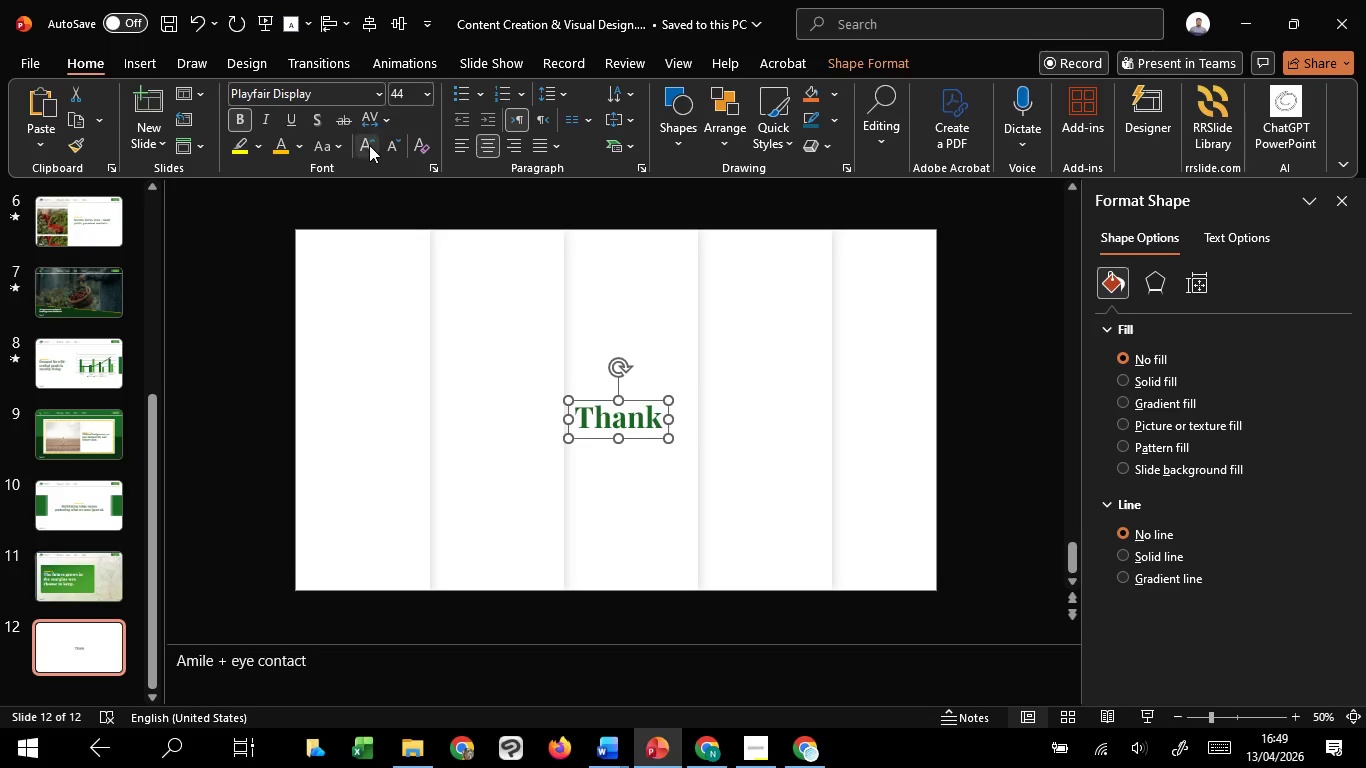 
triple_click([369, 145])
 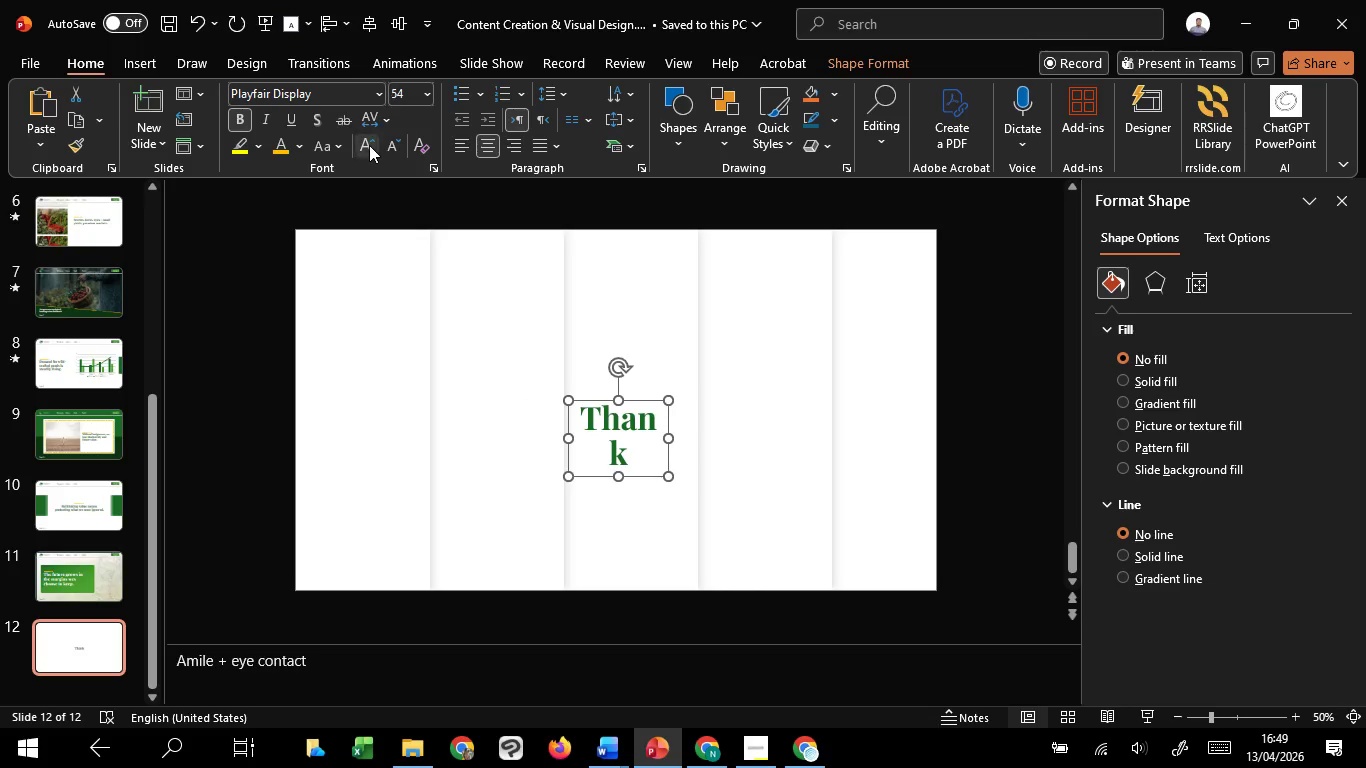 
triple_click([369, 145])
 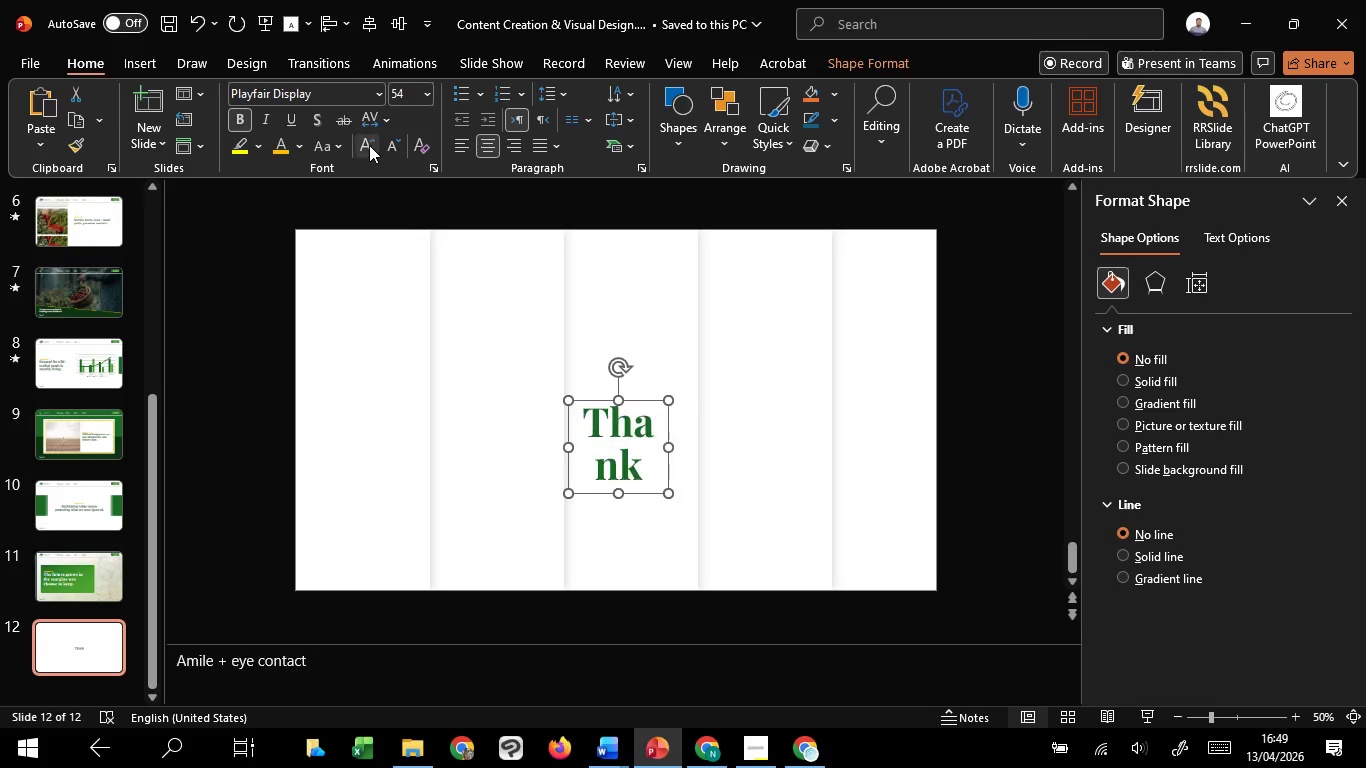 
triple_click([369, 145])
 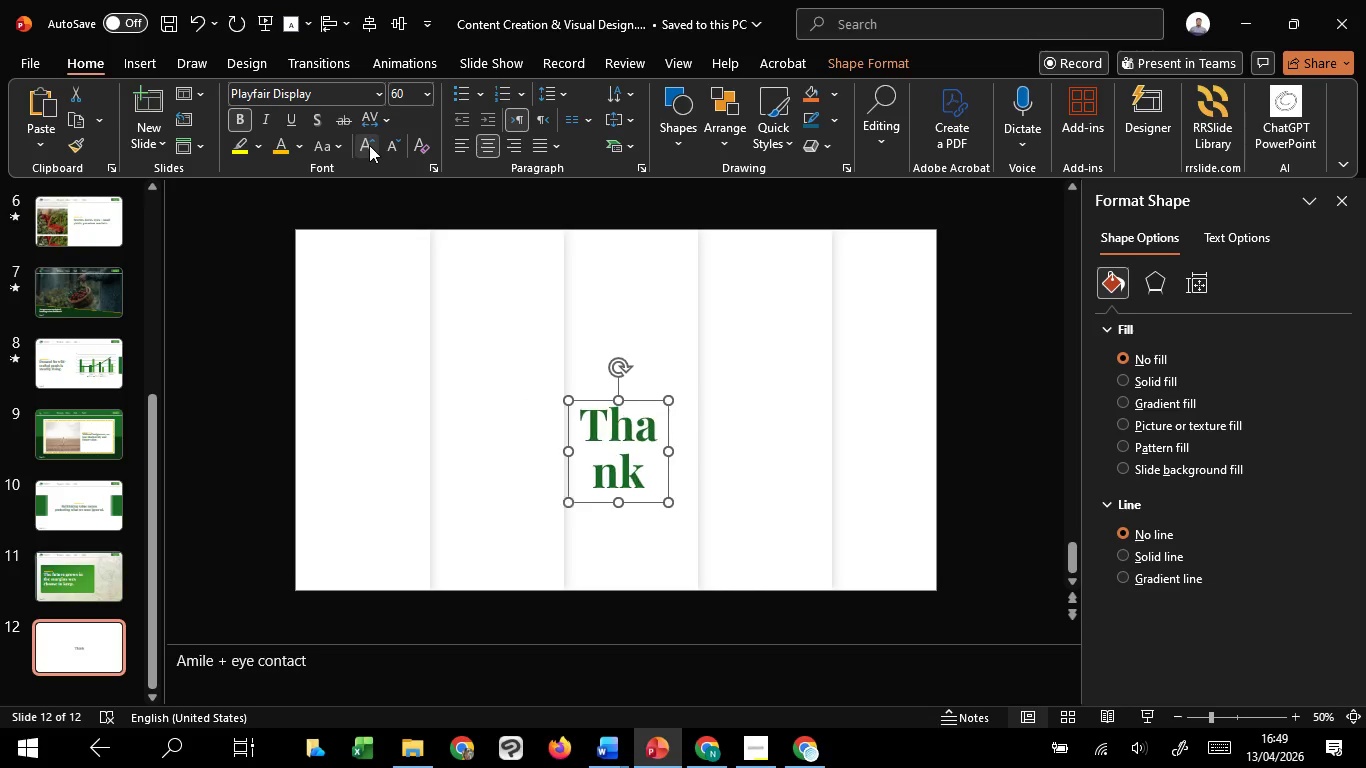 
triple_click([369, 145])
 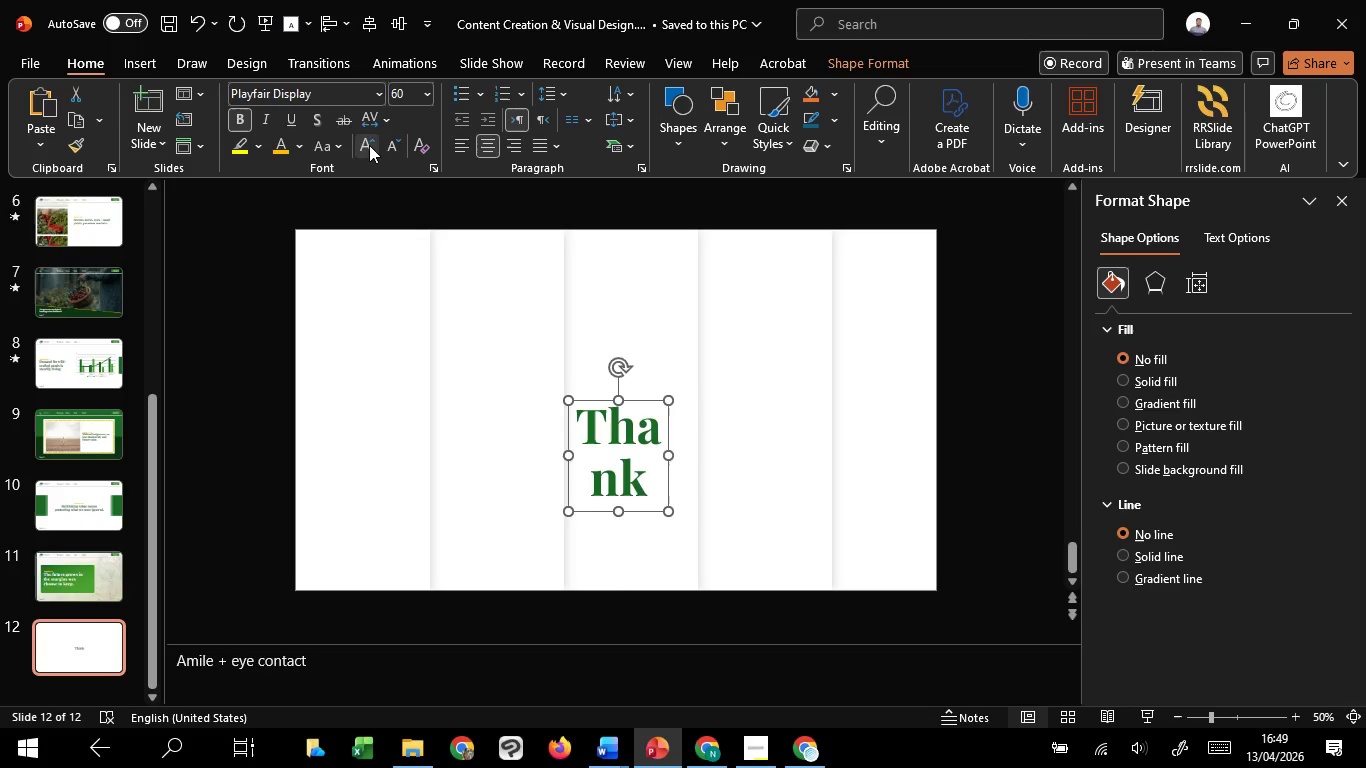 
triple_click([369, 145])
 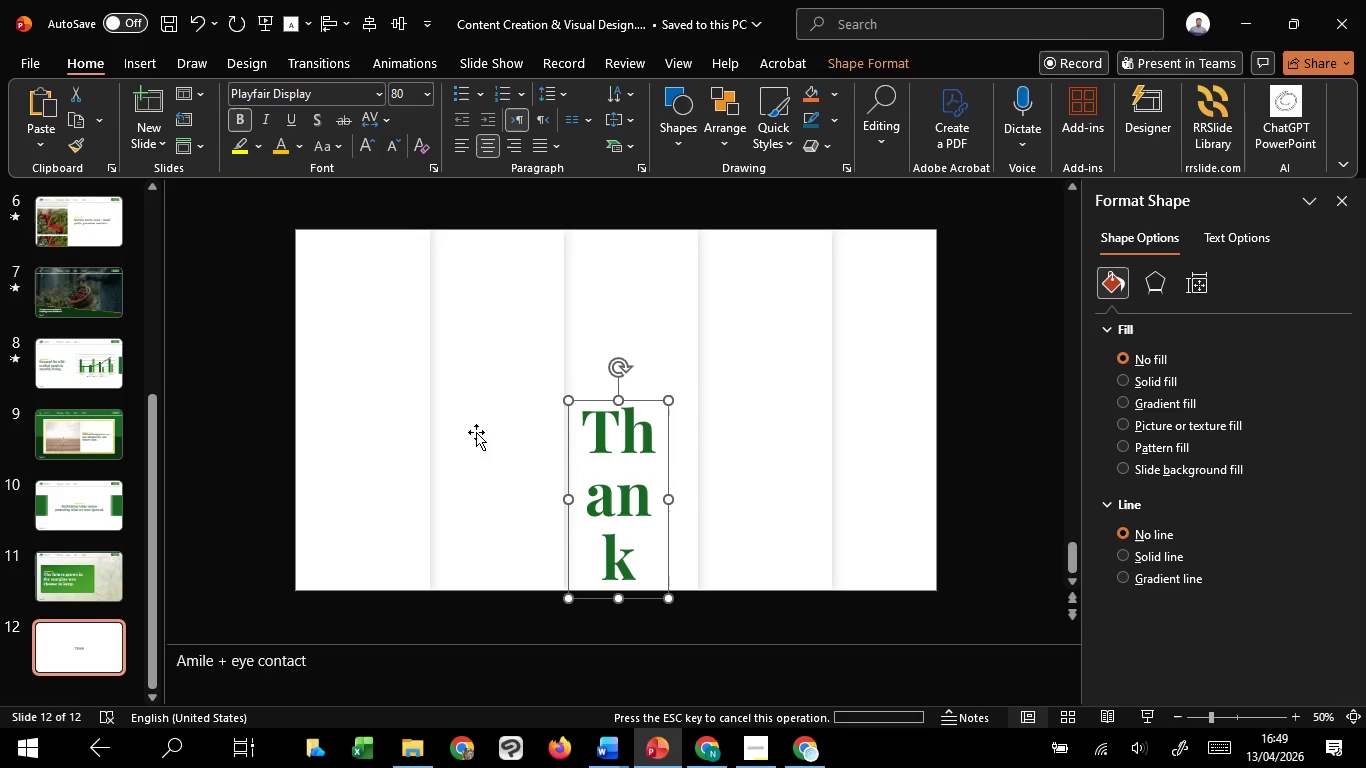 
hold_key(key=ControlLeft, duration=1.47)
hold_key(key=ShiftLeft, duration=1.36)
left_click_drag(start_coordinate=[567, 499], to_coordinate=[502, 495])
 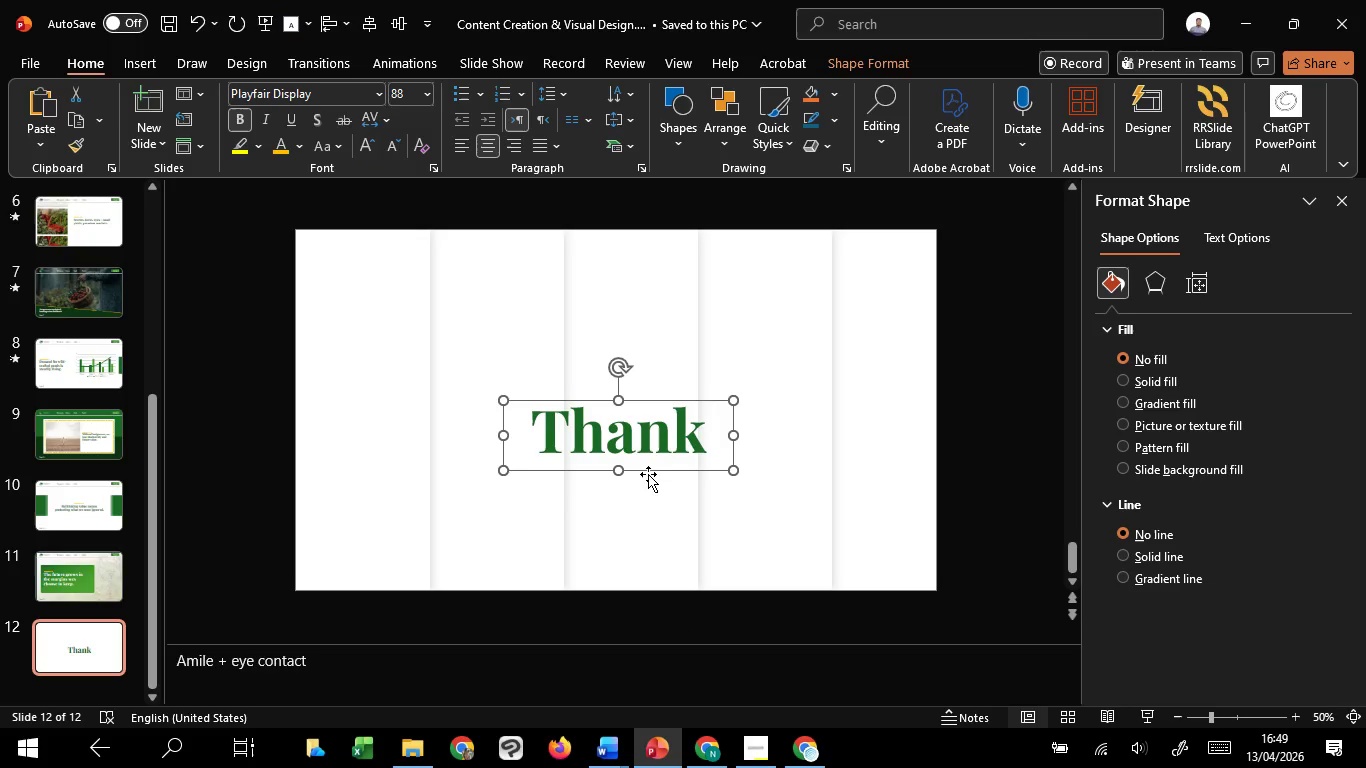 
left_click_drag(start_coordinate=[649, 472], to_coordinate=[734, 416])
 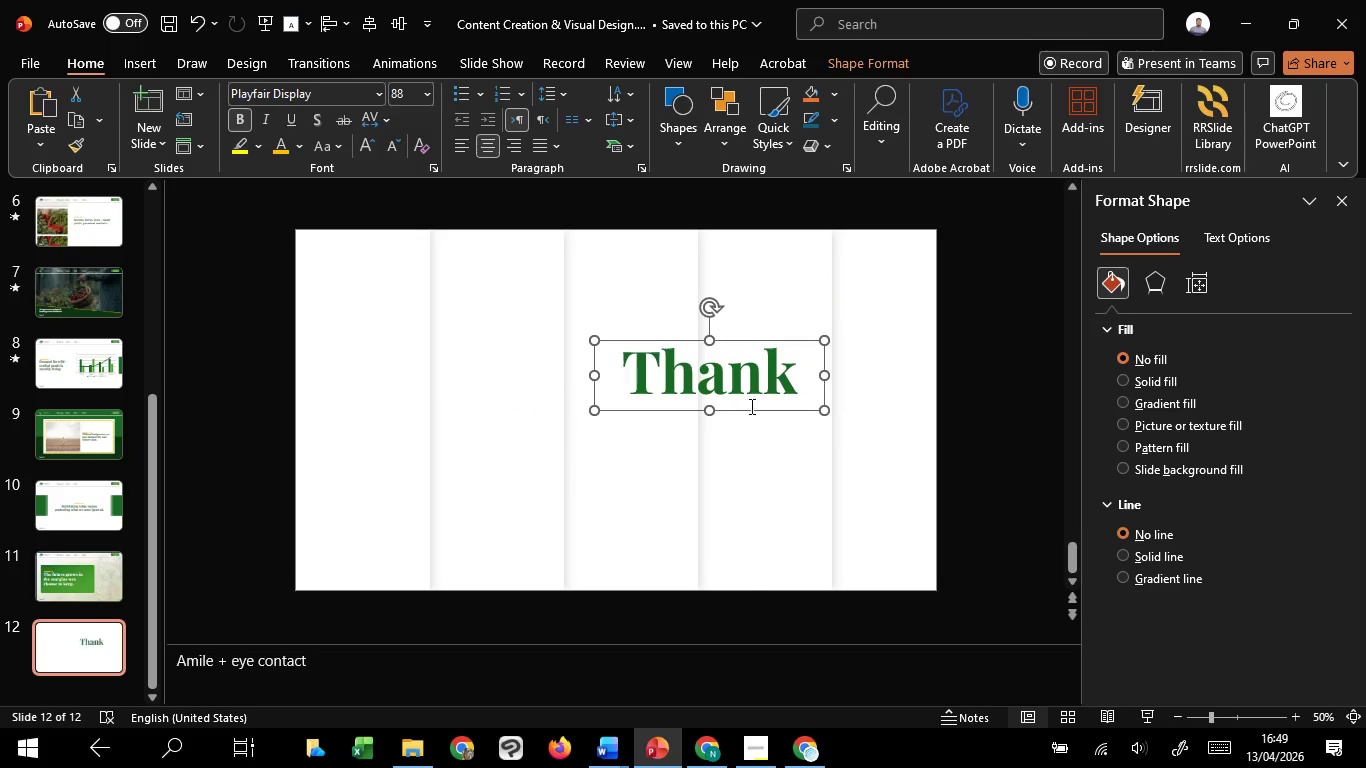 
right_click([750, 406])
 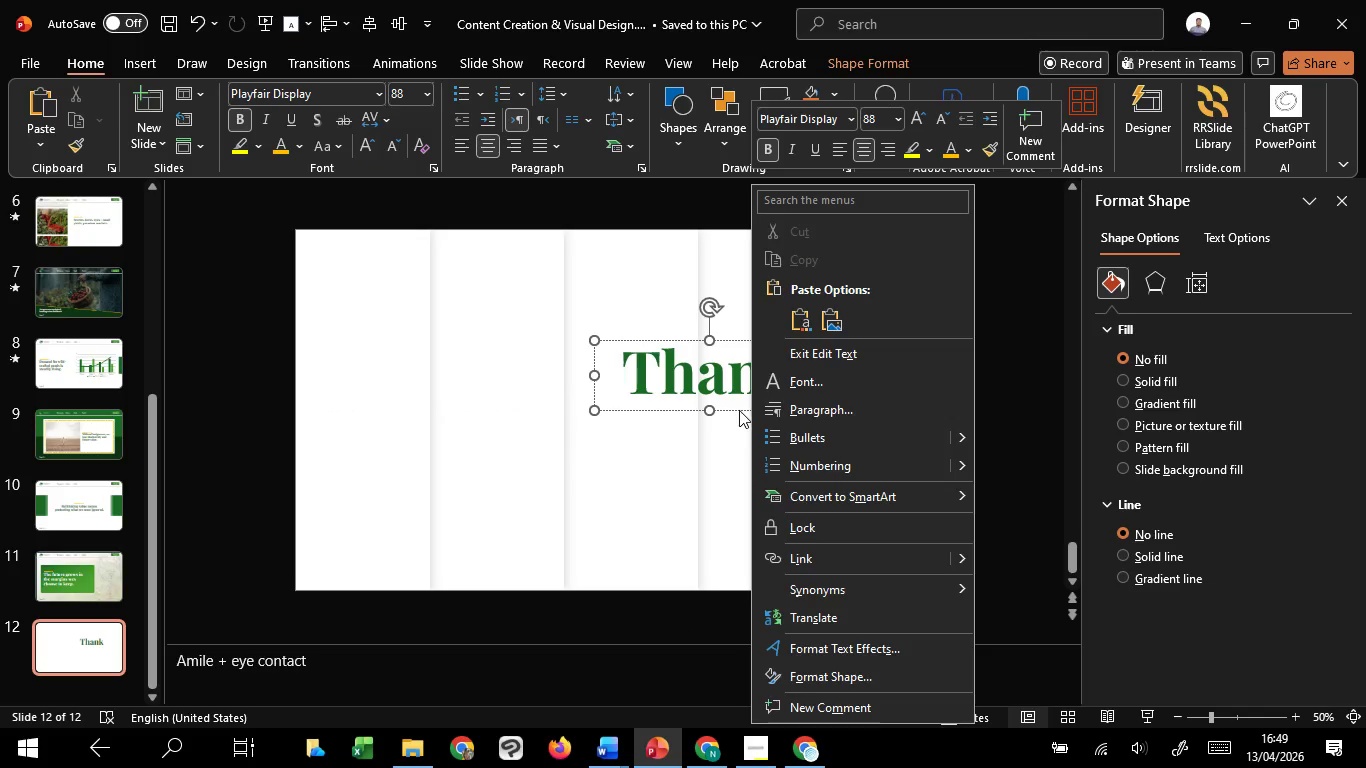 
left_click([739, 410])
 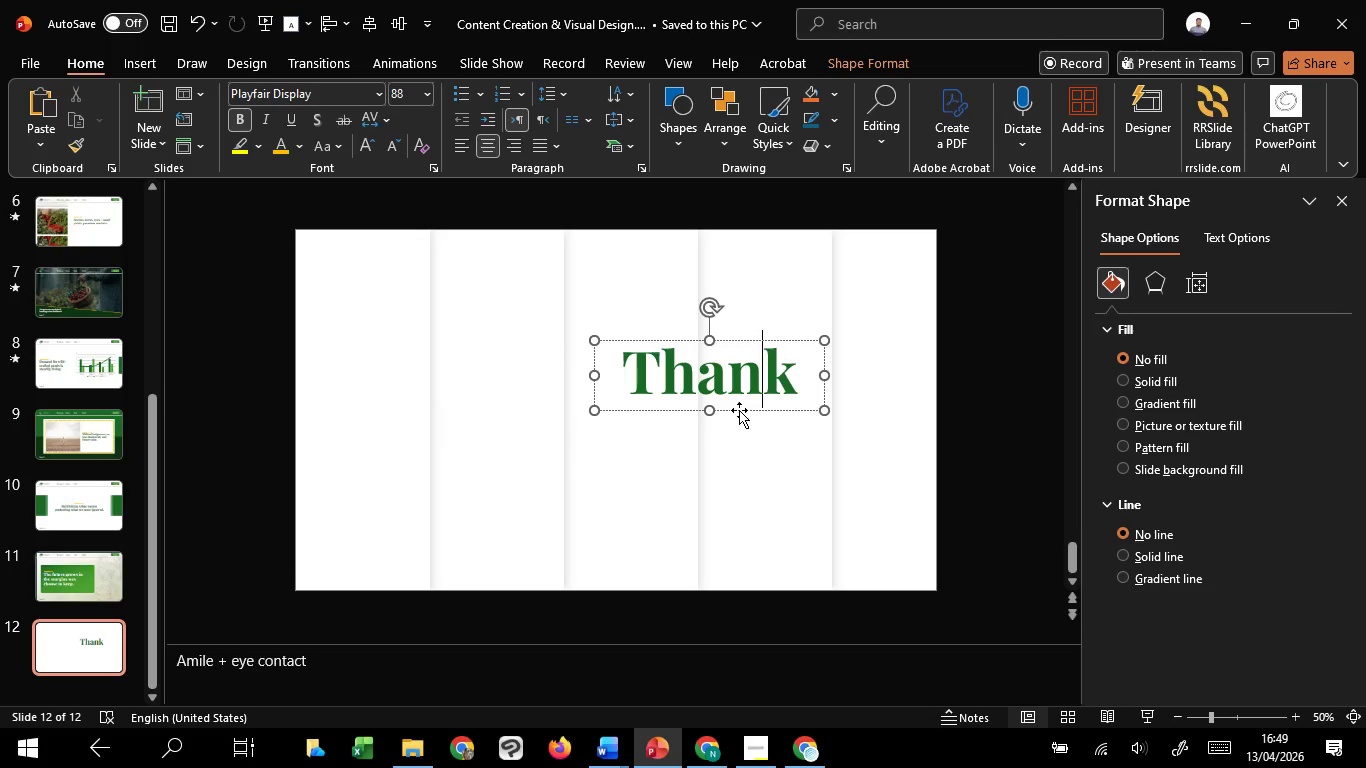 
left_click([739, 410])
 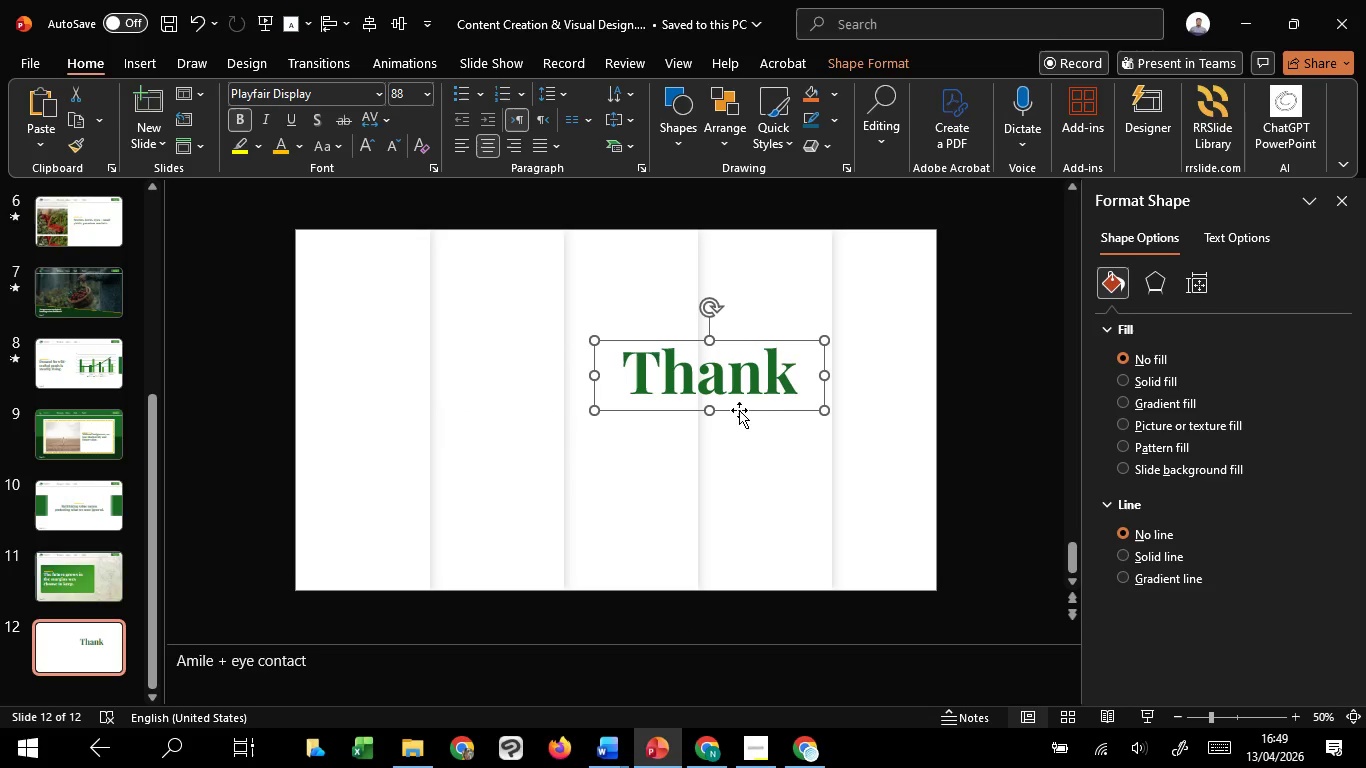 
wait(9.36)
 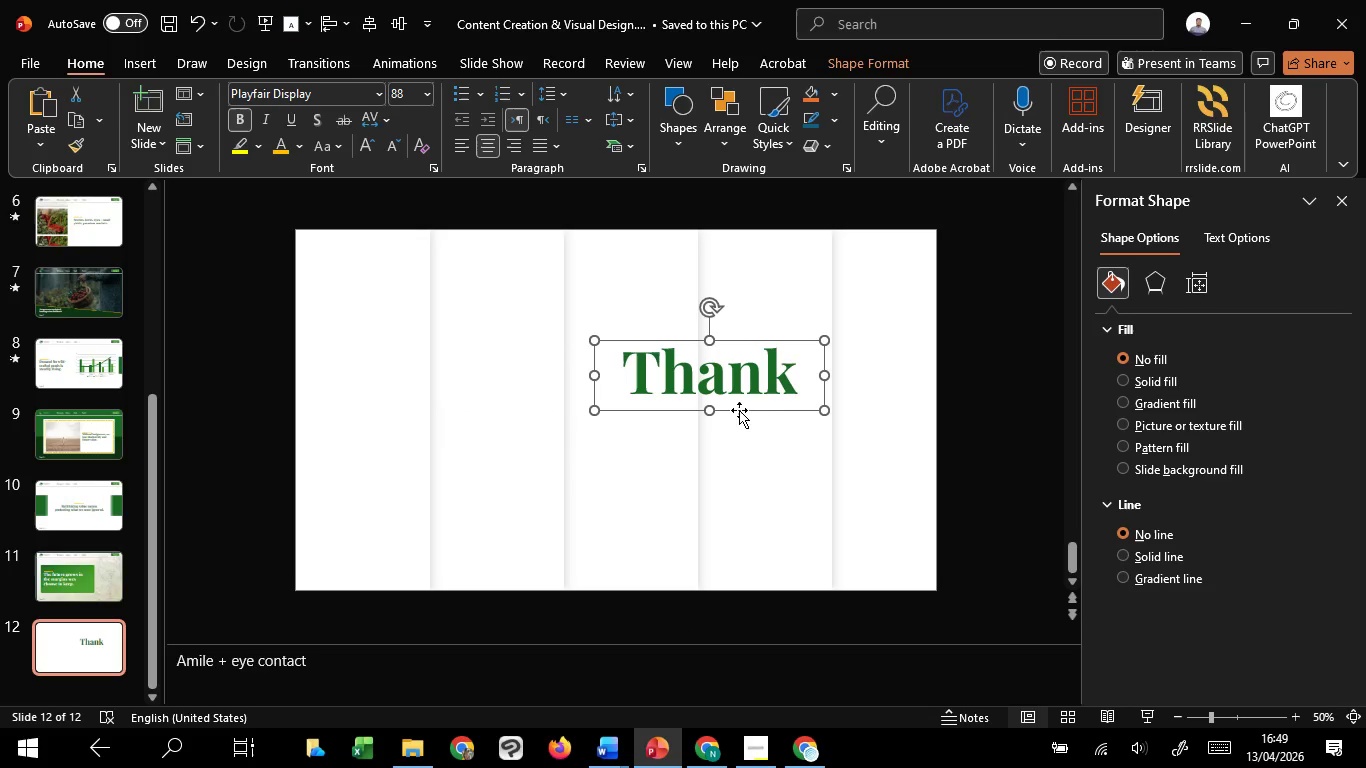 
left_click_drag(start_coordinate=[752, 412], to_coordinate=[746, 427])
 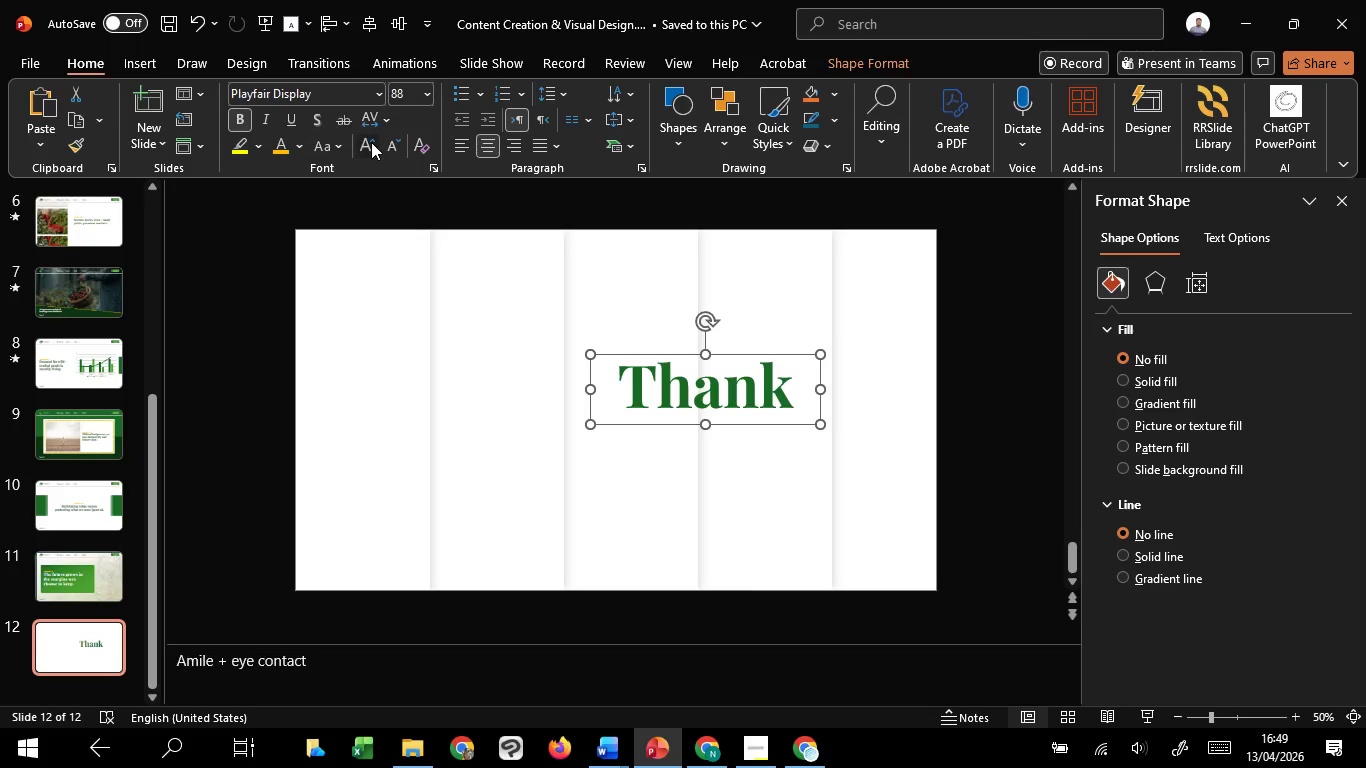 
double_click([371, 142])
 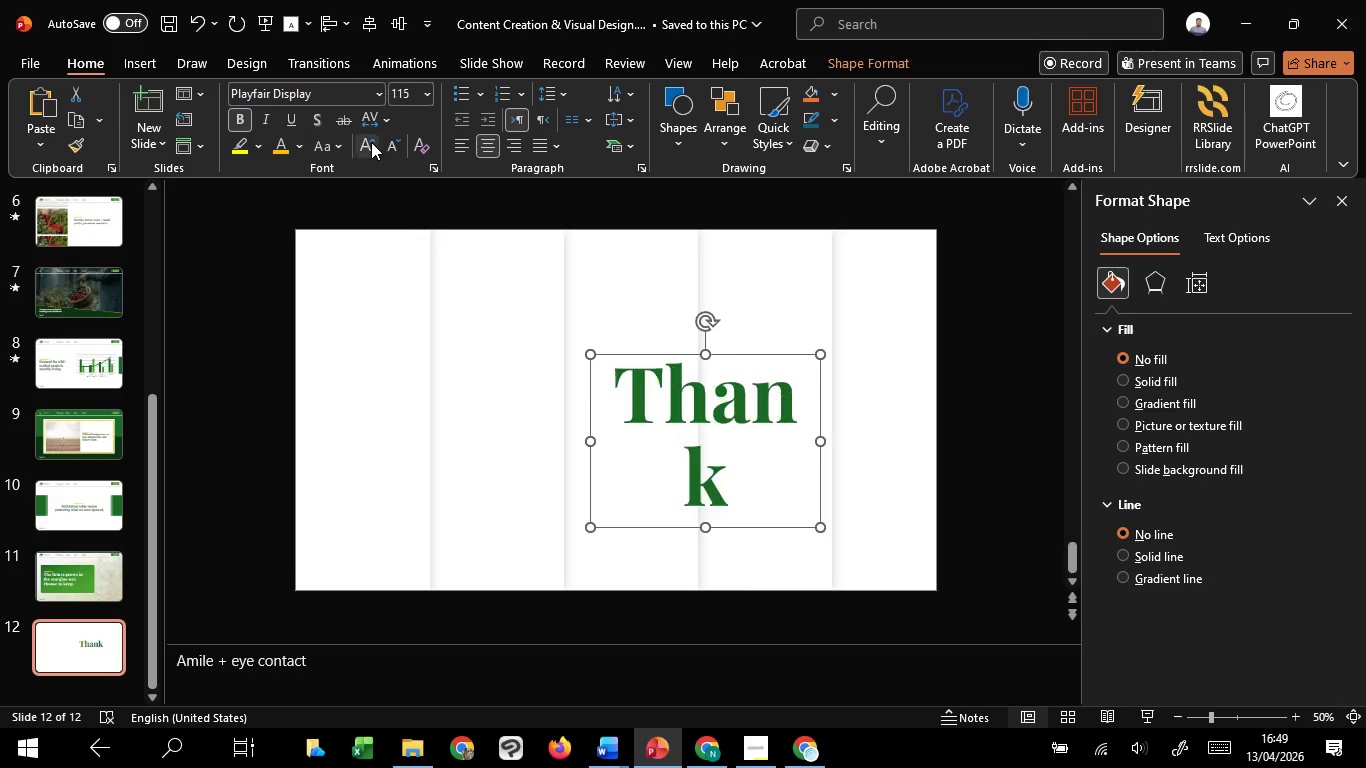 
triple_click([371, 142])
 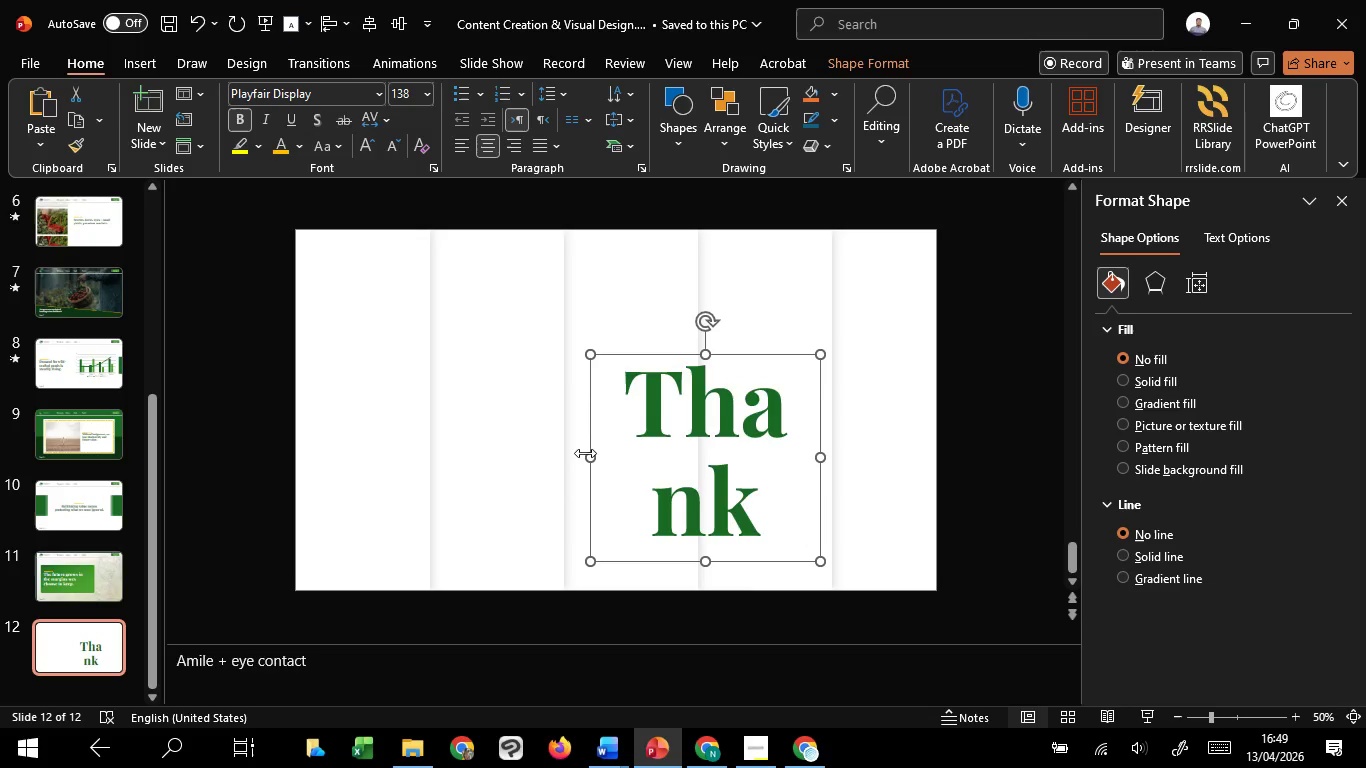 
left_click_drag(start_coordinate=[586, 454], to_coordinate=[522, 440])
 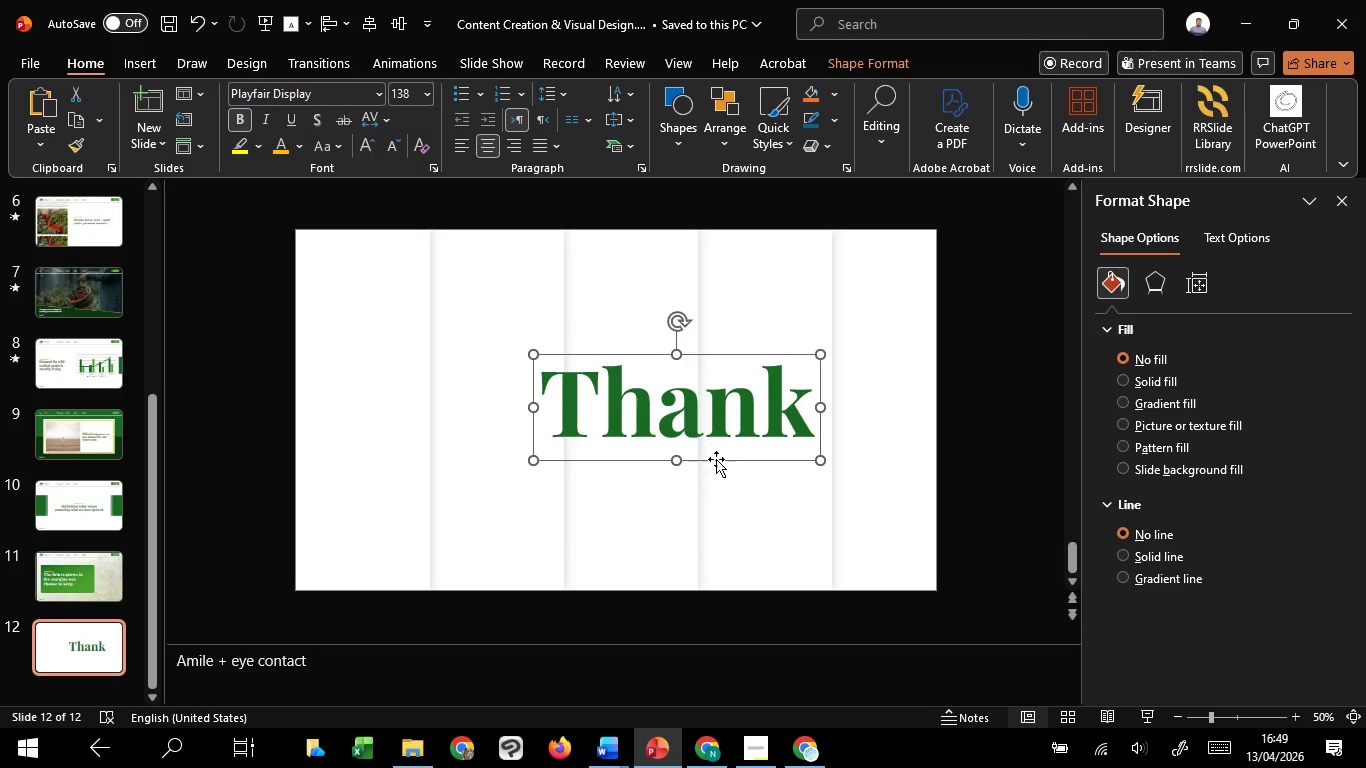 
left_click_drag(start_coordinate=[716, 459], to_coordinate=[727, 448])
 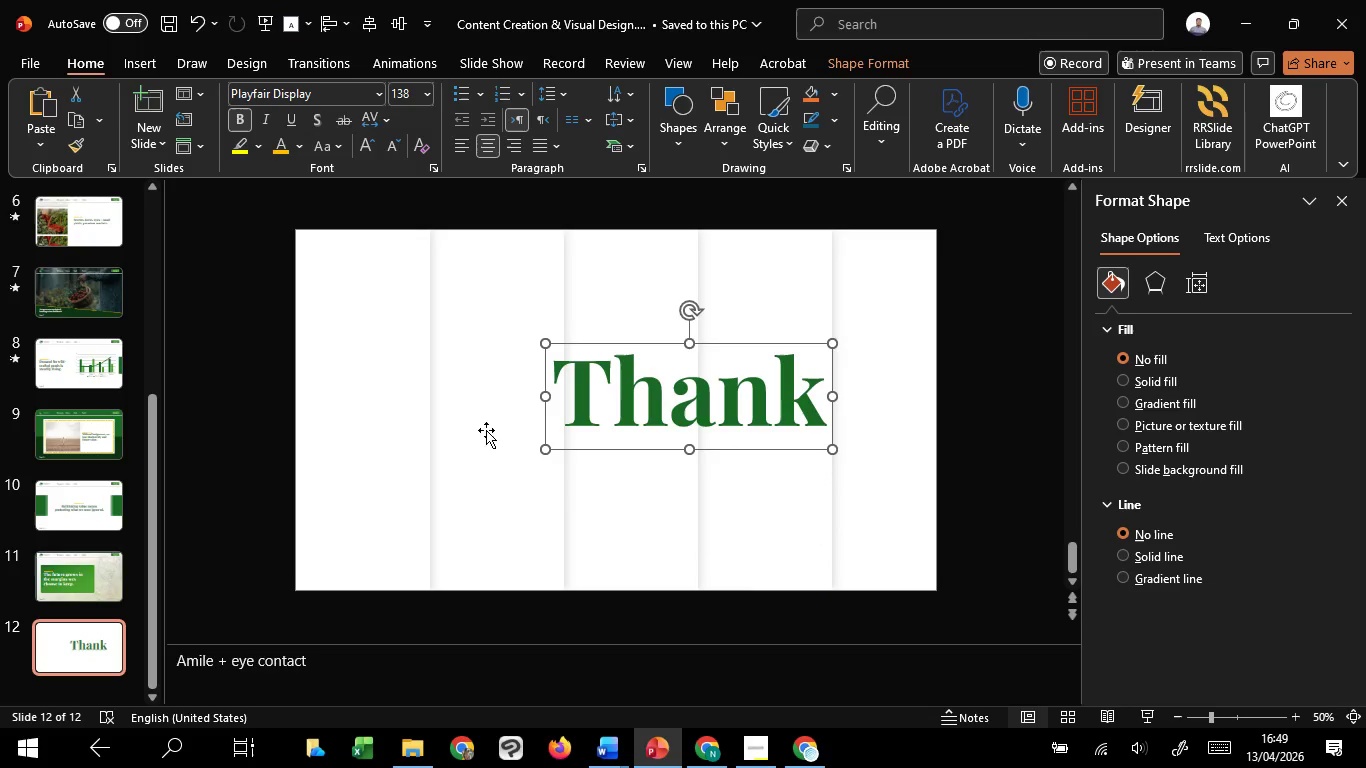 
hold_key(key=ShiftLeft, duration=1.51)
left_click([497, 424])
 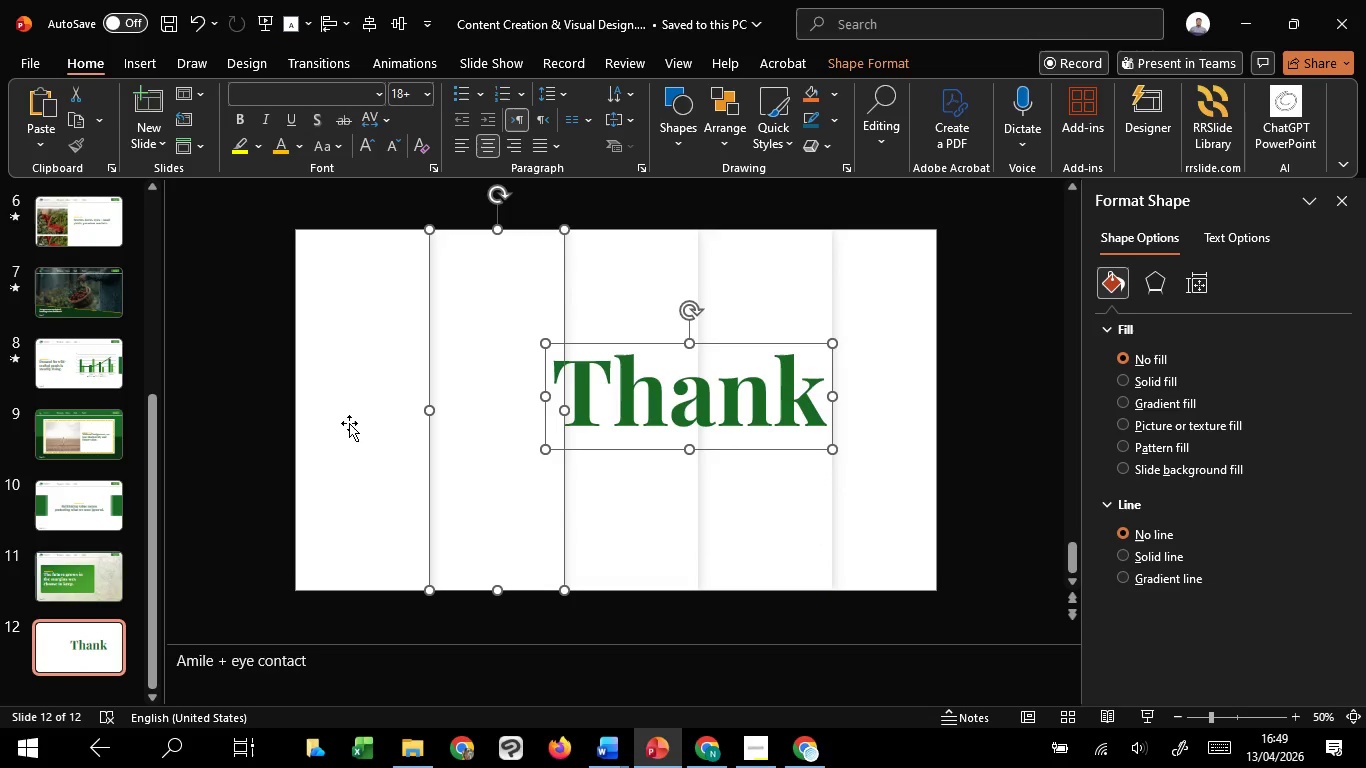 
left_click([349, 423])
 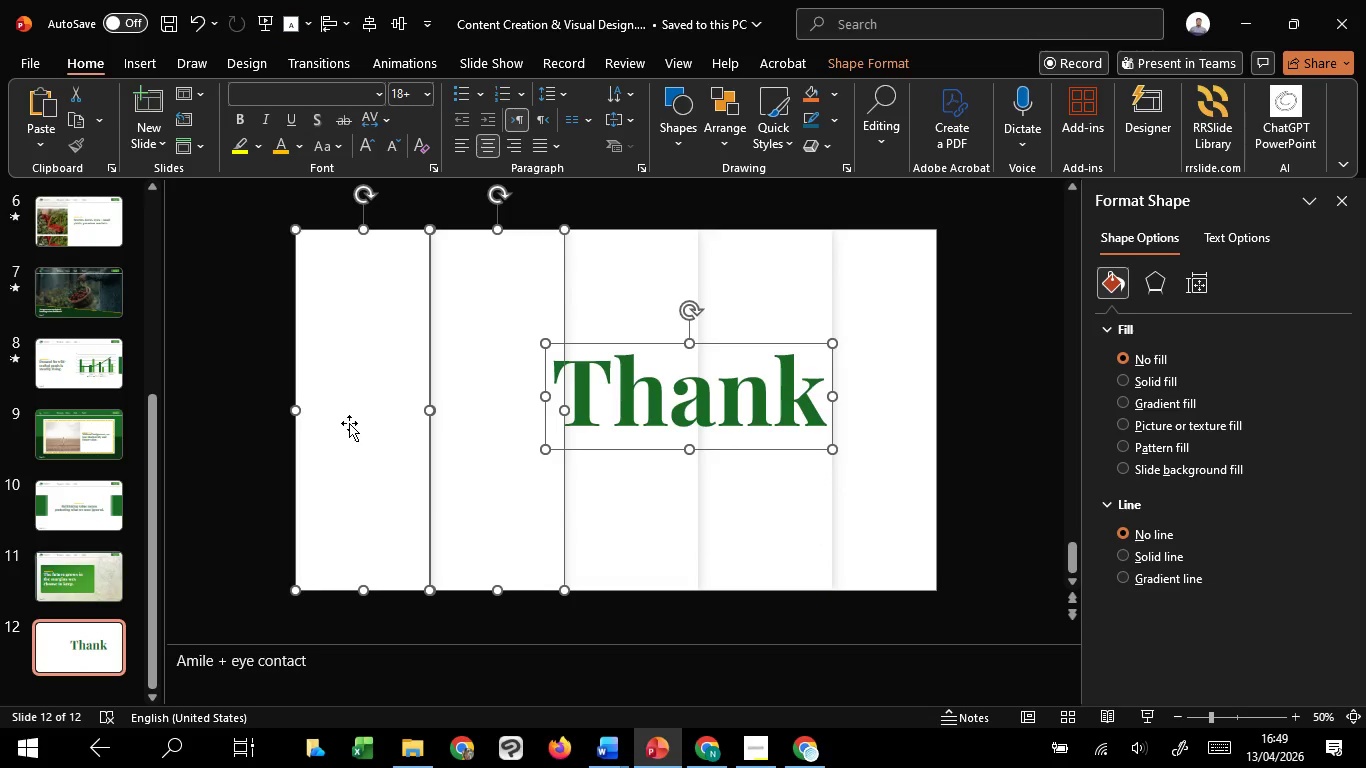 
hold_key(key=ShiftLeft, duration=0.55)
right_click([349, 423])
 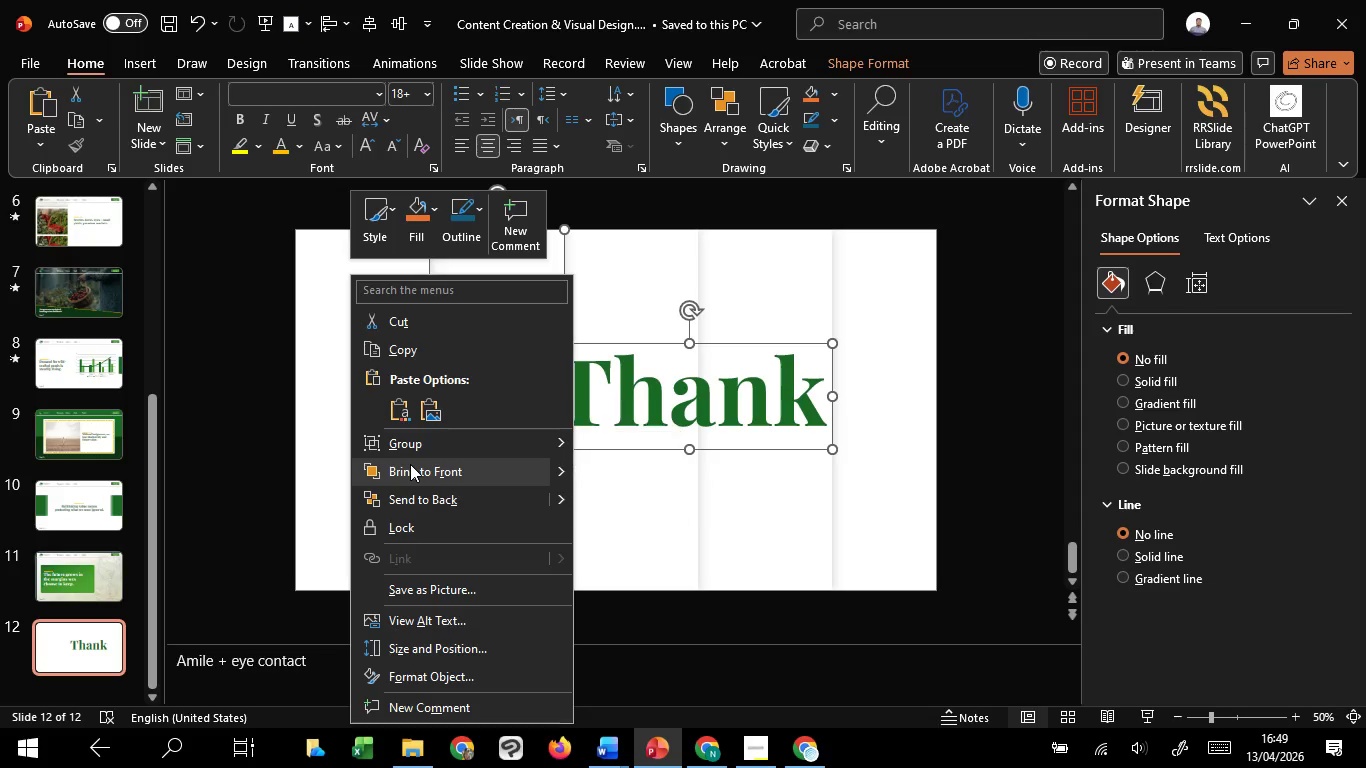 
left_click([410, 464])
 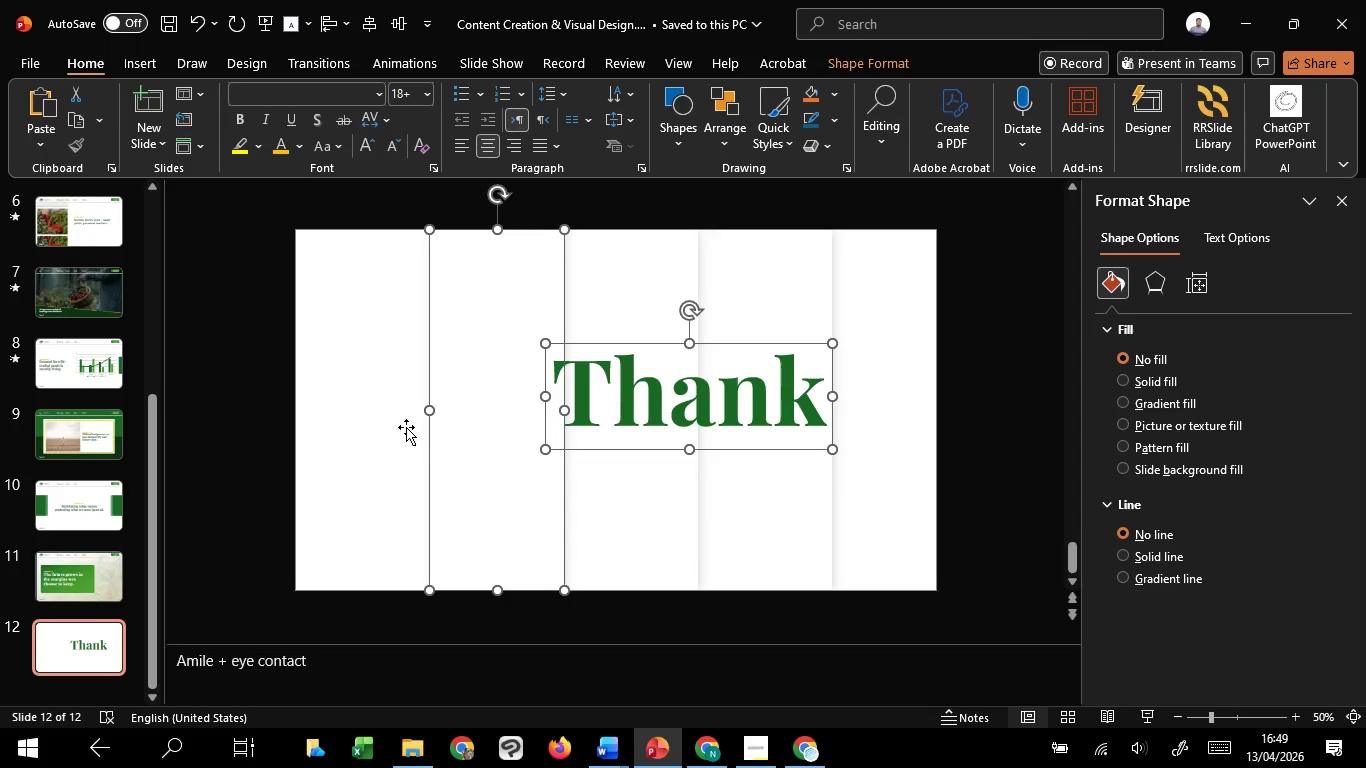 
left_click([399, 408])
 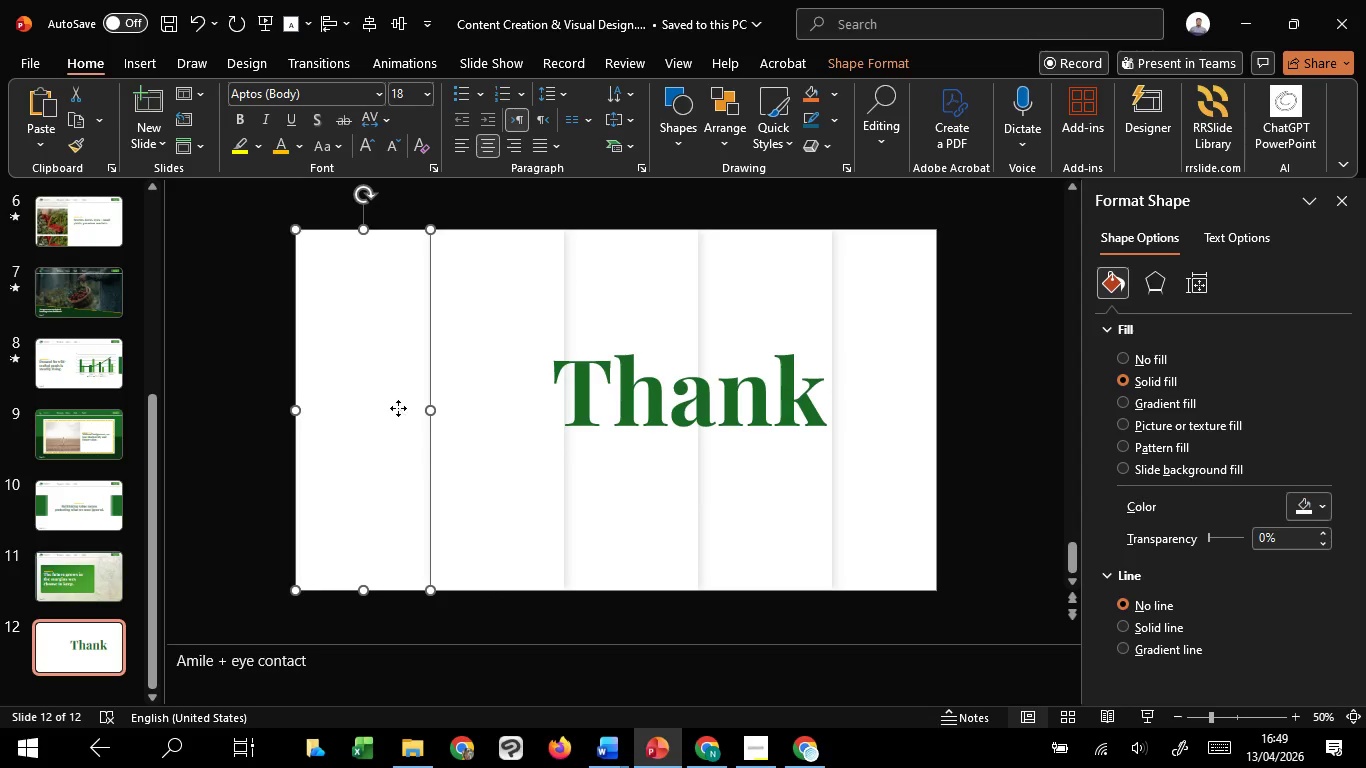 
right_click([398, 408])
 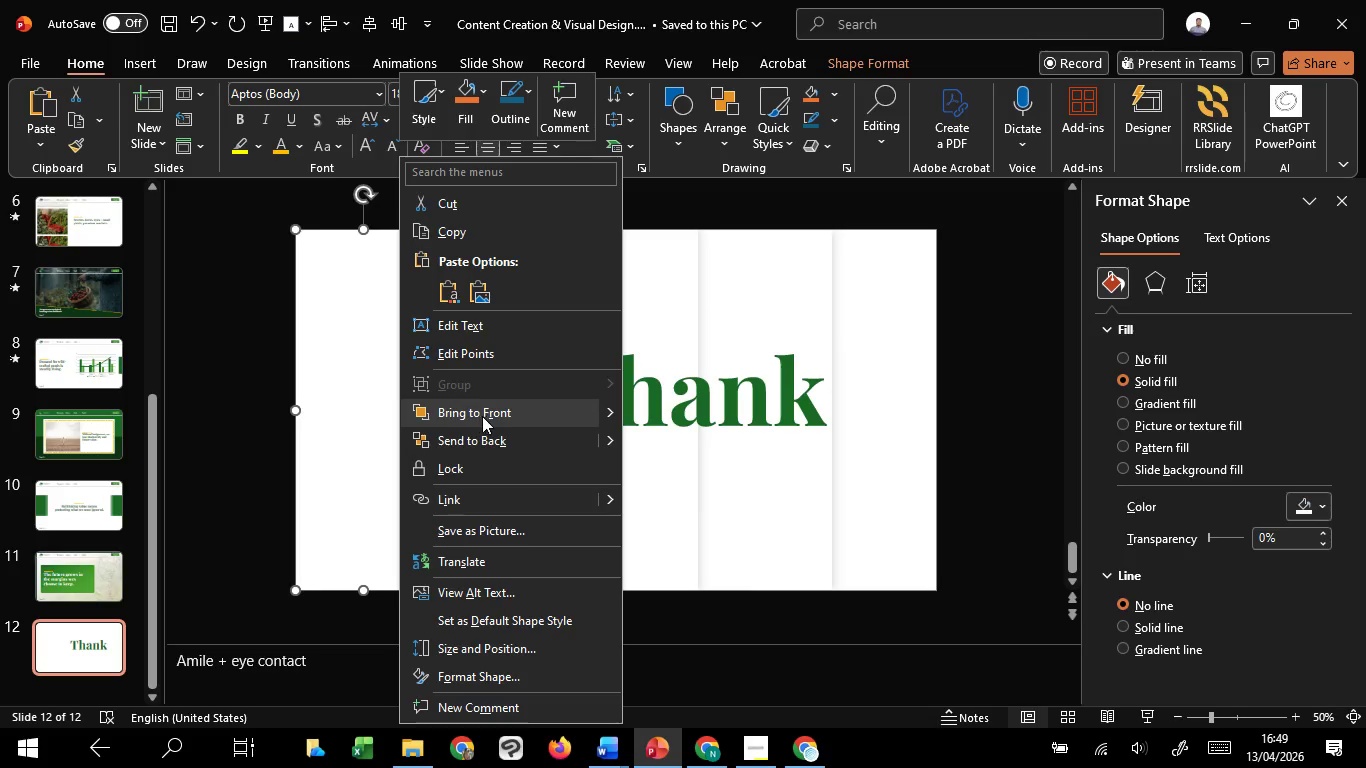 
left_click([482, 416])
 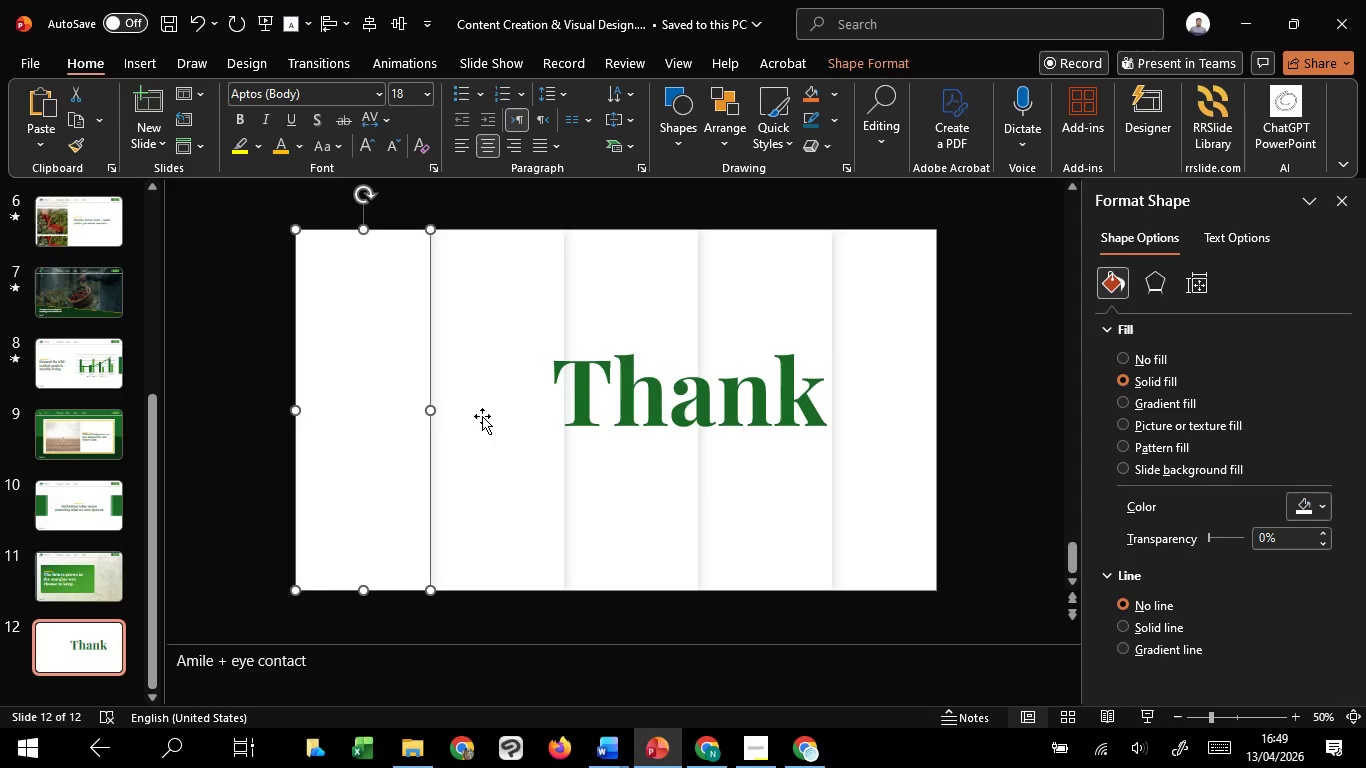 
left_click([482, 416])
 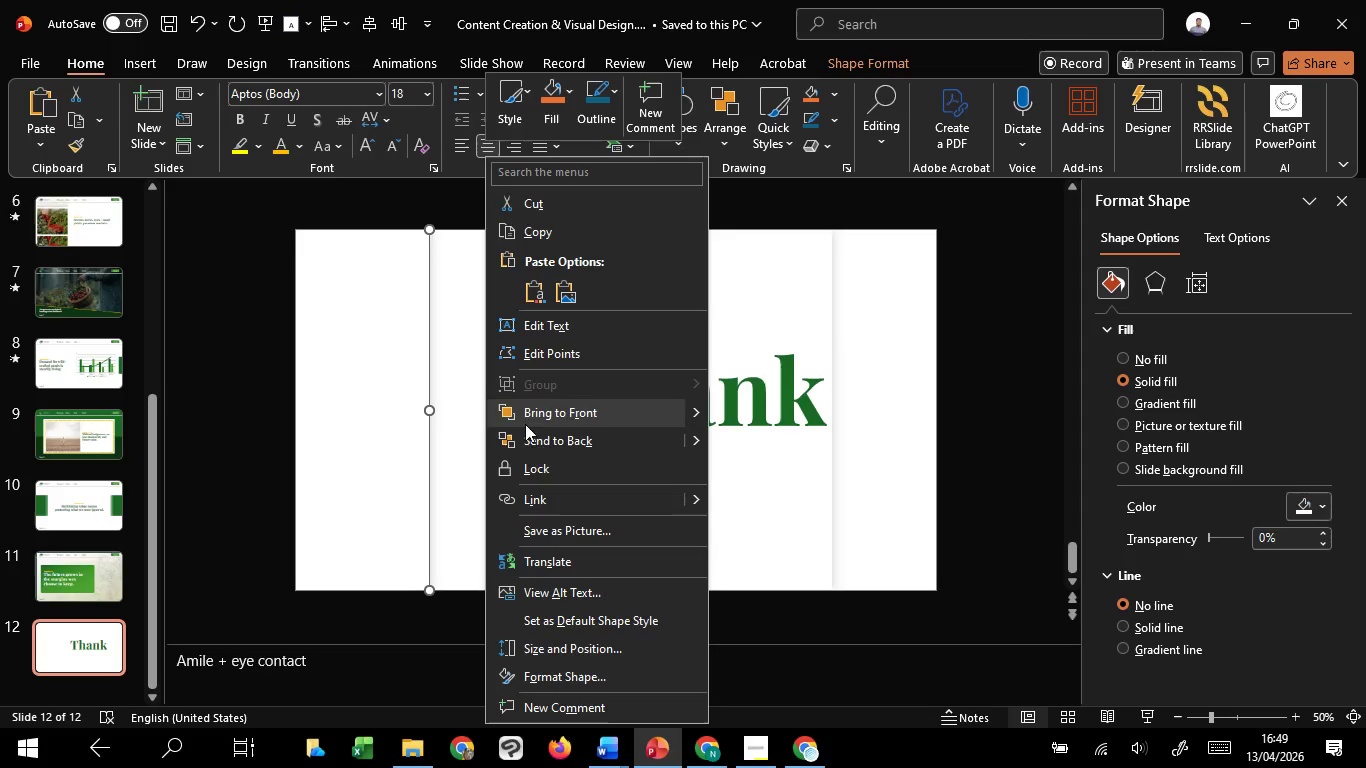 
left_click([532, 418])
 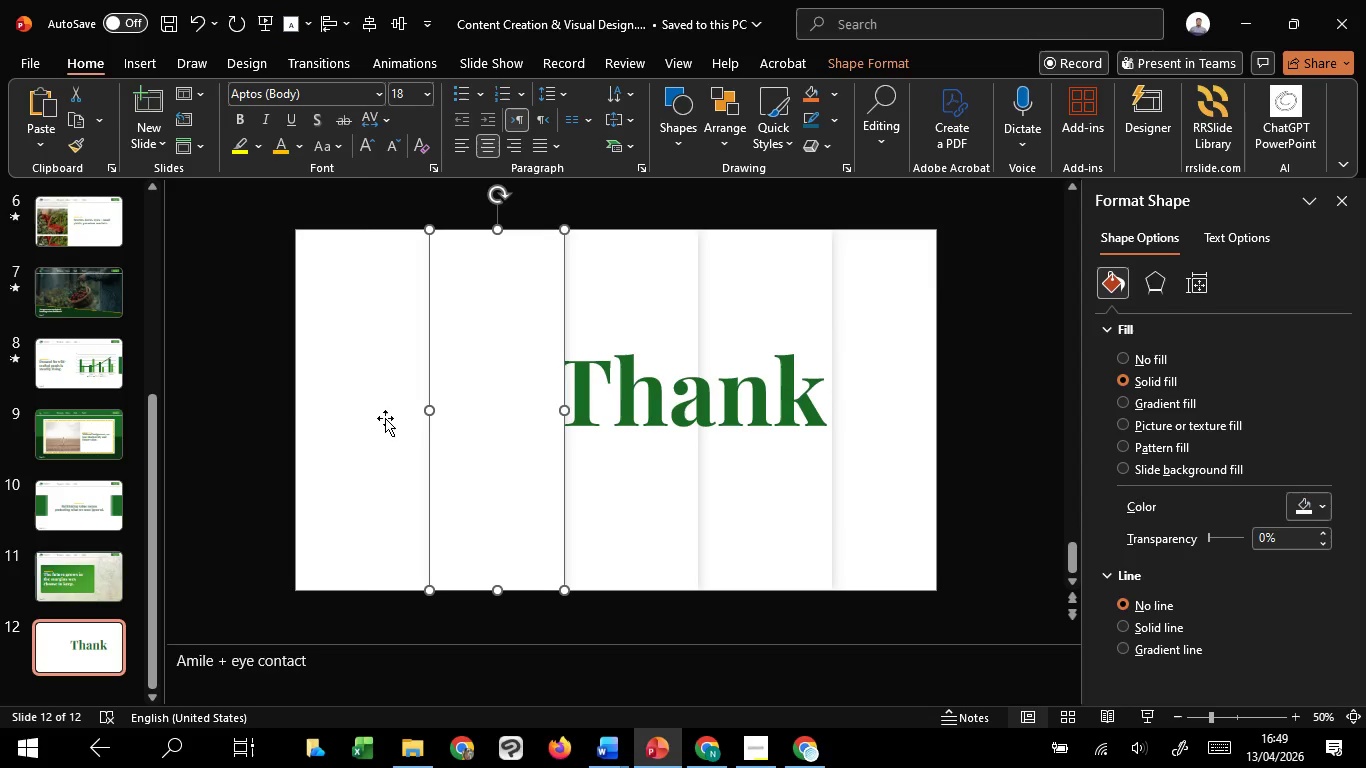 
left_click([382, 417])
 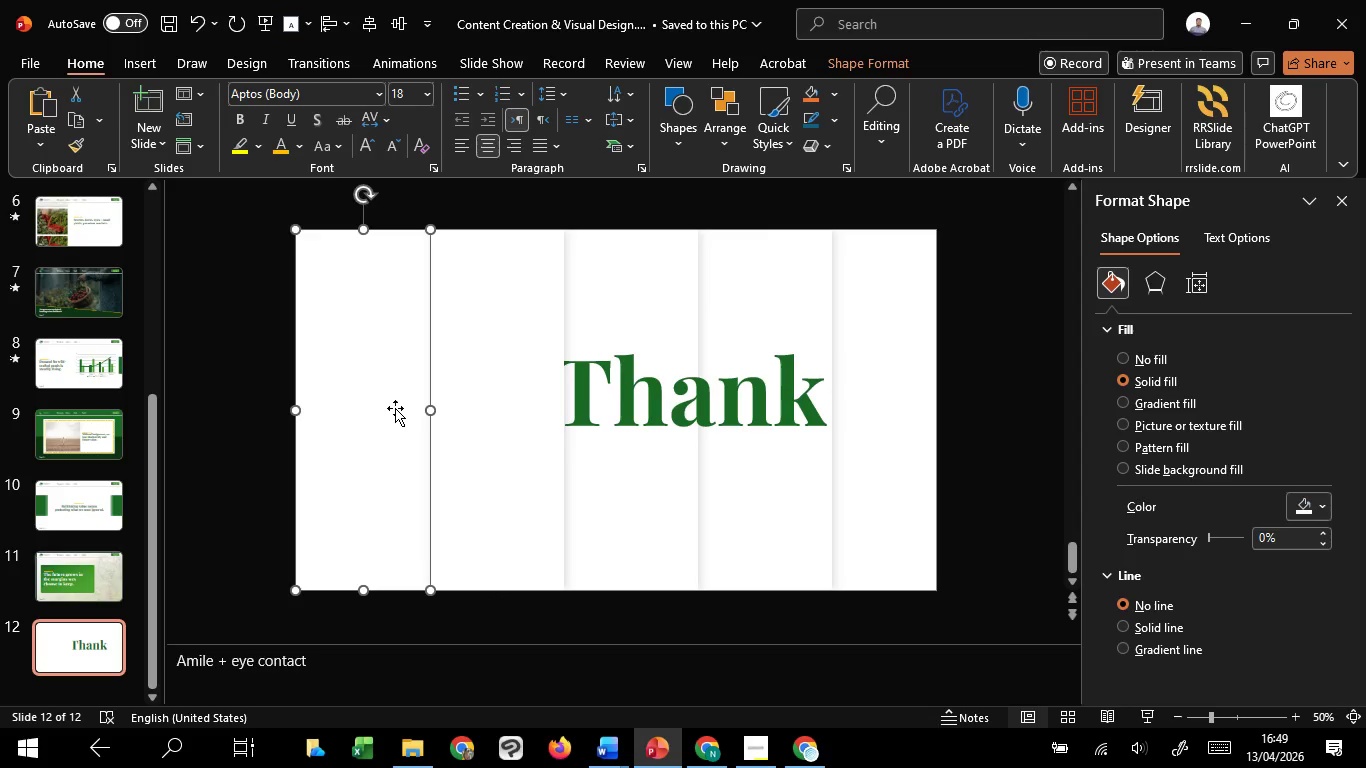 
right_click([395, 408])
 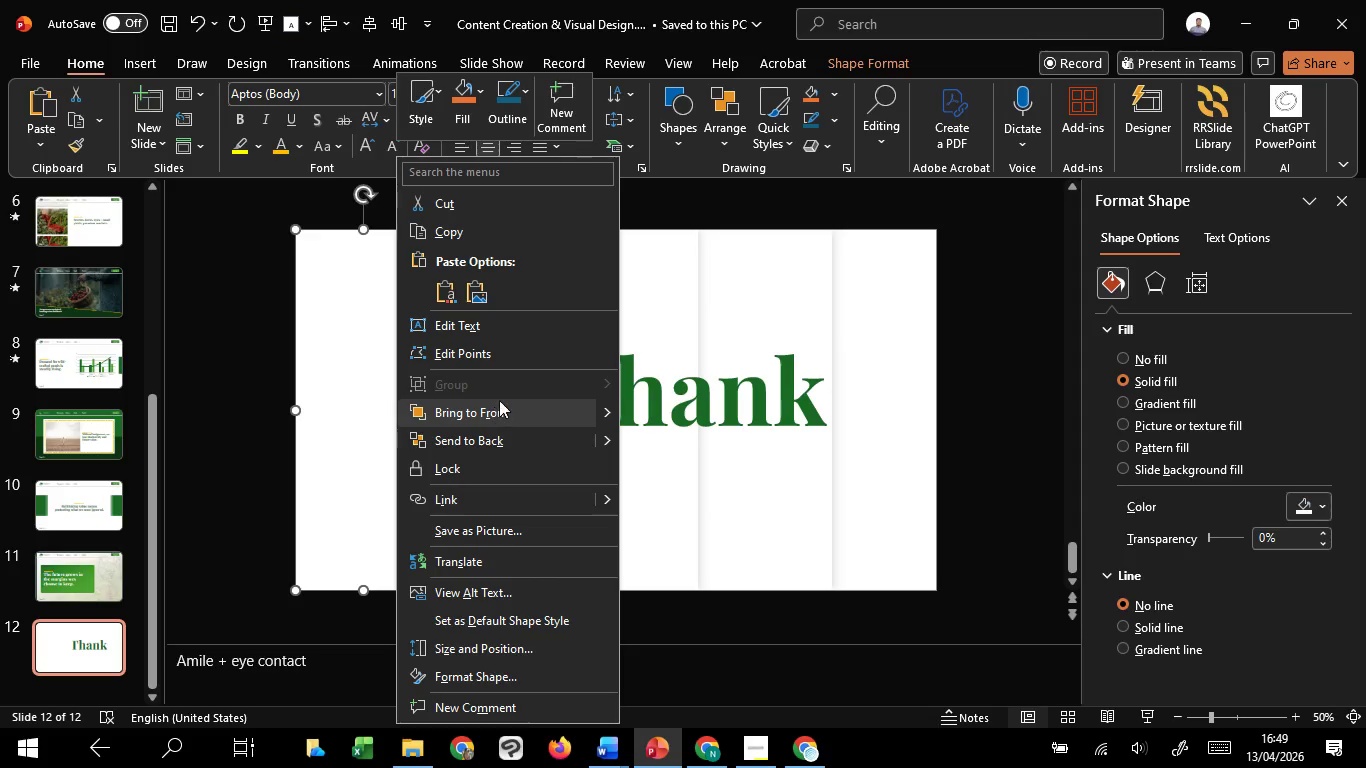 
left_click([499, 400])
 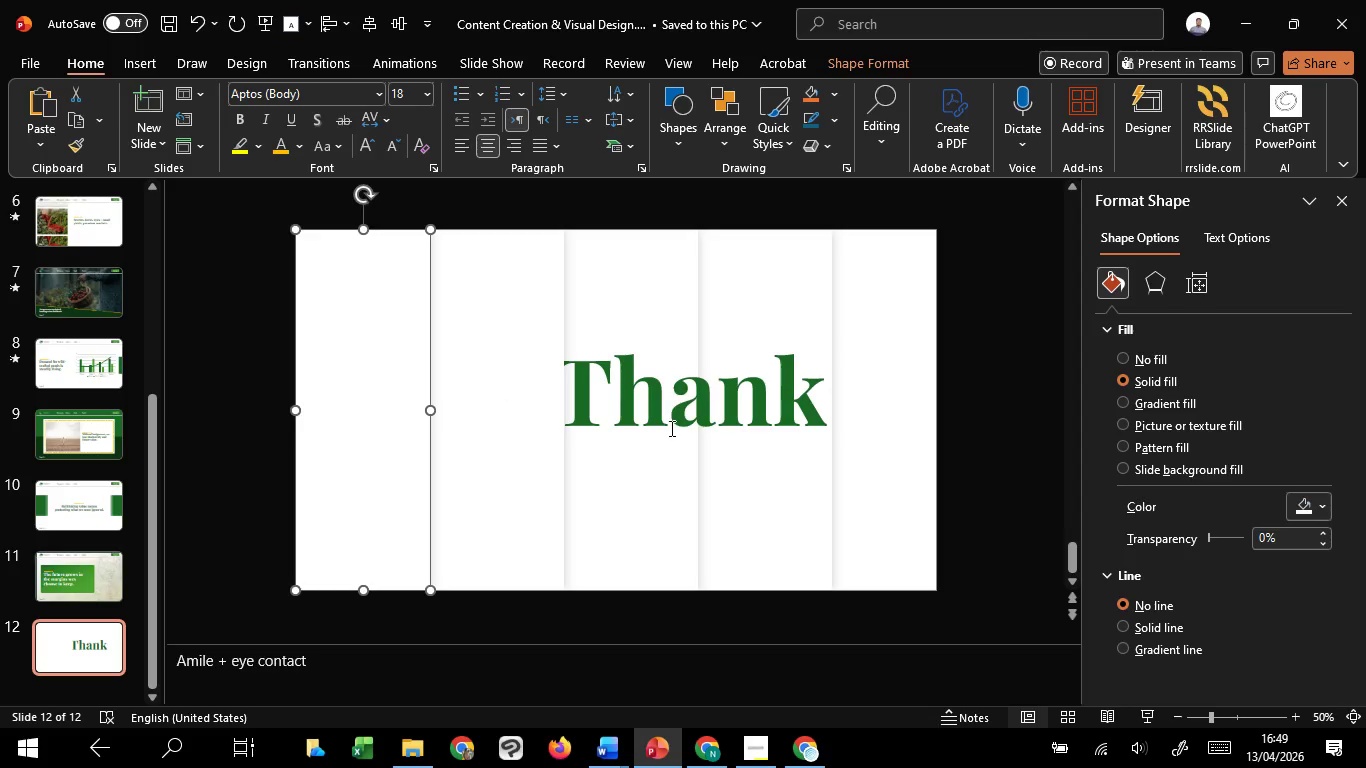 
left_click([669, 429])
 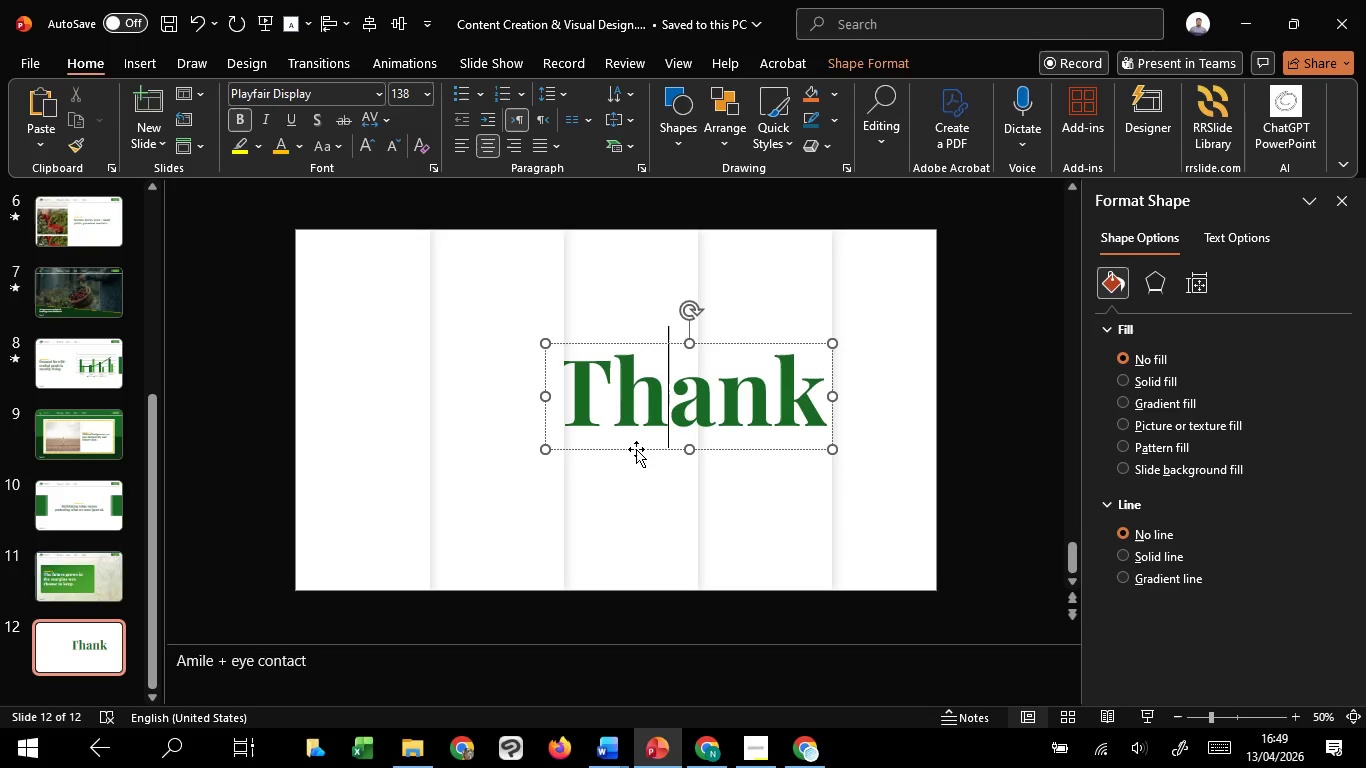 
left_click_drag(start_coordinate=[636, 449], to_coordinate=[620, 417])
 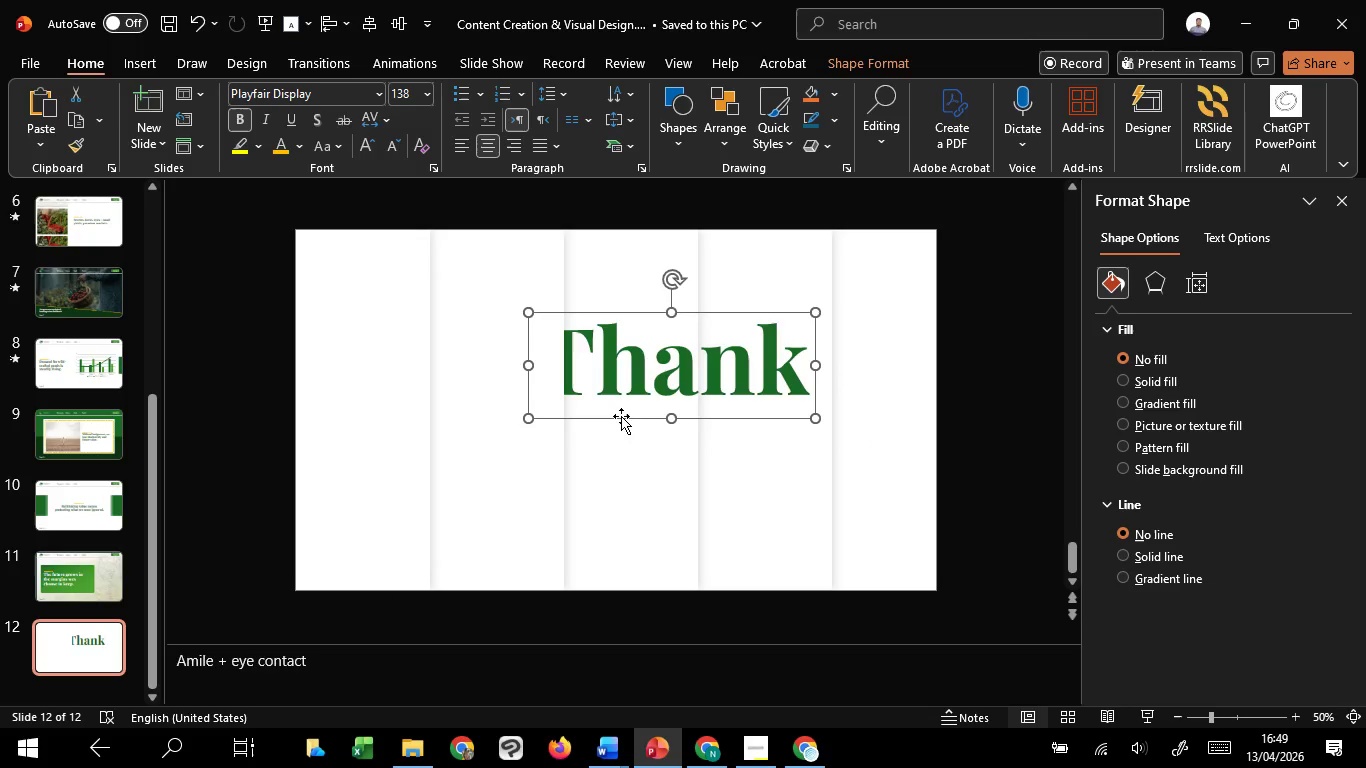 
hold_key(key=ControlLeft, duration=1.81)
hold_key(key=ShiftLeft, duration=1.52)
left_click_drag(start_coordinate=[621, 416], to_coordinate=[615, 532])
 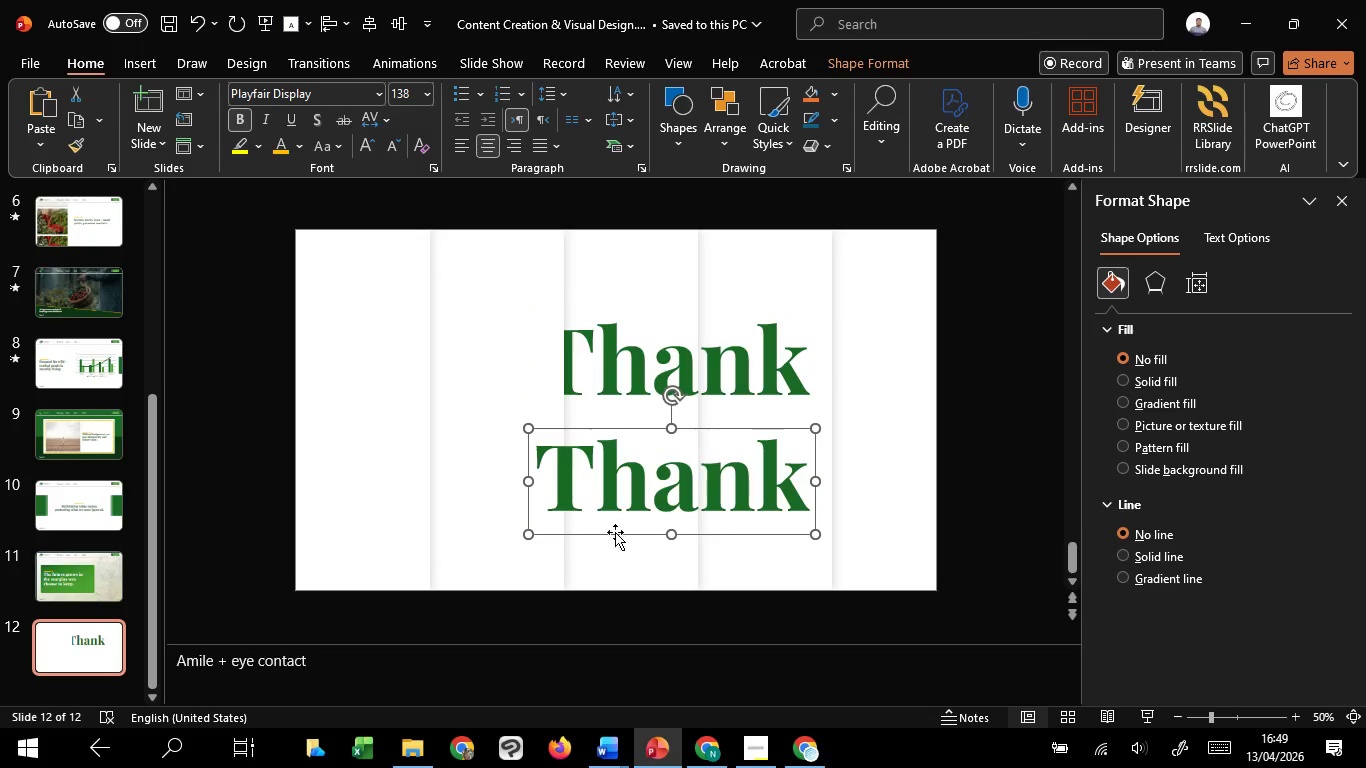 
key(Control+Shift+ShiftLeft)
 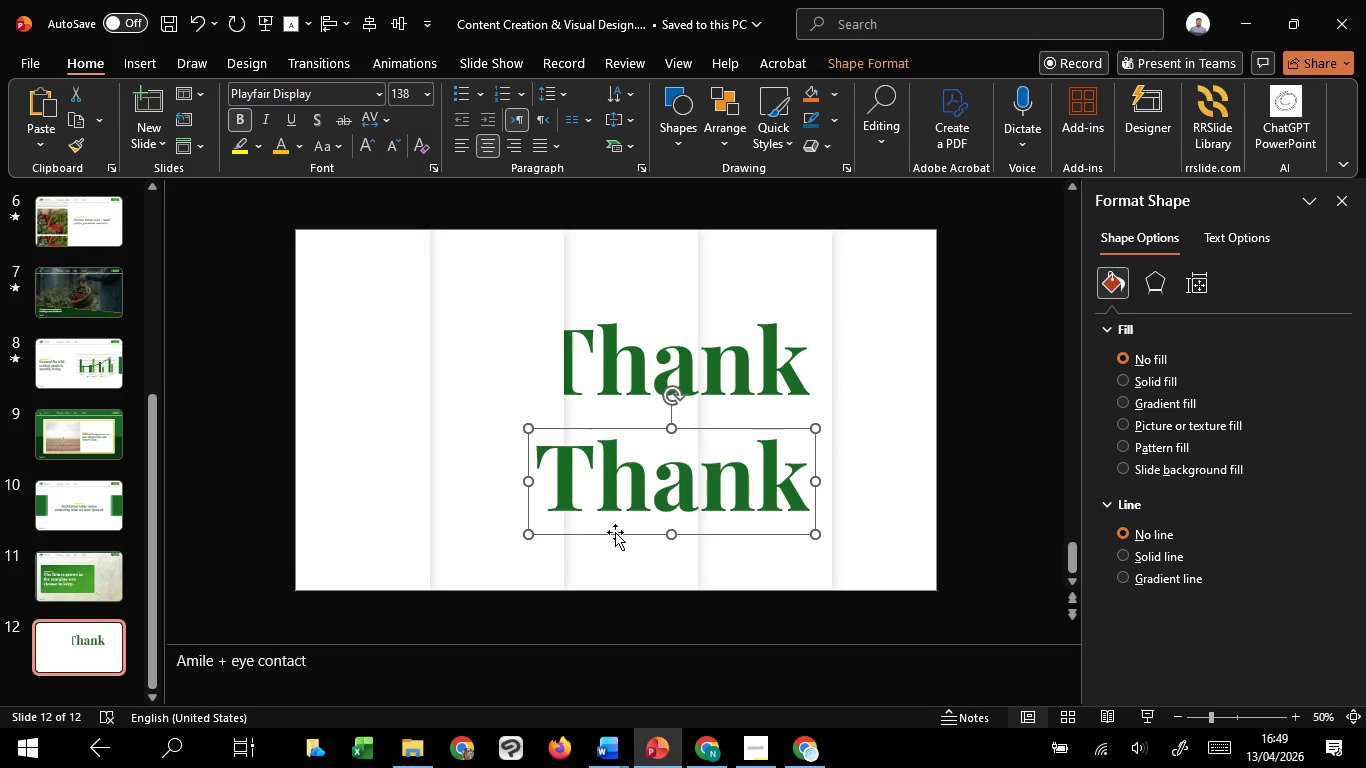 
key(Control+Shift+ShiftLeft)
 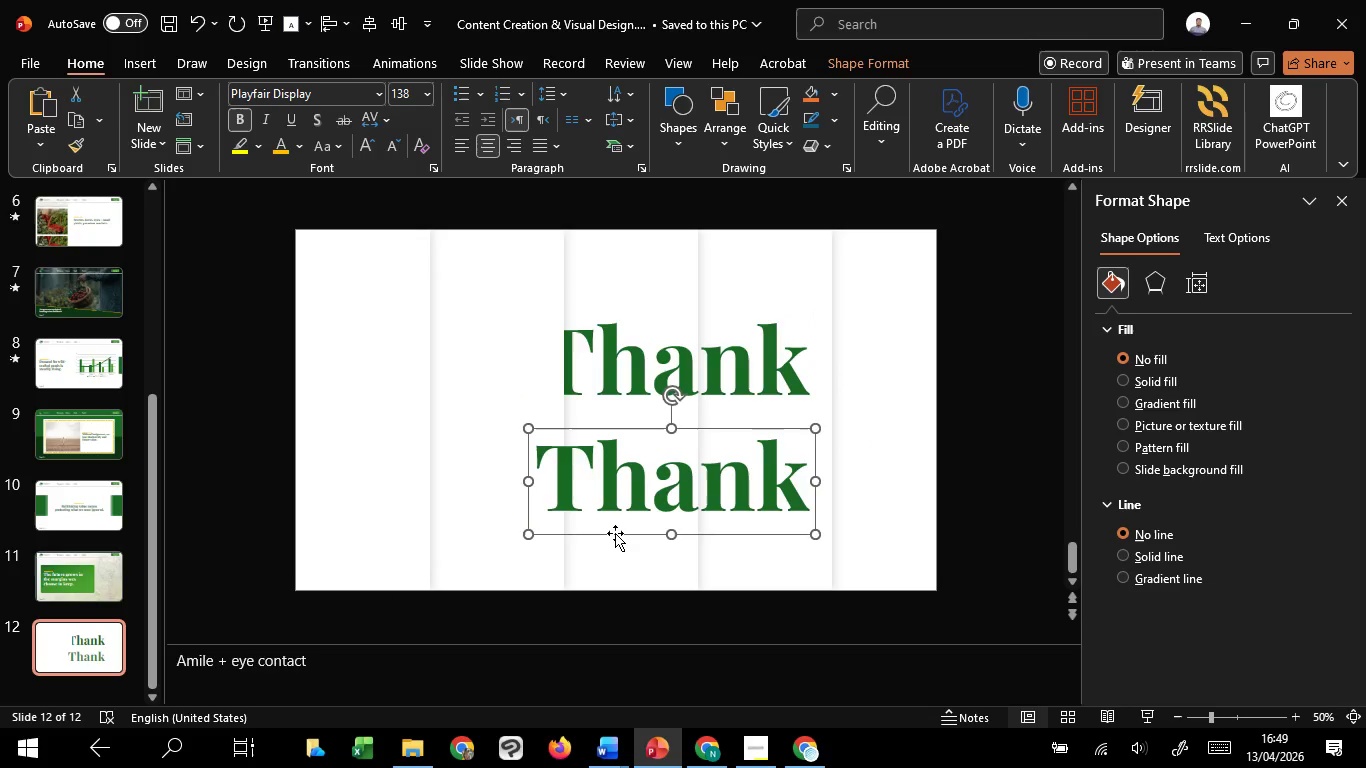 
left_click_drag(start_coordinate=[615, 533], to_coordinate=[714, 525])
 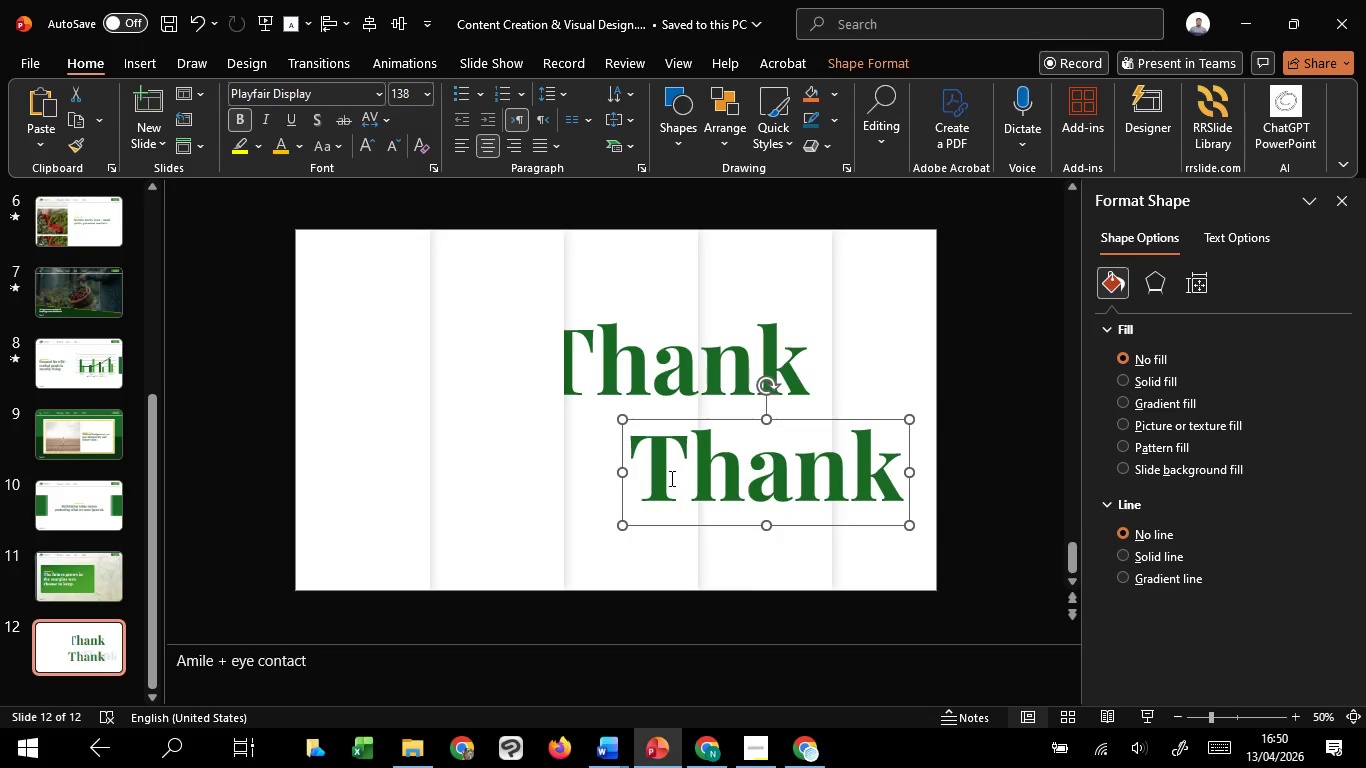 
left_click_drag(start_coordinate=[669, 477], to_coordinate=[879, 492])
 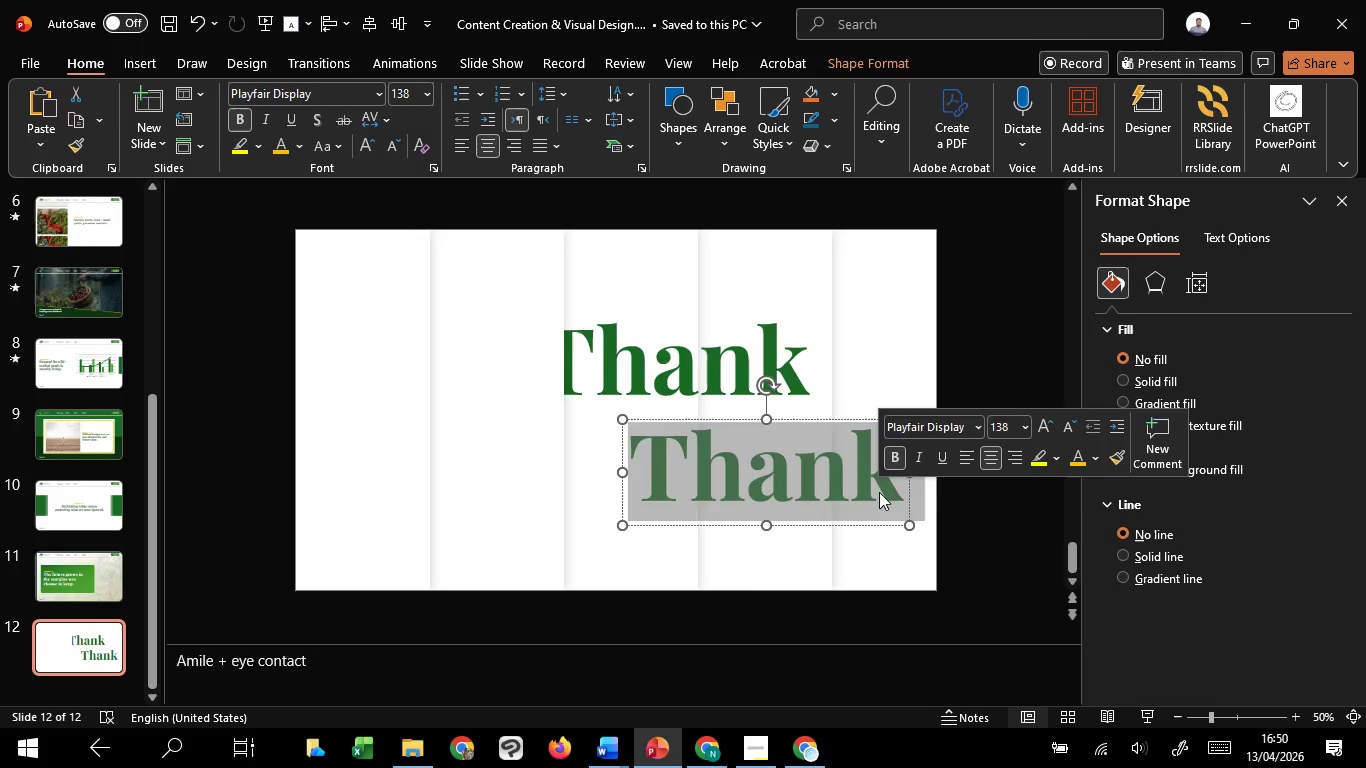 
type(you)
 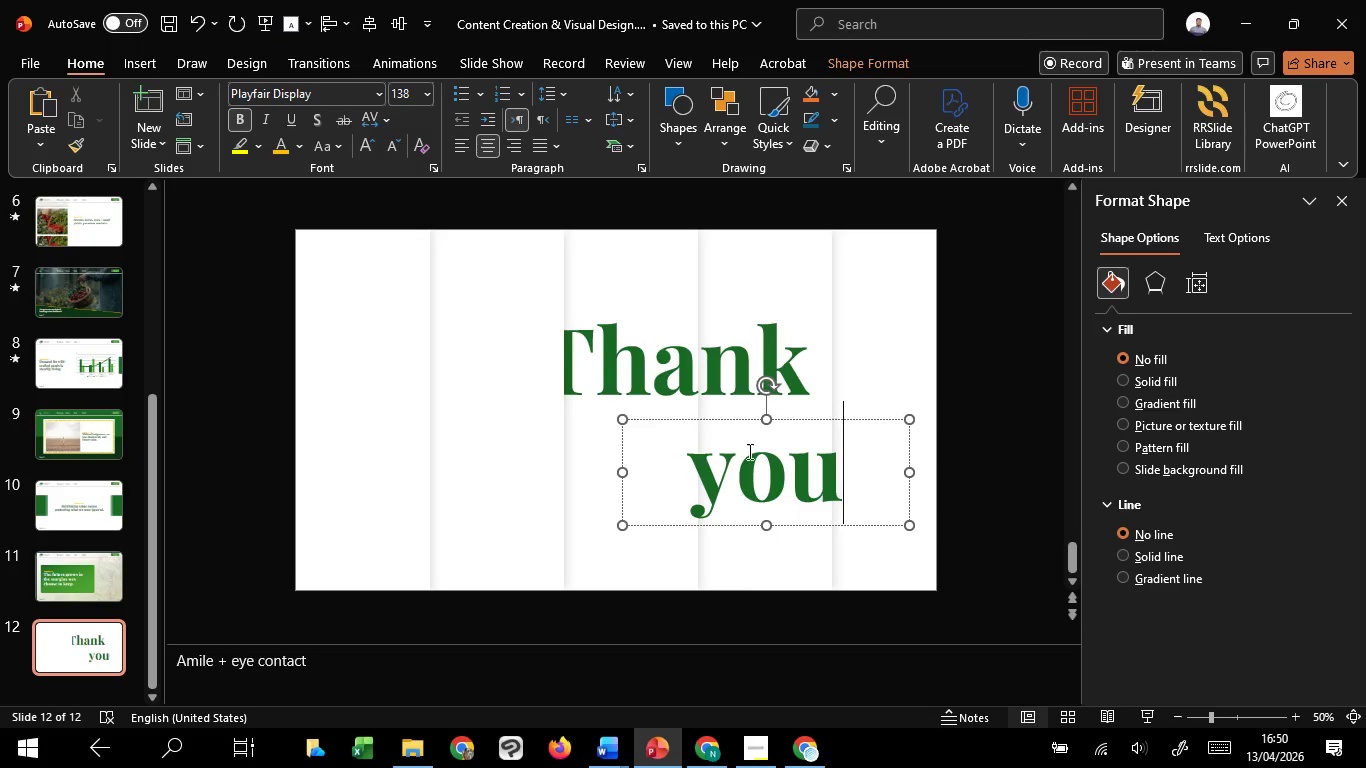 
left_click([739, 453])
 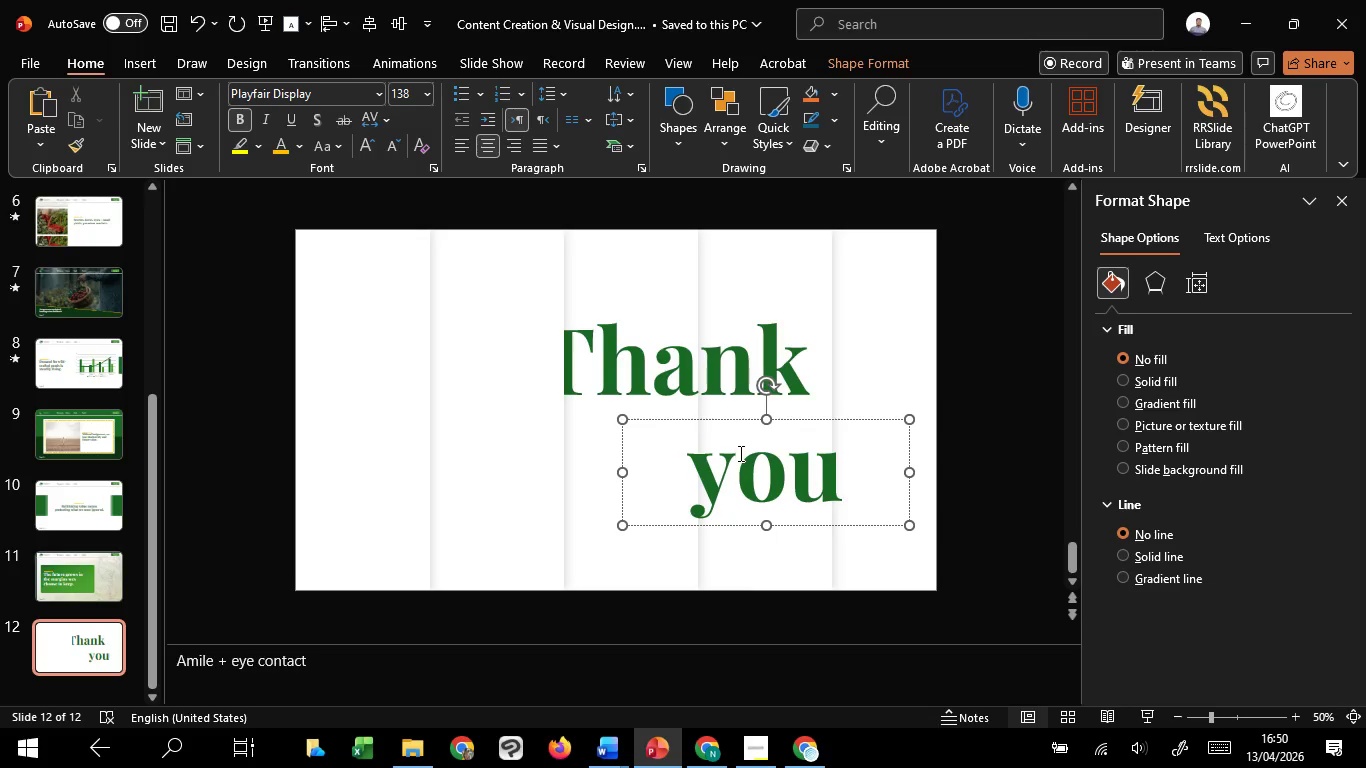 
key(Backspace)
 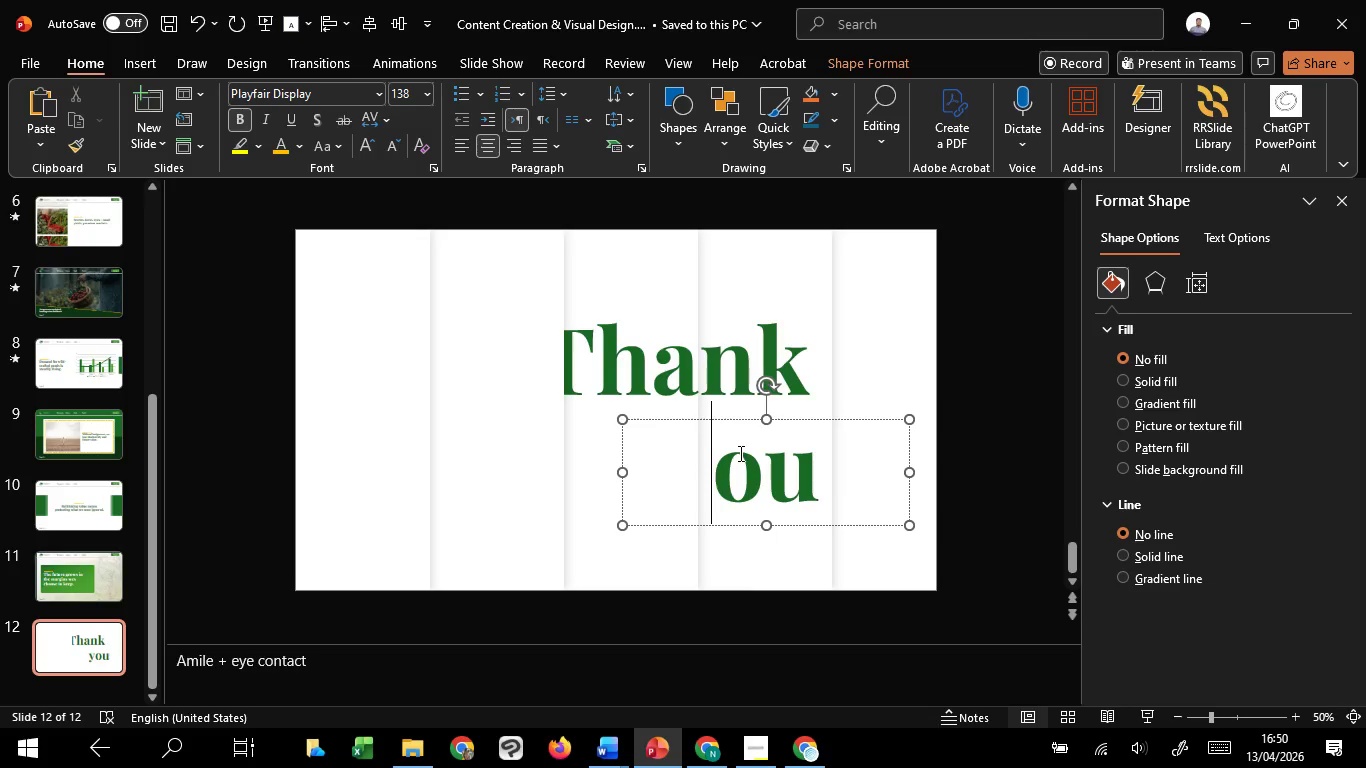 
key(Shift+ShiftLeft)
 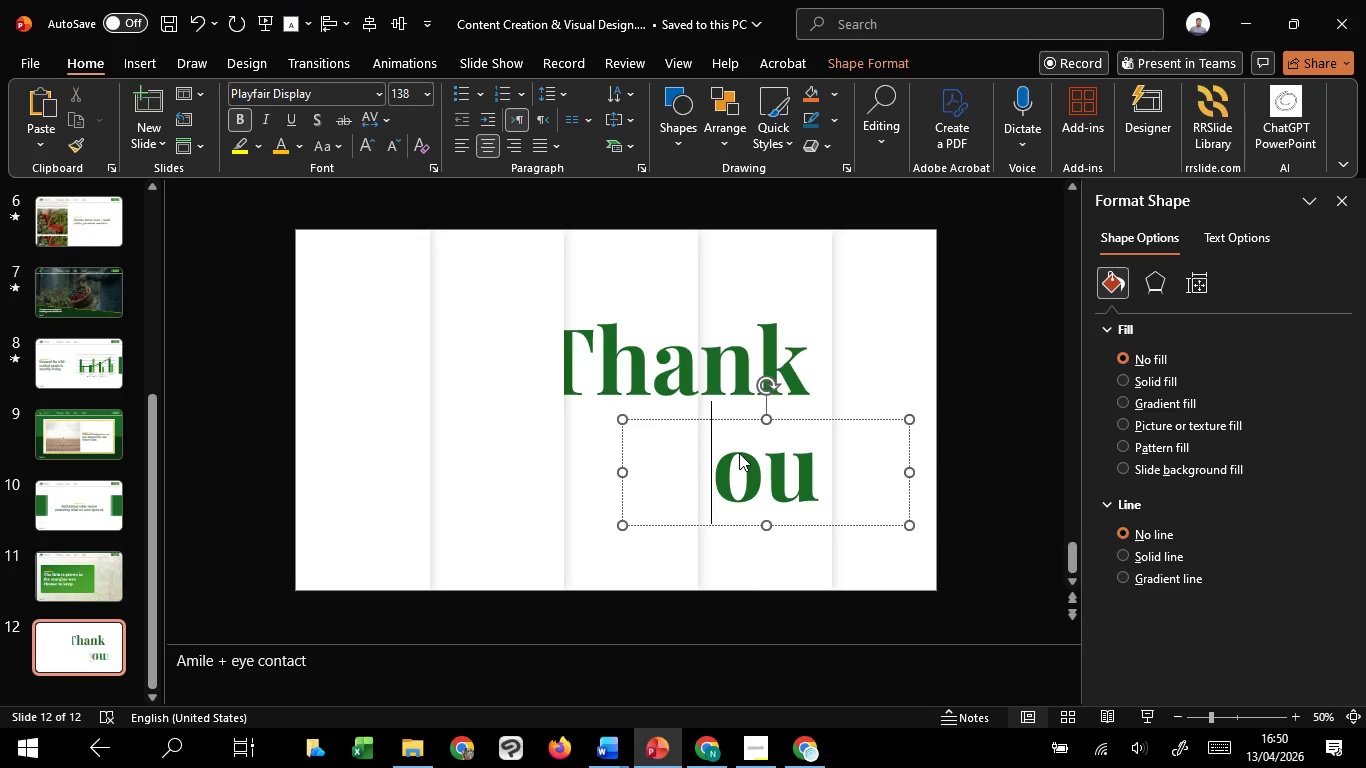 
key(Y)
 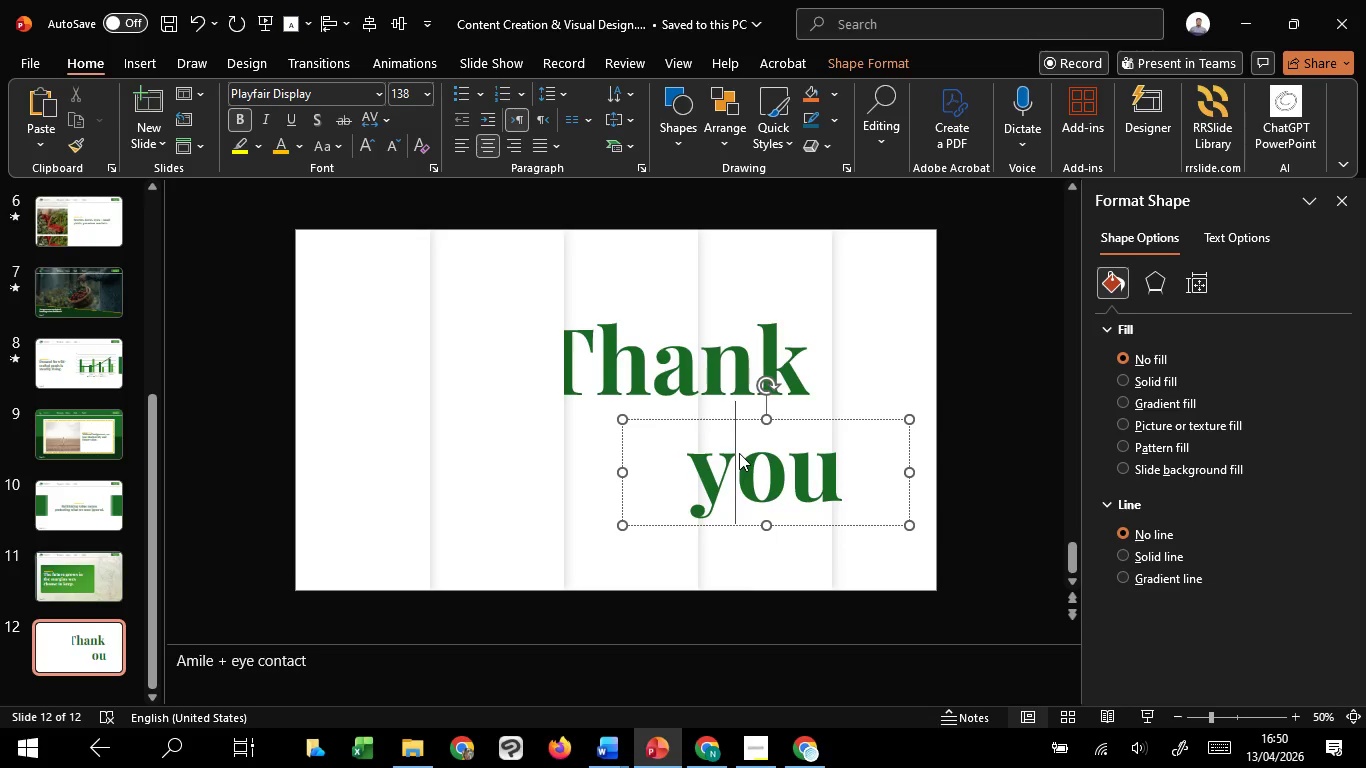 
key(Shift+ShiftLeft)
 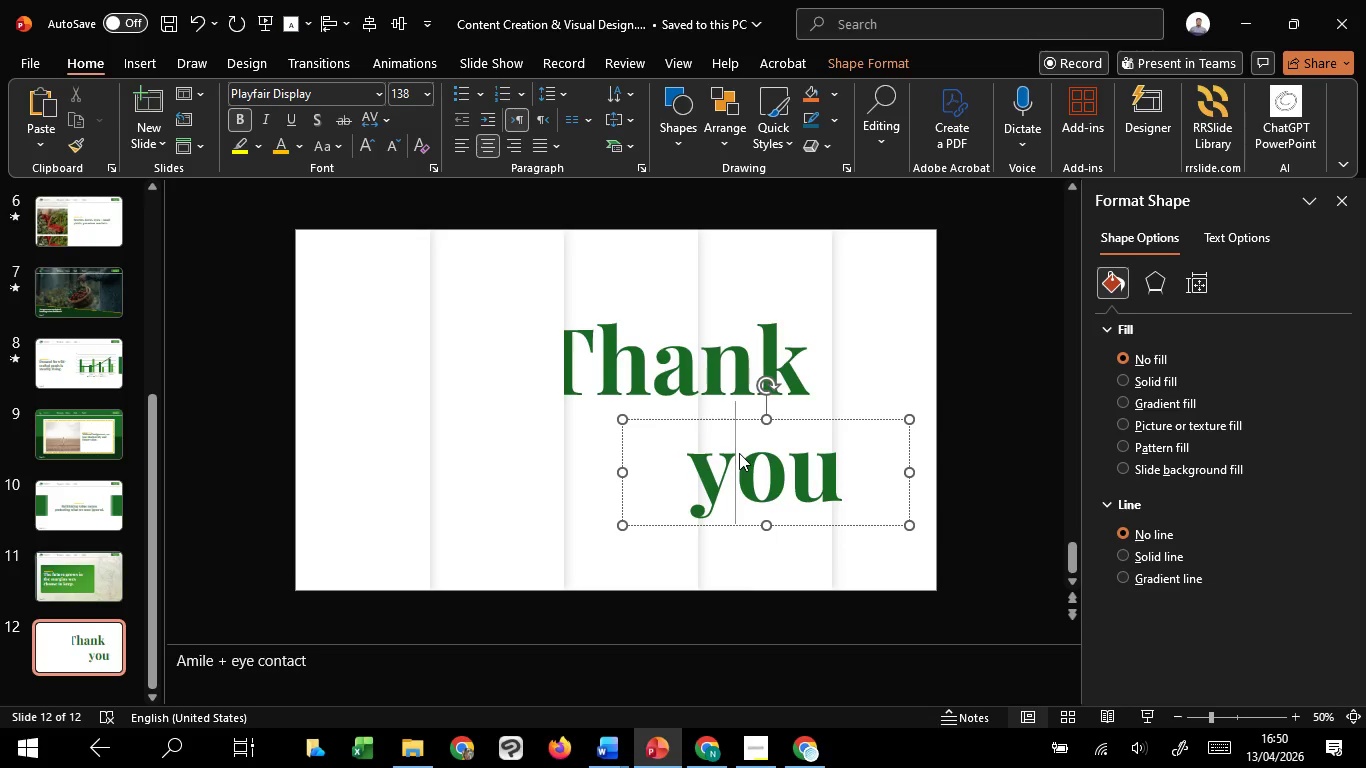 
key(Backspace)
 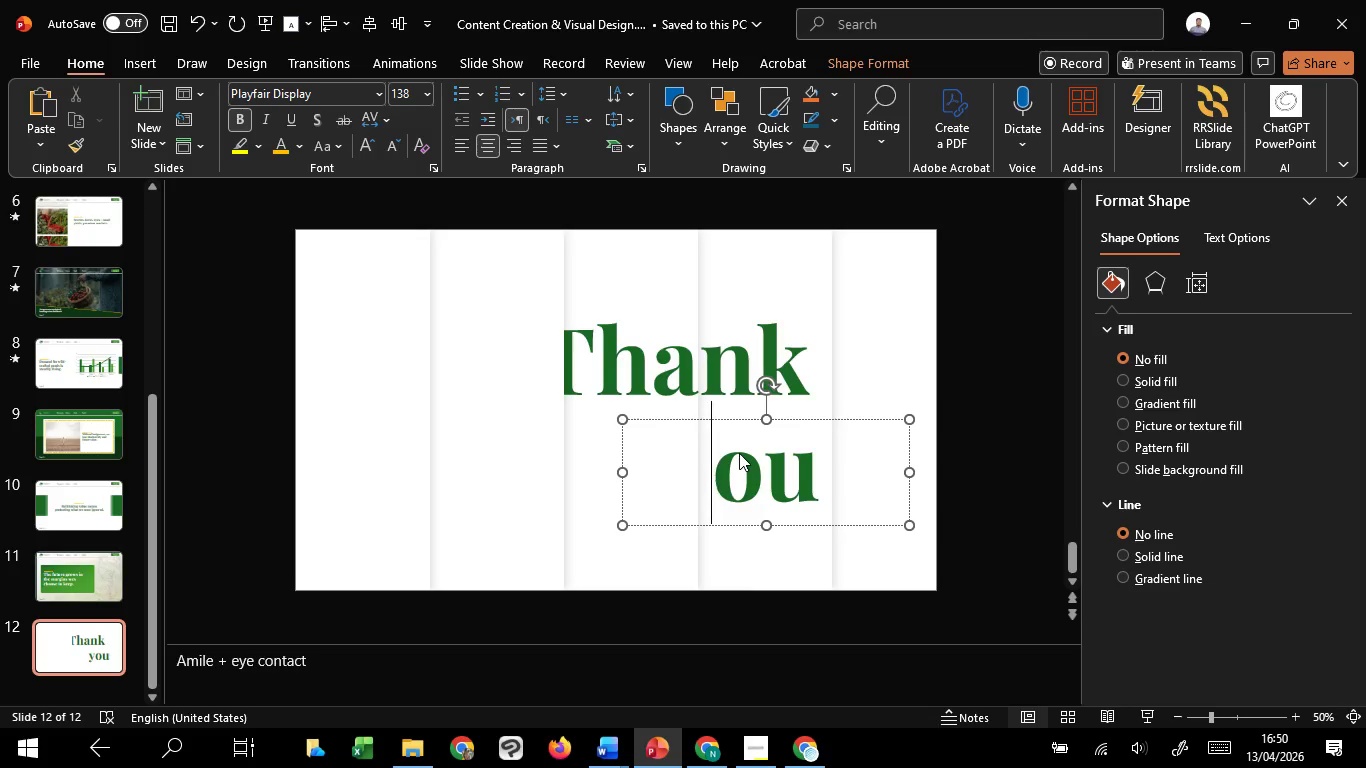 
key(CapsLock)
 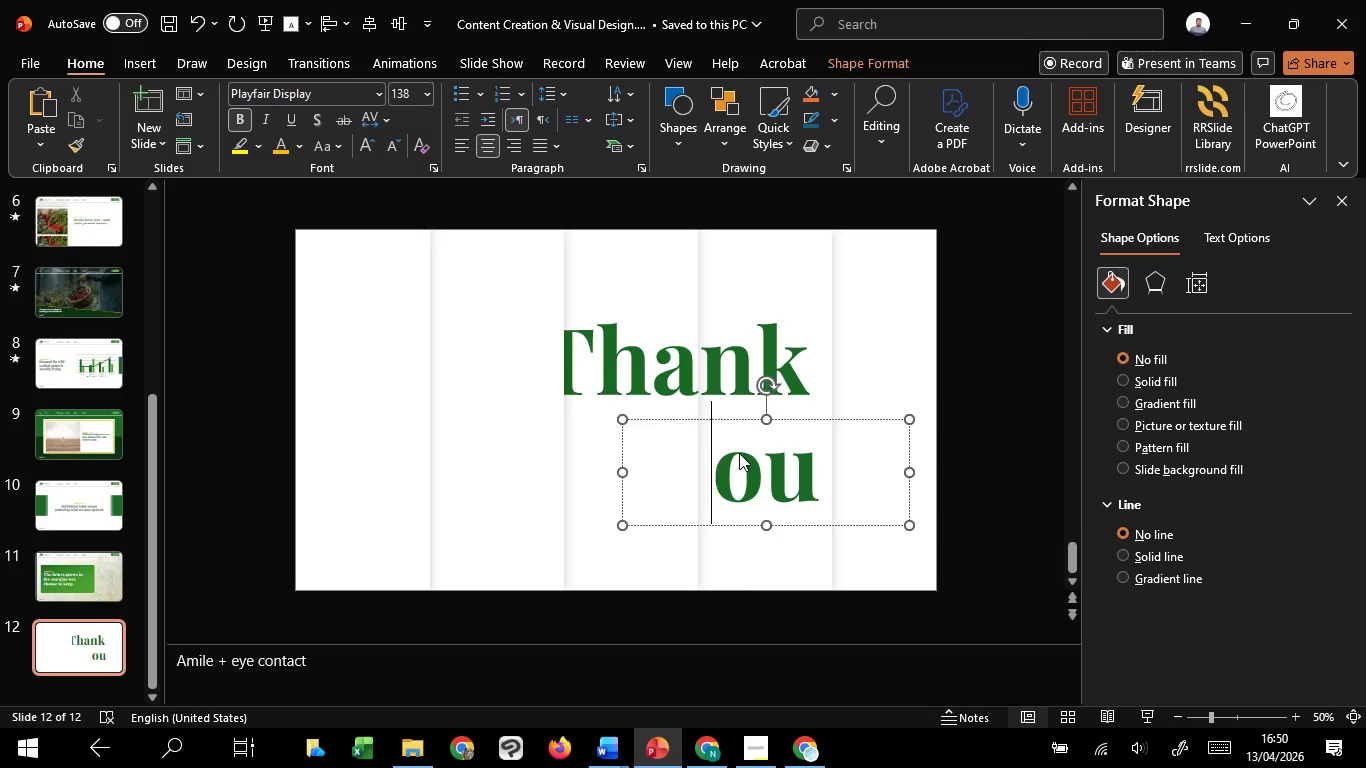 
key(Y)
 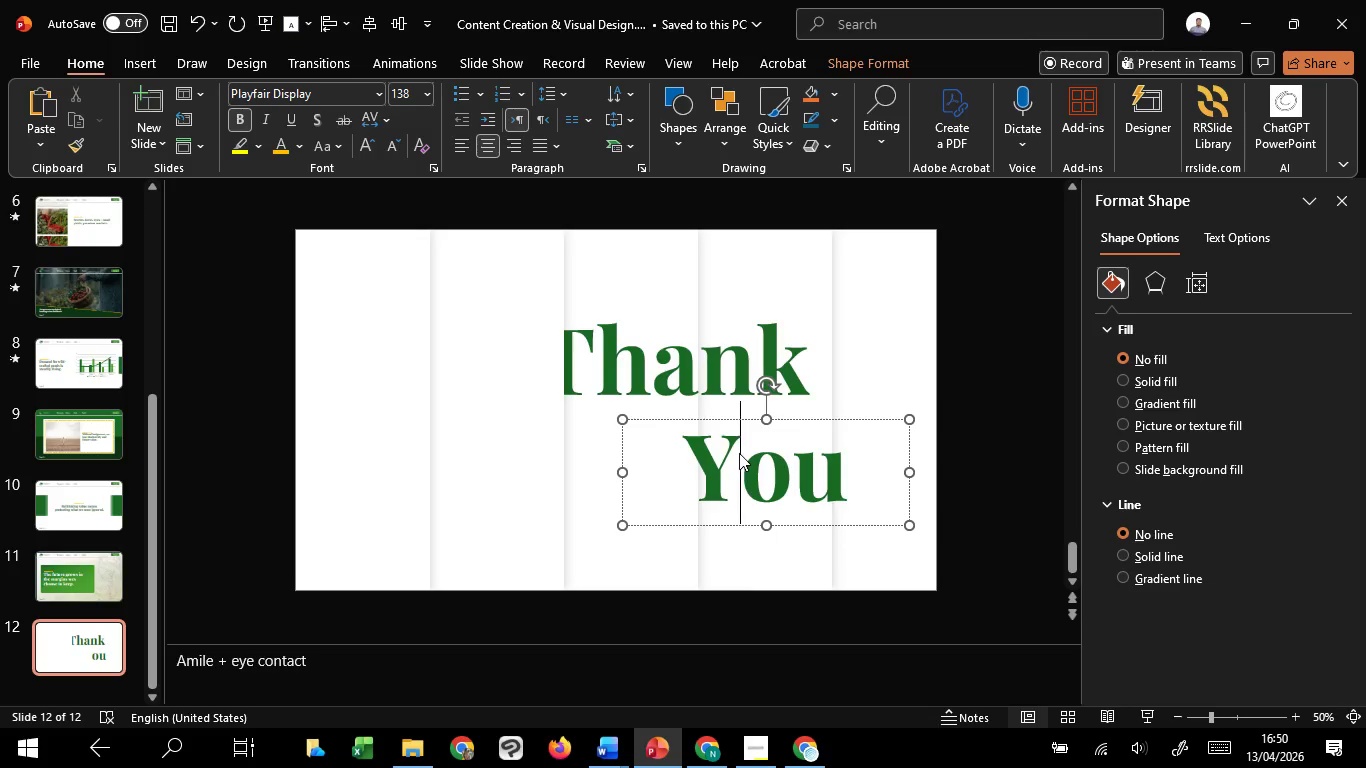 
key(CapsLock)
 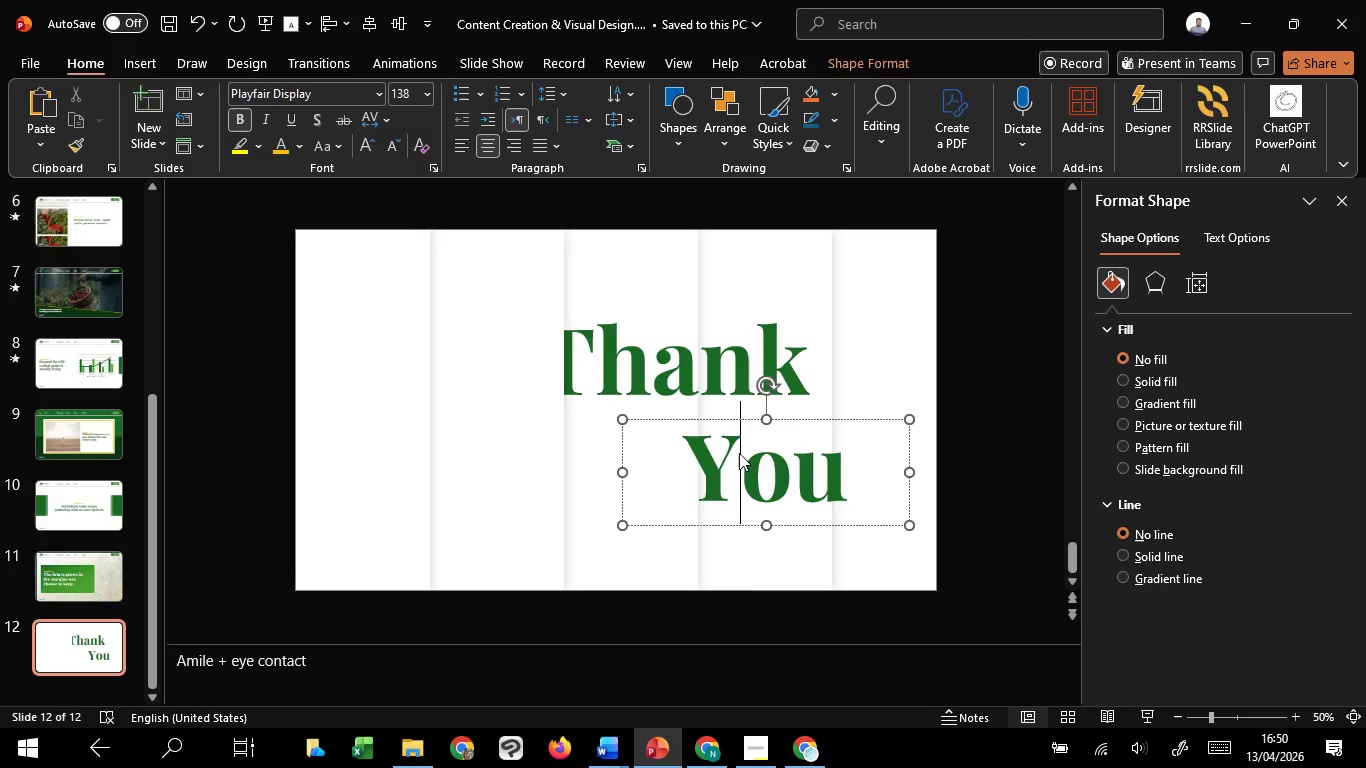 
key(Control+A)
 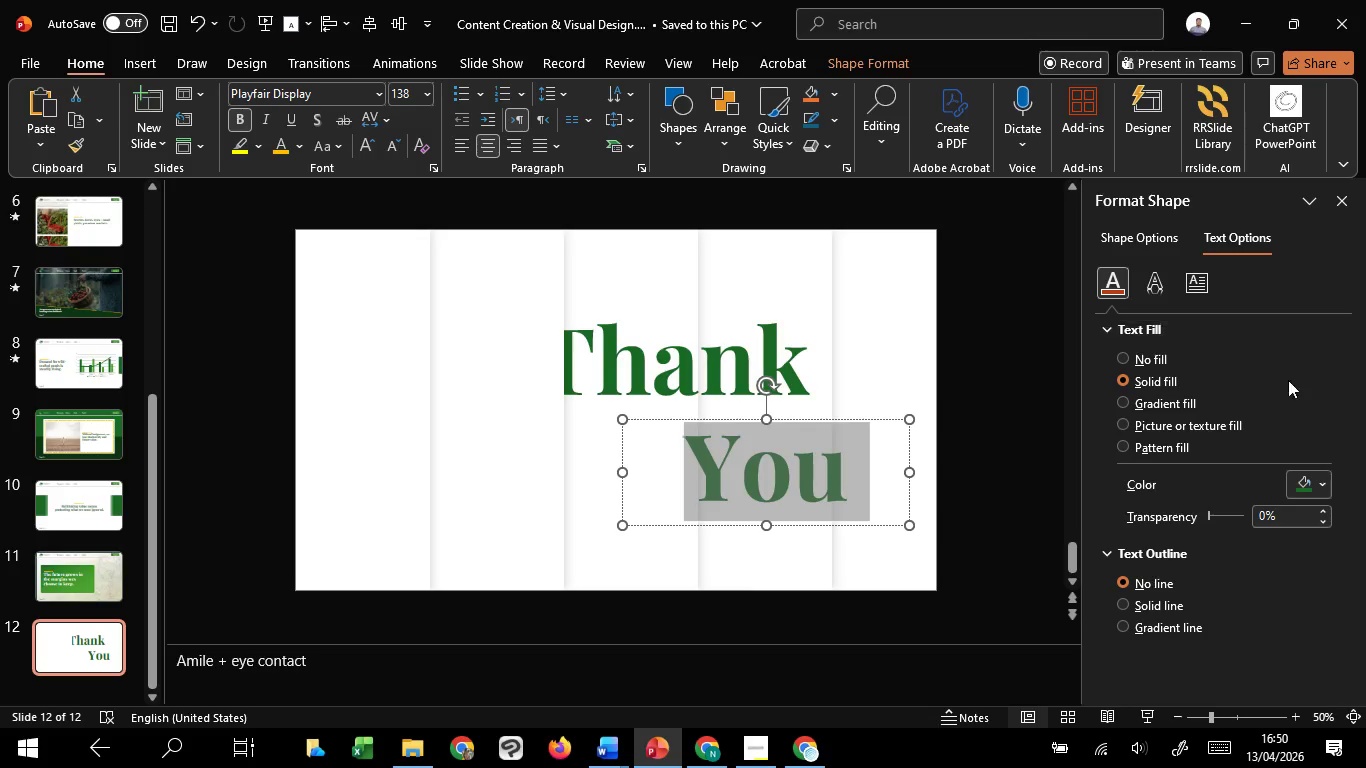 
left_click([1309, 476])
 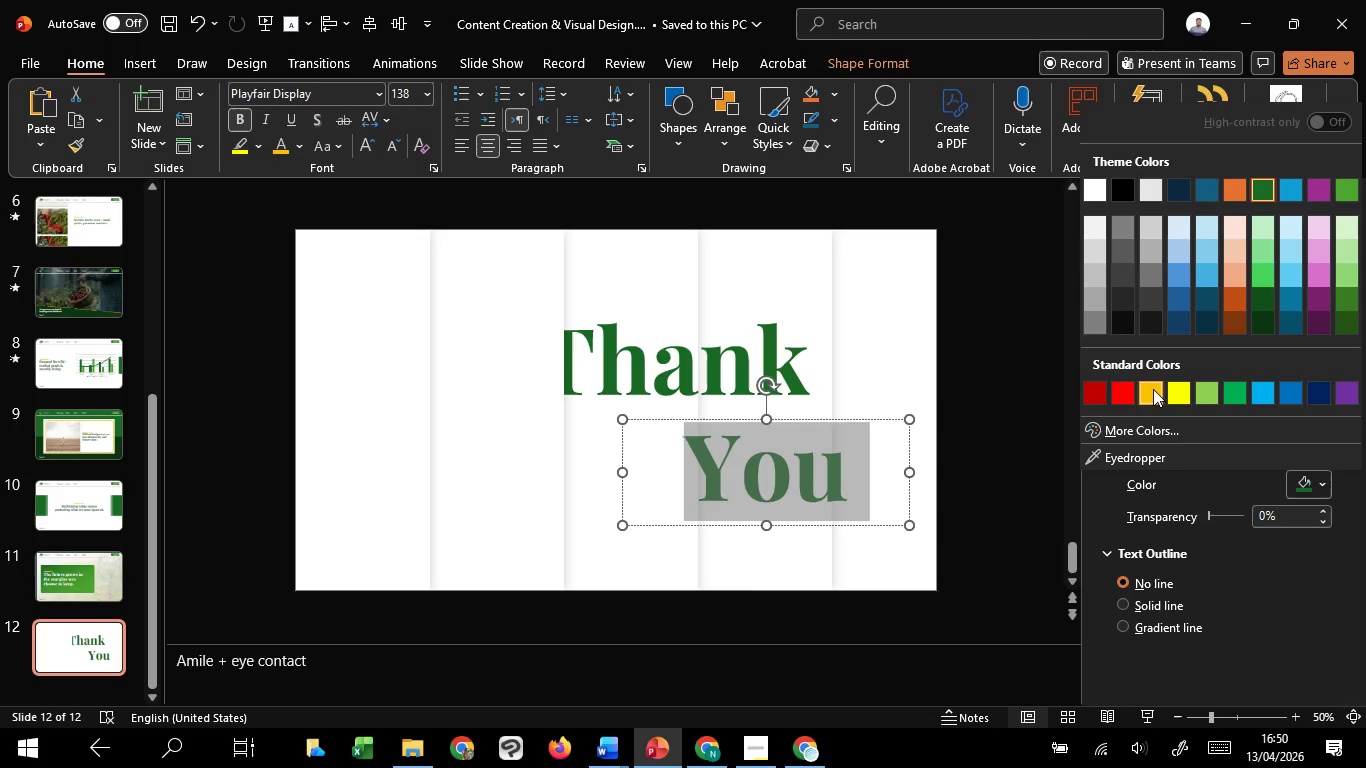 
left_click([1153, 389])
 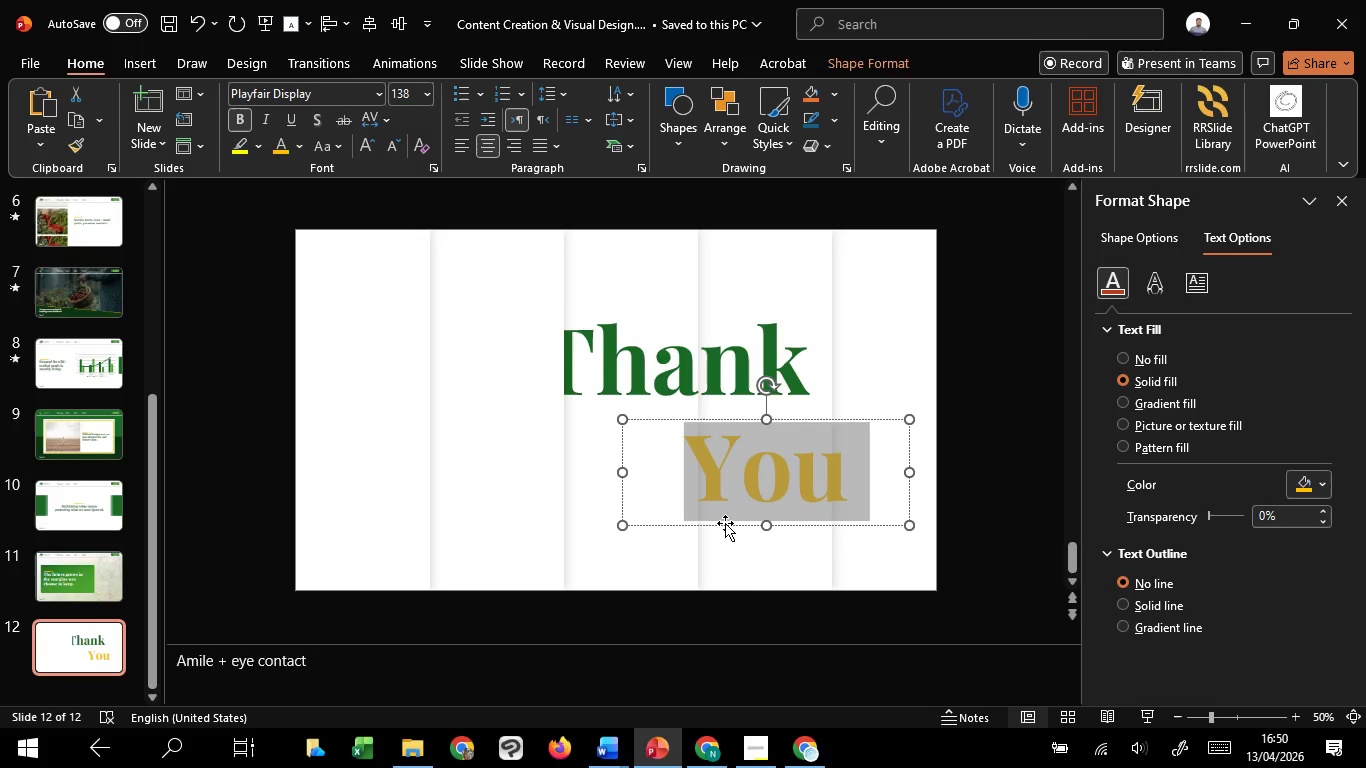 
right_click([731, 530])
 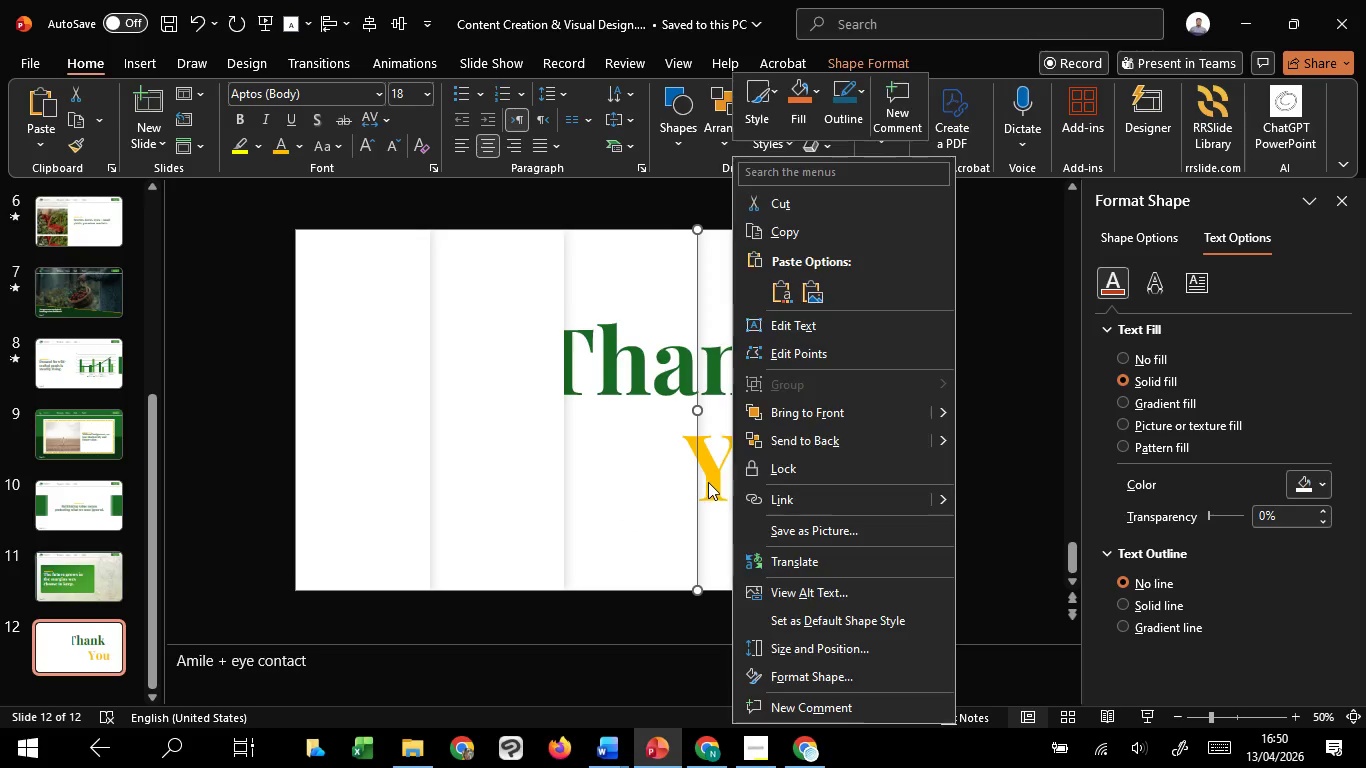 
double_click([709, 482])
 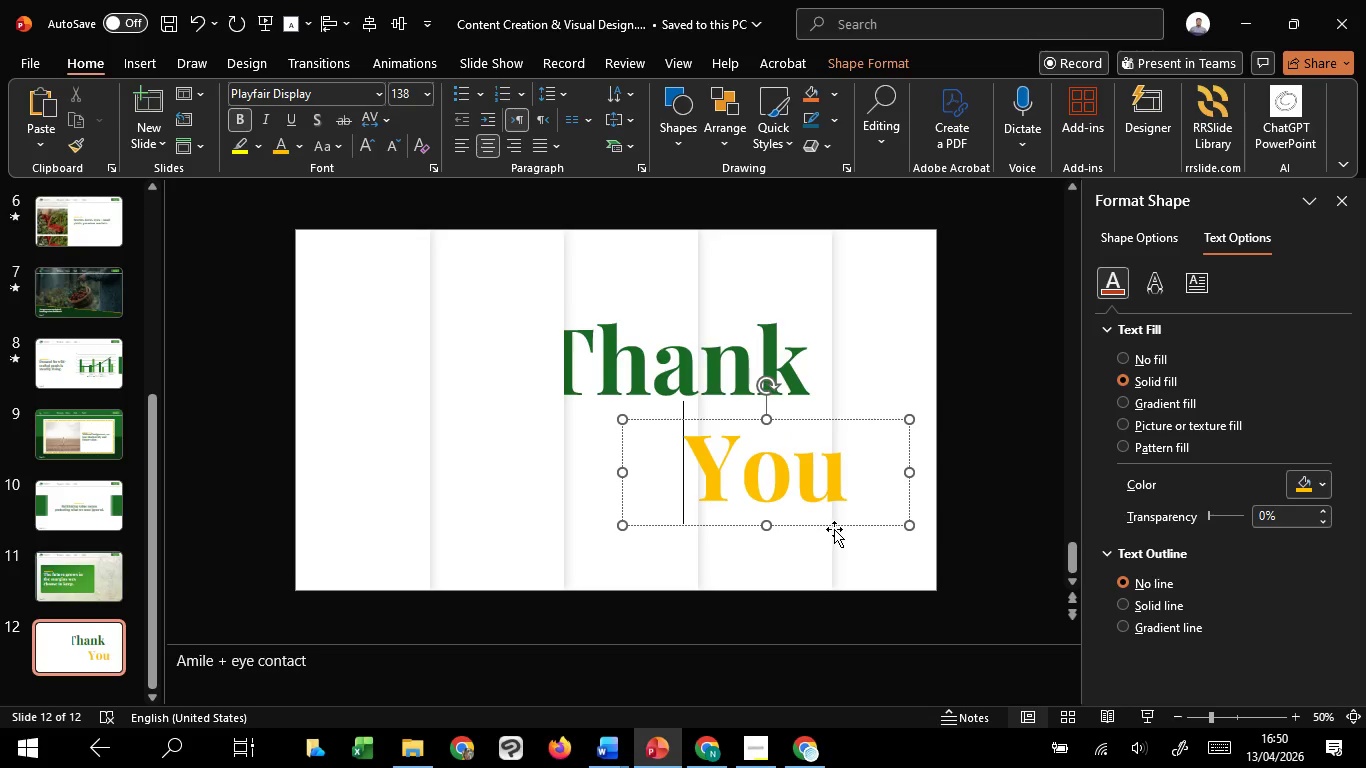 
left_click([834, 529])
 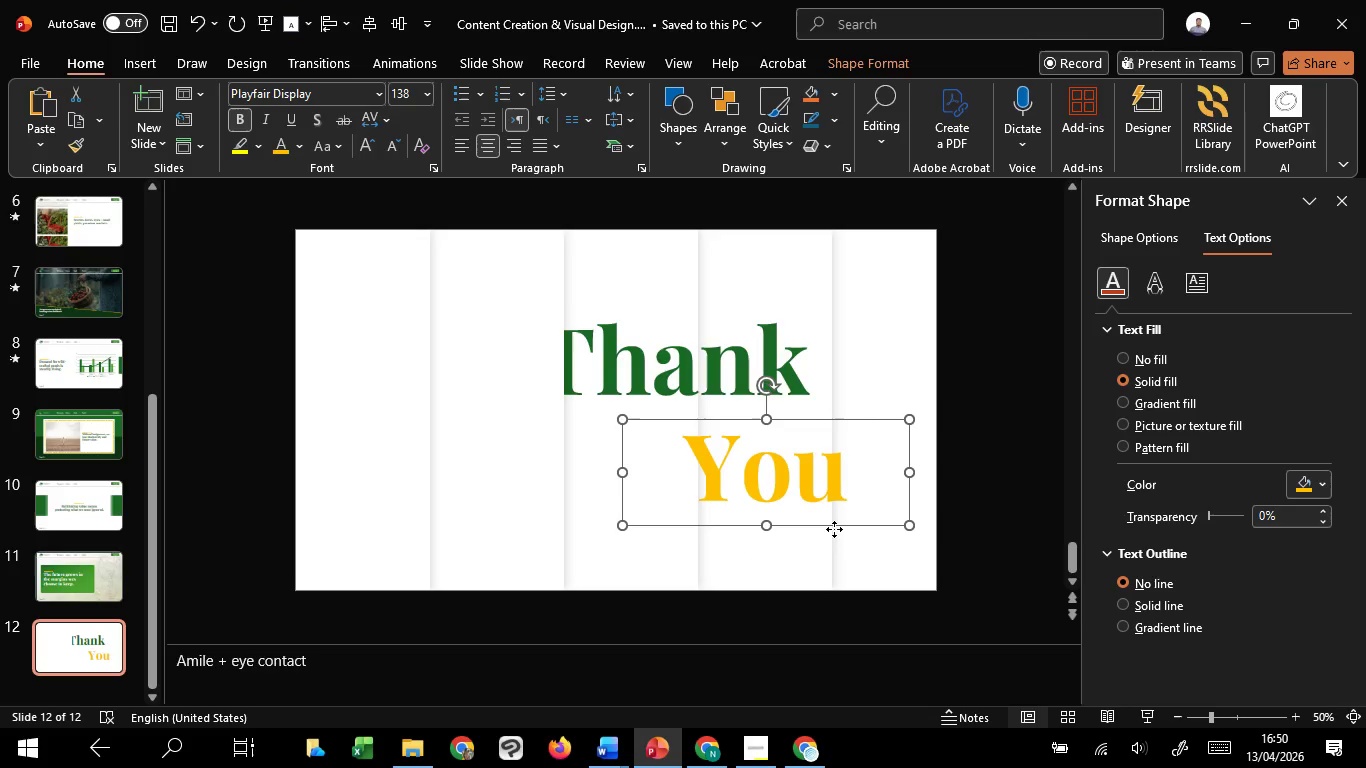 
right_click([834, 529])
 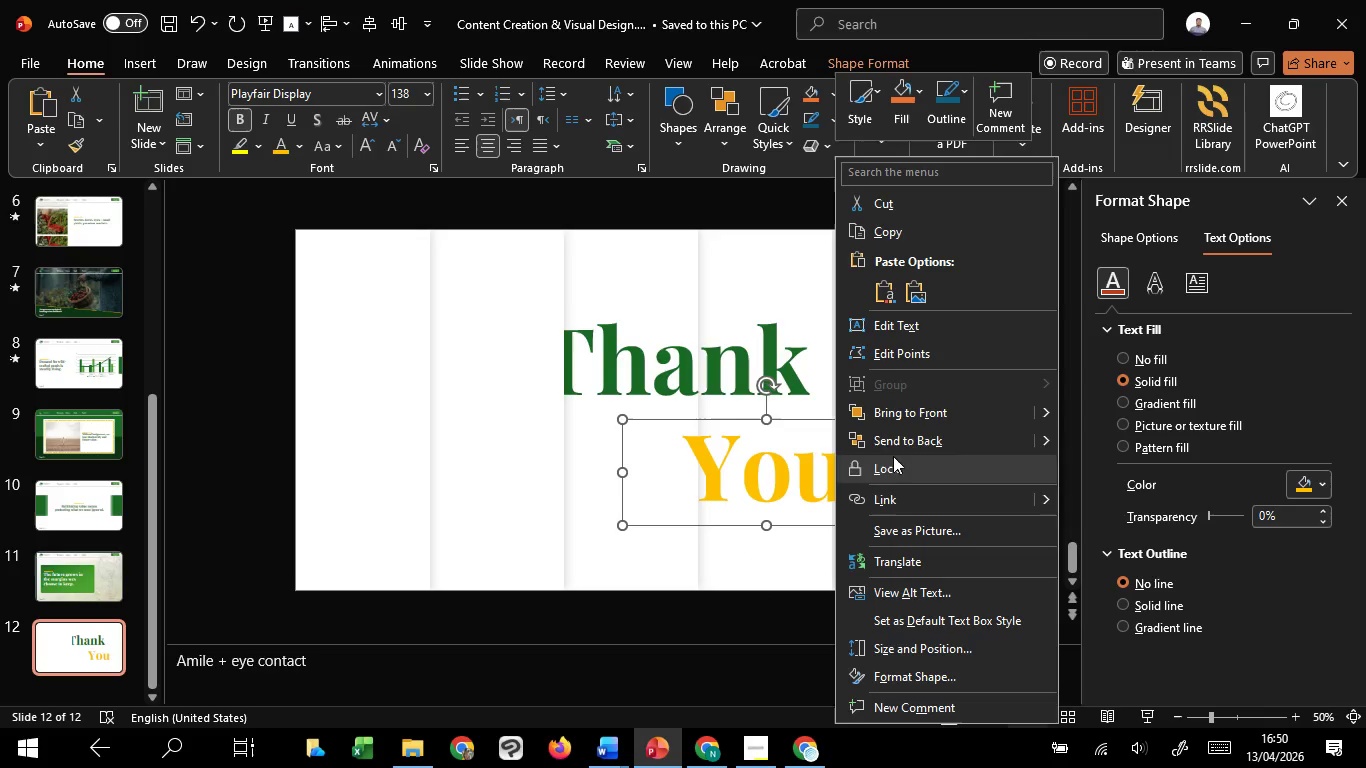 
left_click([895, 440])
 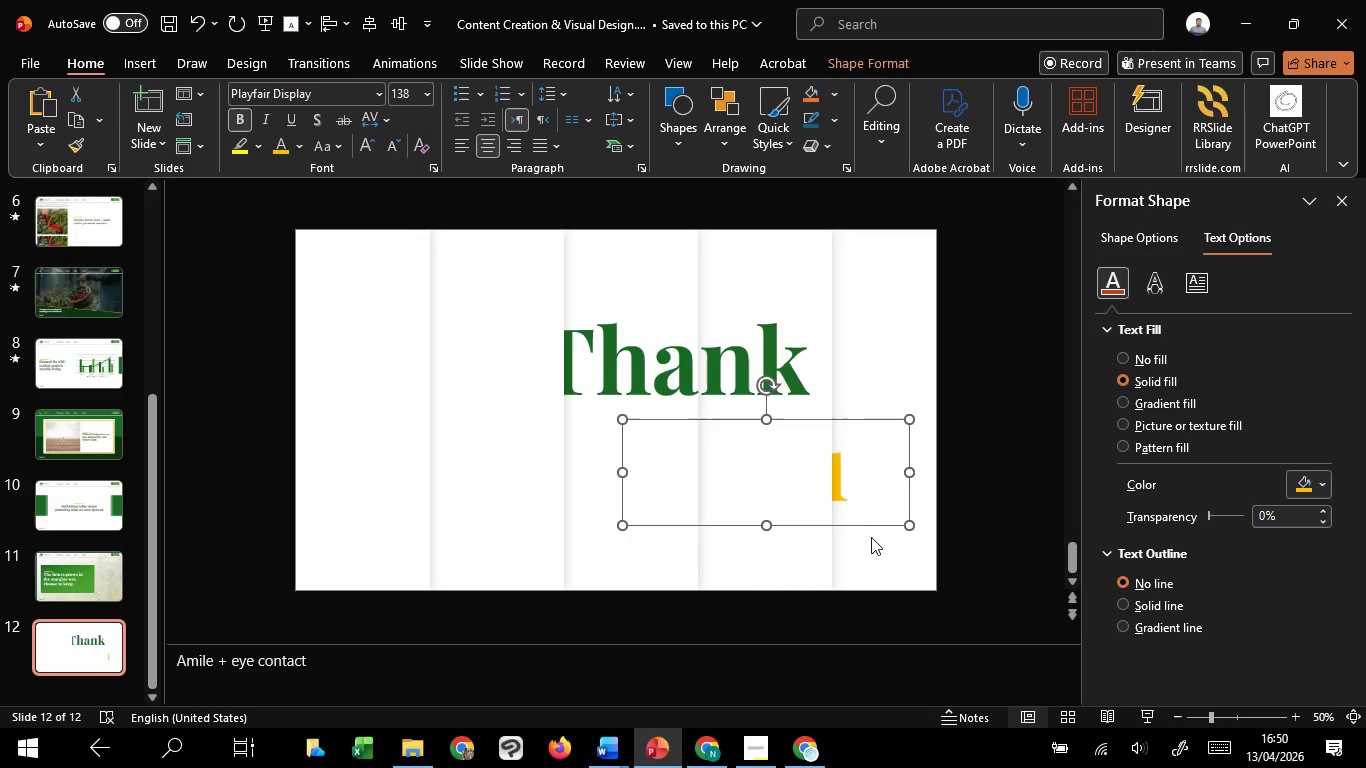 
left_click([871, 539])
 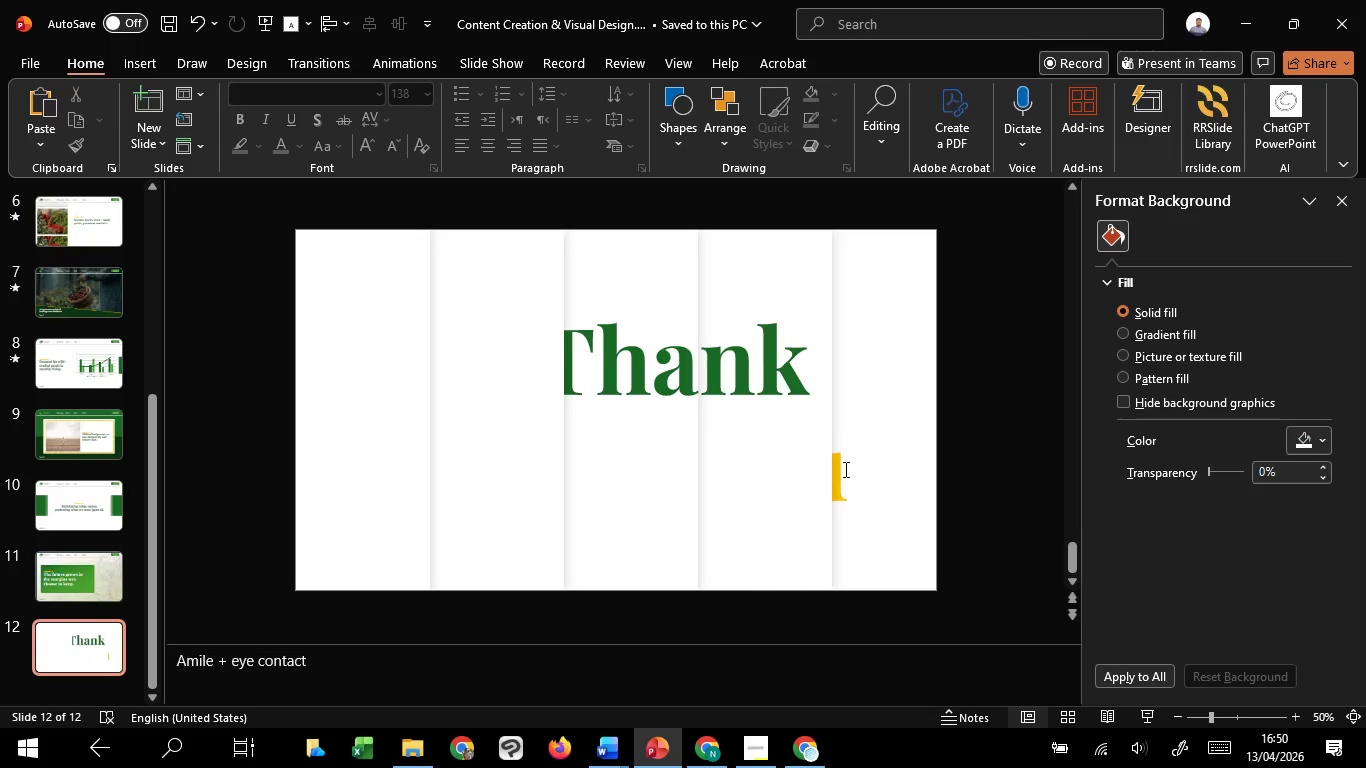 
left_click([846, 468])
 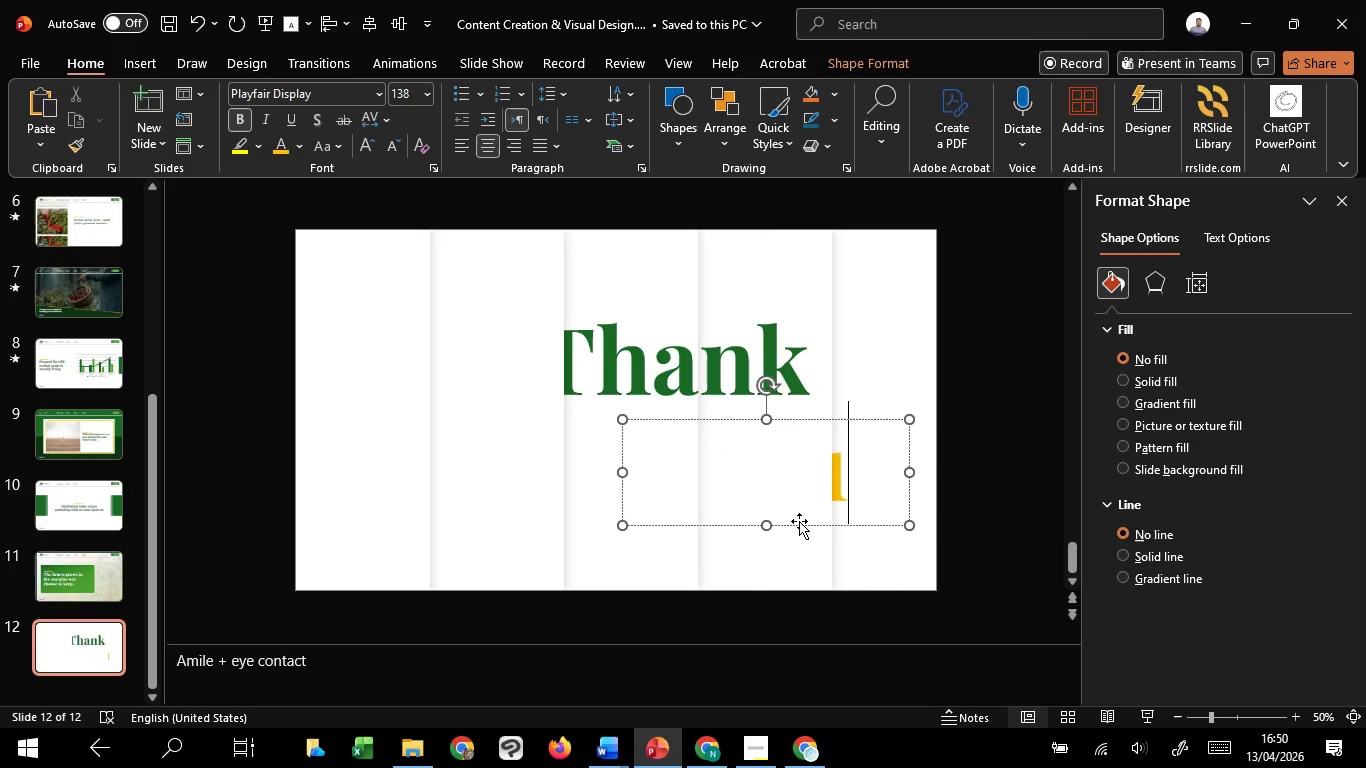 
left_click([799, 521])
 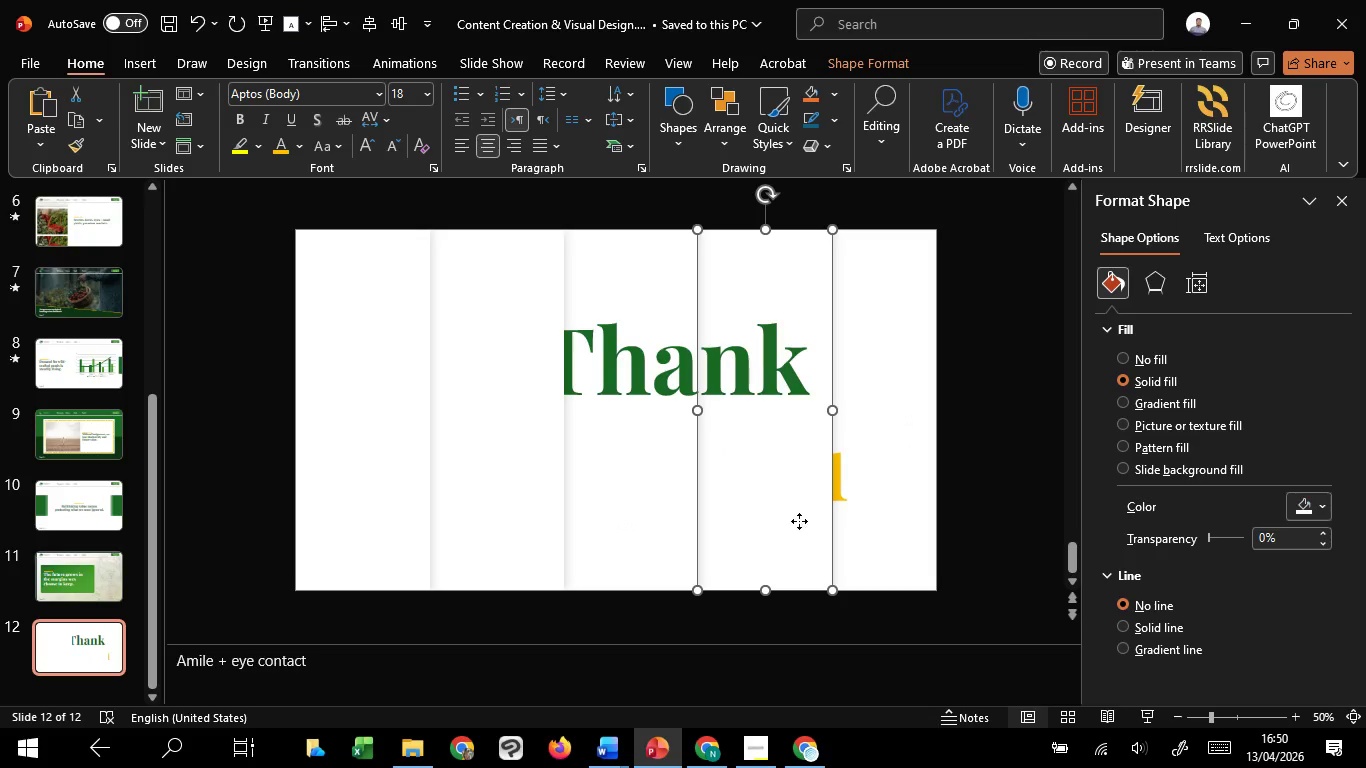 
right_click([799, 521])
 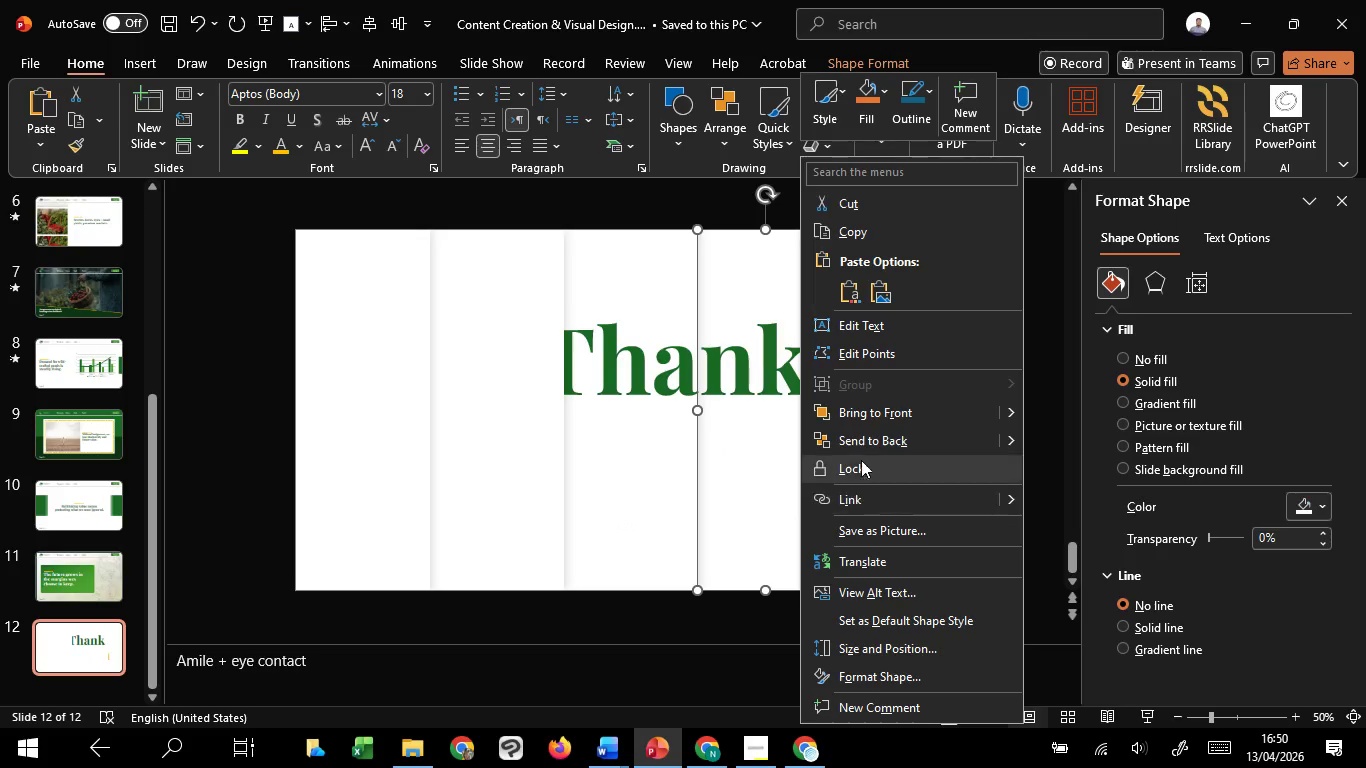 
left_click([866, 437])
 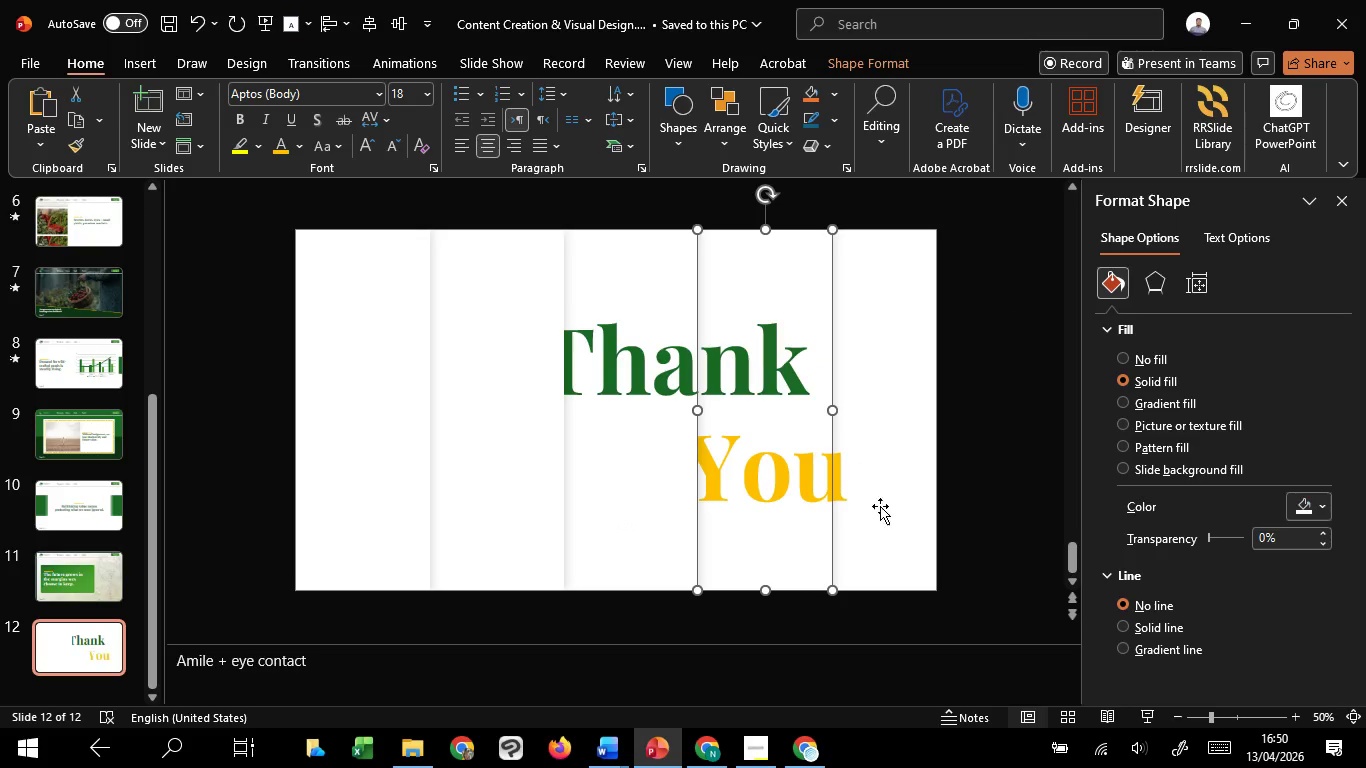 
left_click([888, 545])
 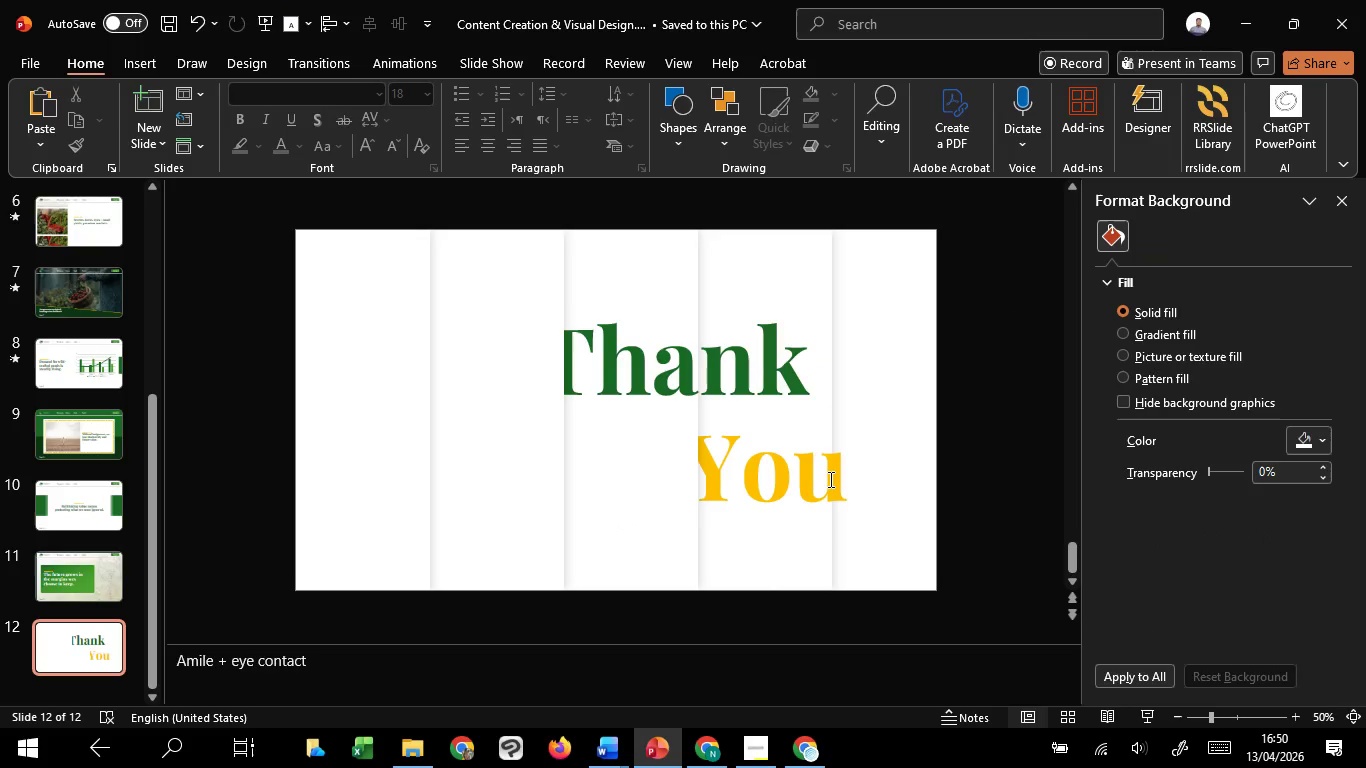 
left_click([829, 479])
 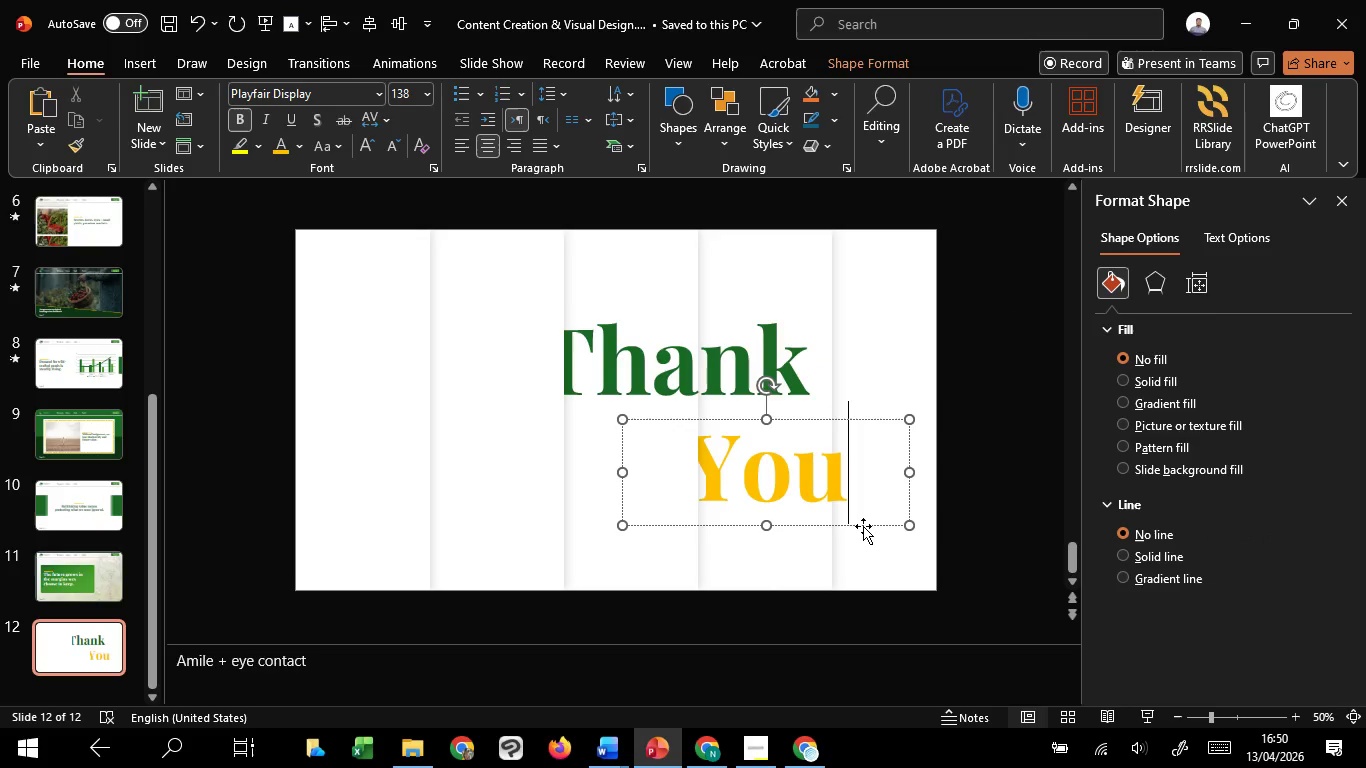 
left_click_drag(start_coordinate=[863, 526], to_coordinate=[894, 516])
 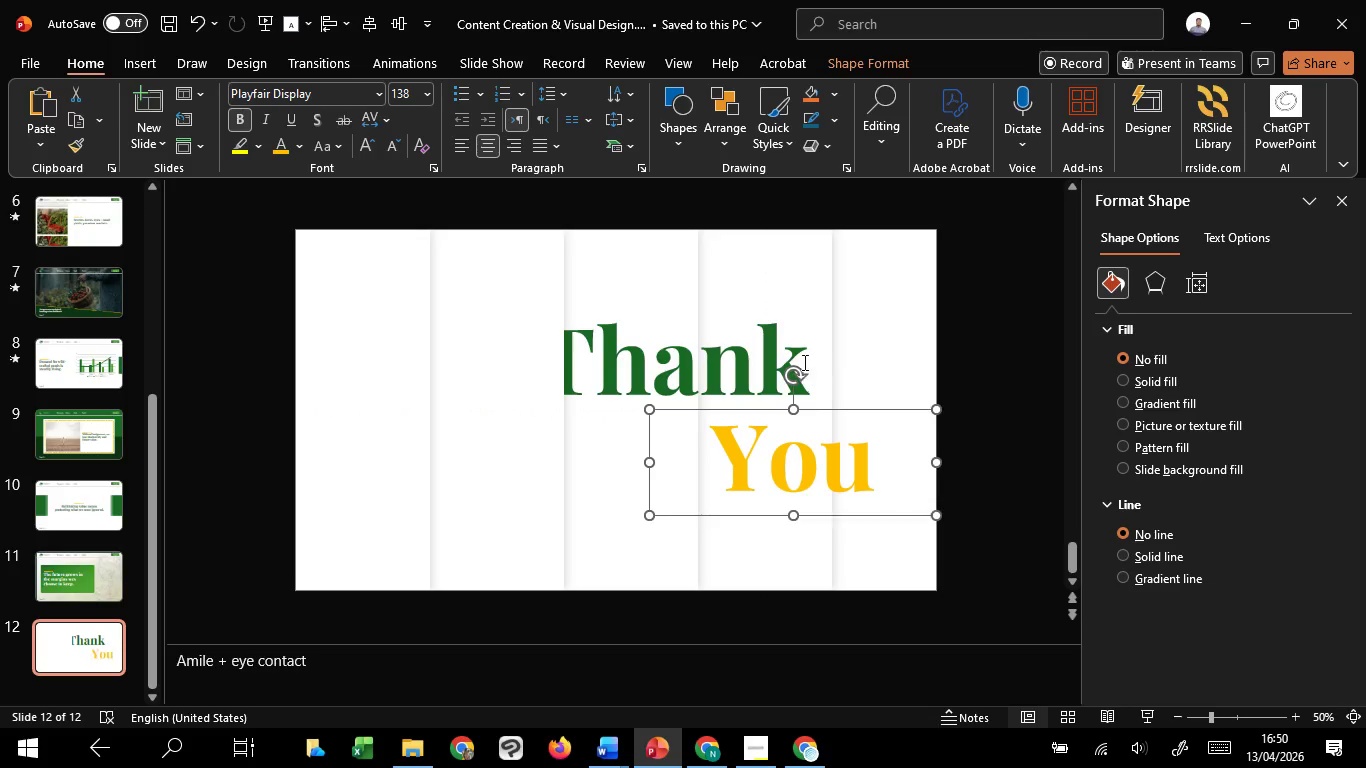 
left_click([803, 362])
 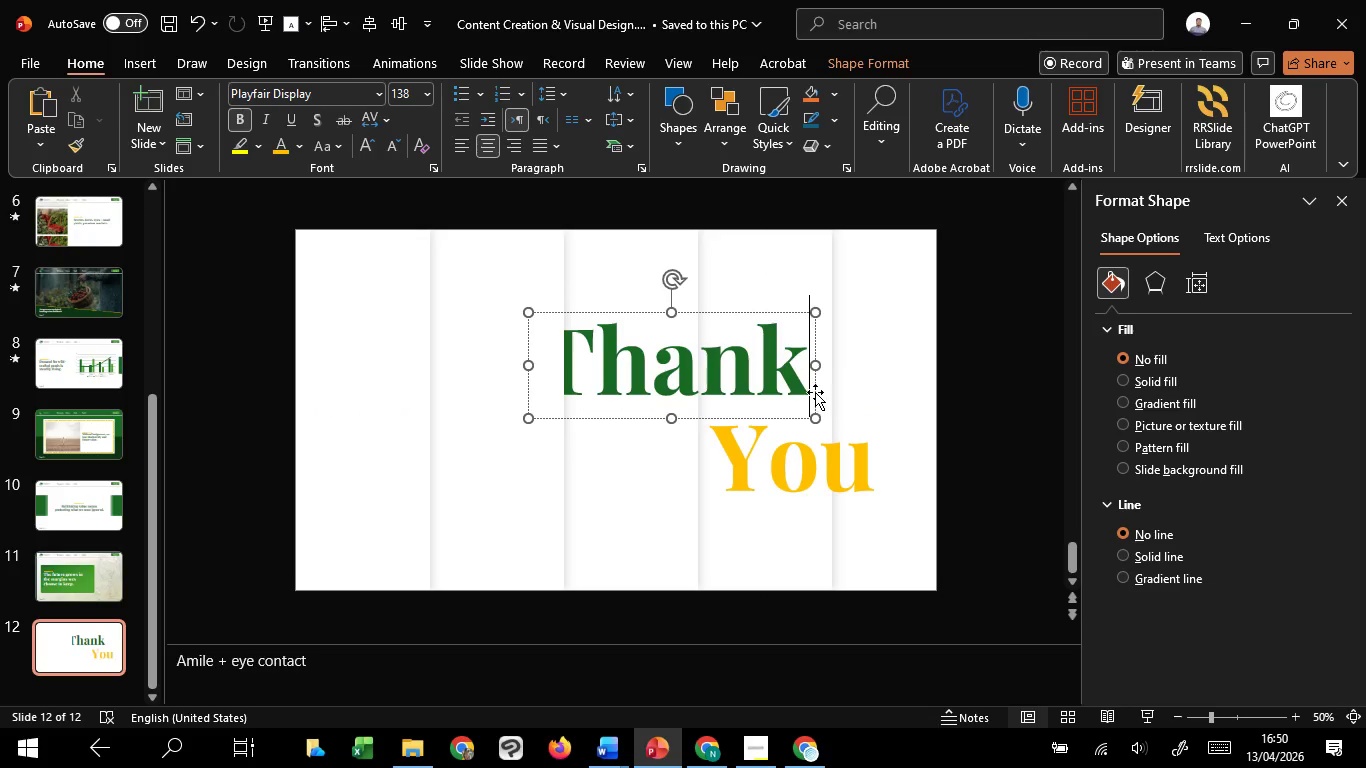 
left_click_drag(start_coordinate=[815, 392], to_coordinate=[845, 394])
 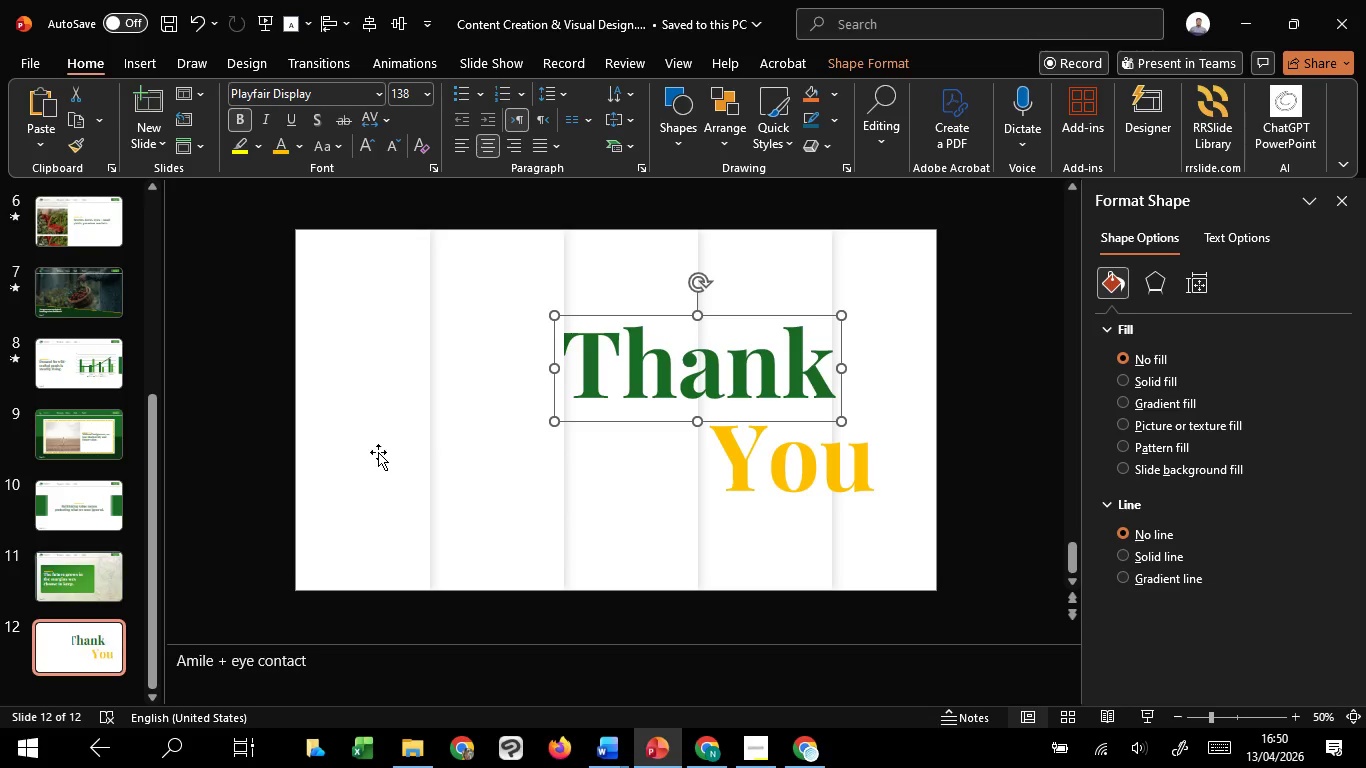 
hold_key(key=ShiftLeft, duration=1.52)
left_click([378, 452])
 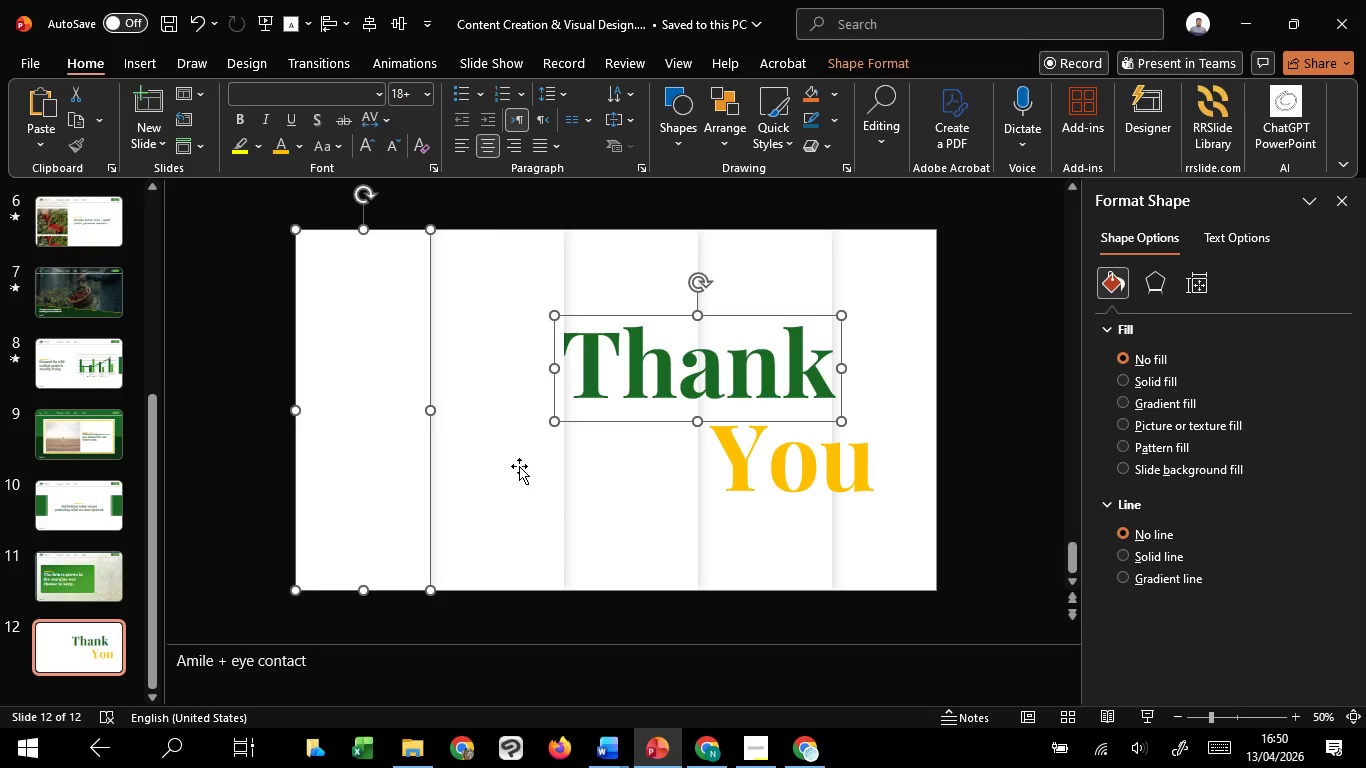 
left_click([519, 466])
 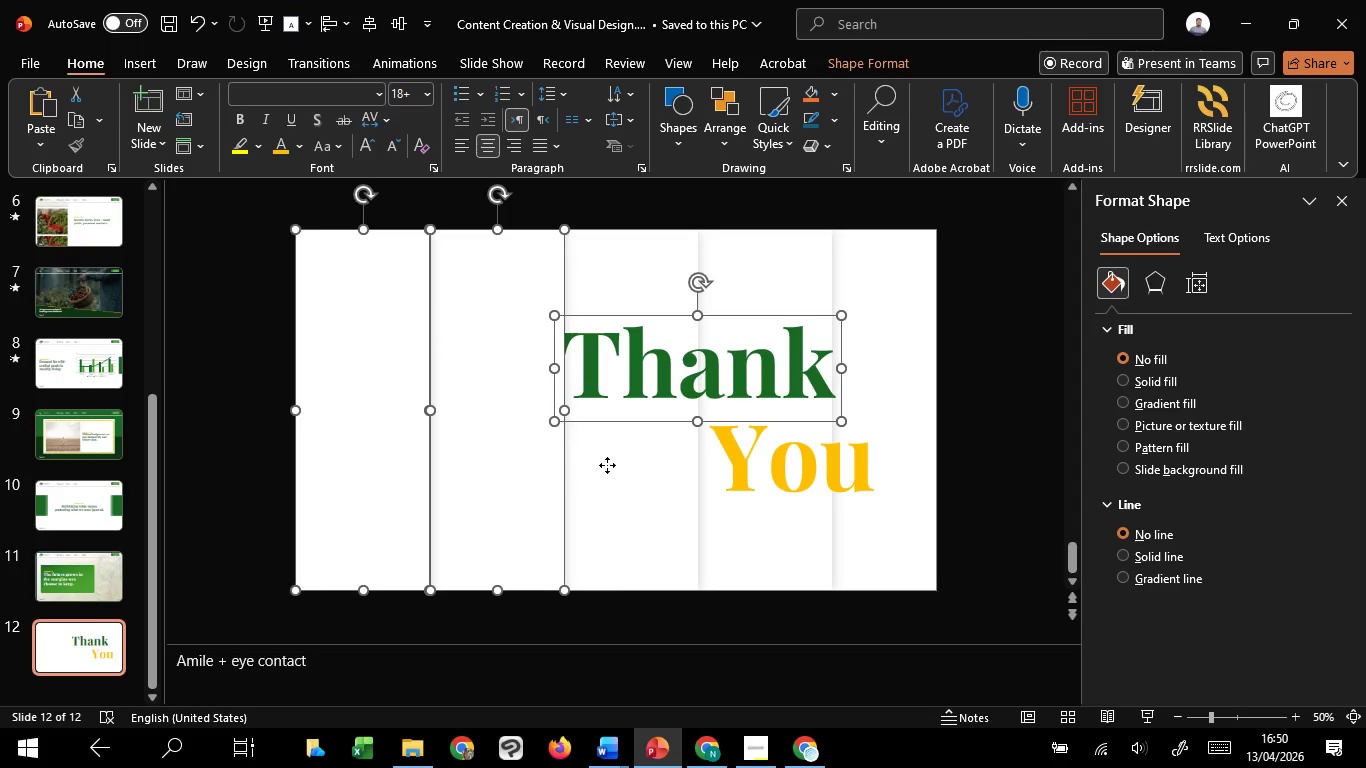 
double_click([607, 465])
 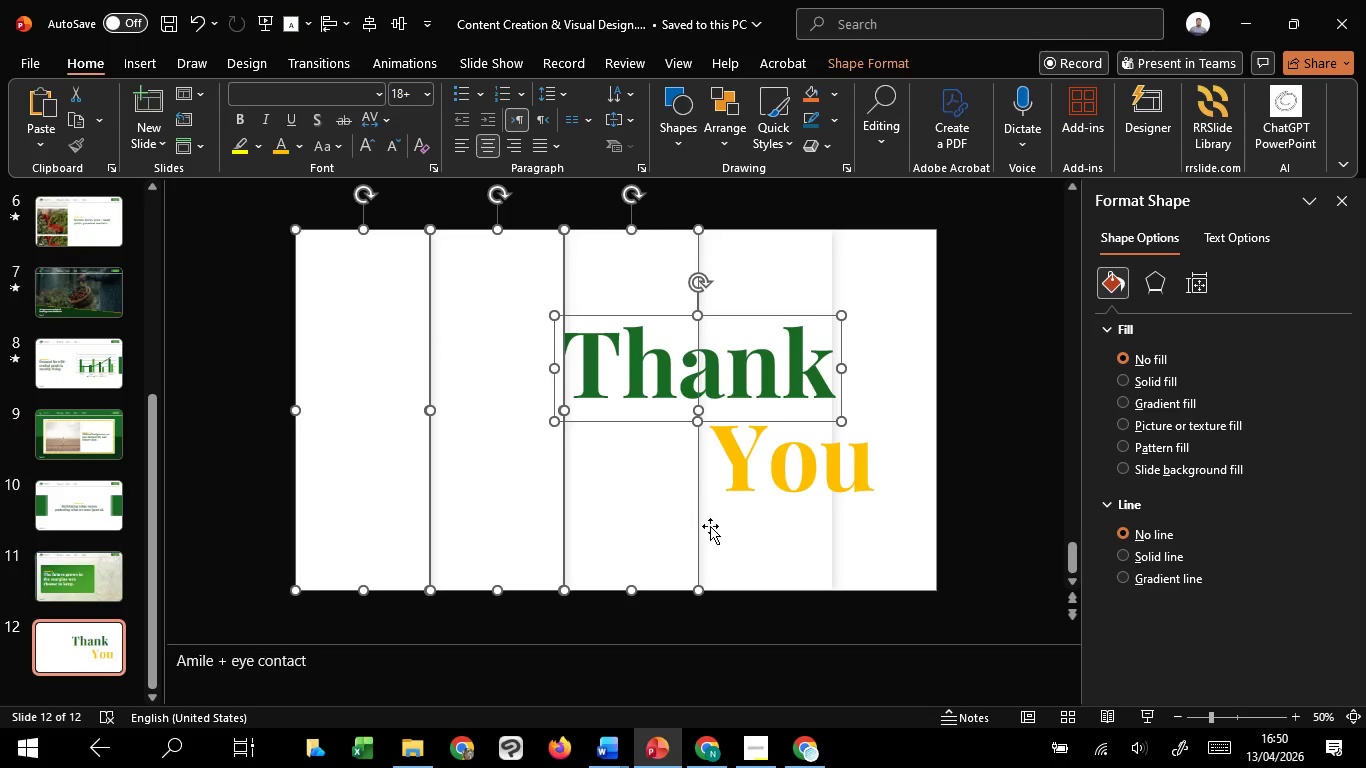 
hold_key(key=ShiftLeft, duration=1.53)
triple_click([750, 557])
 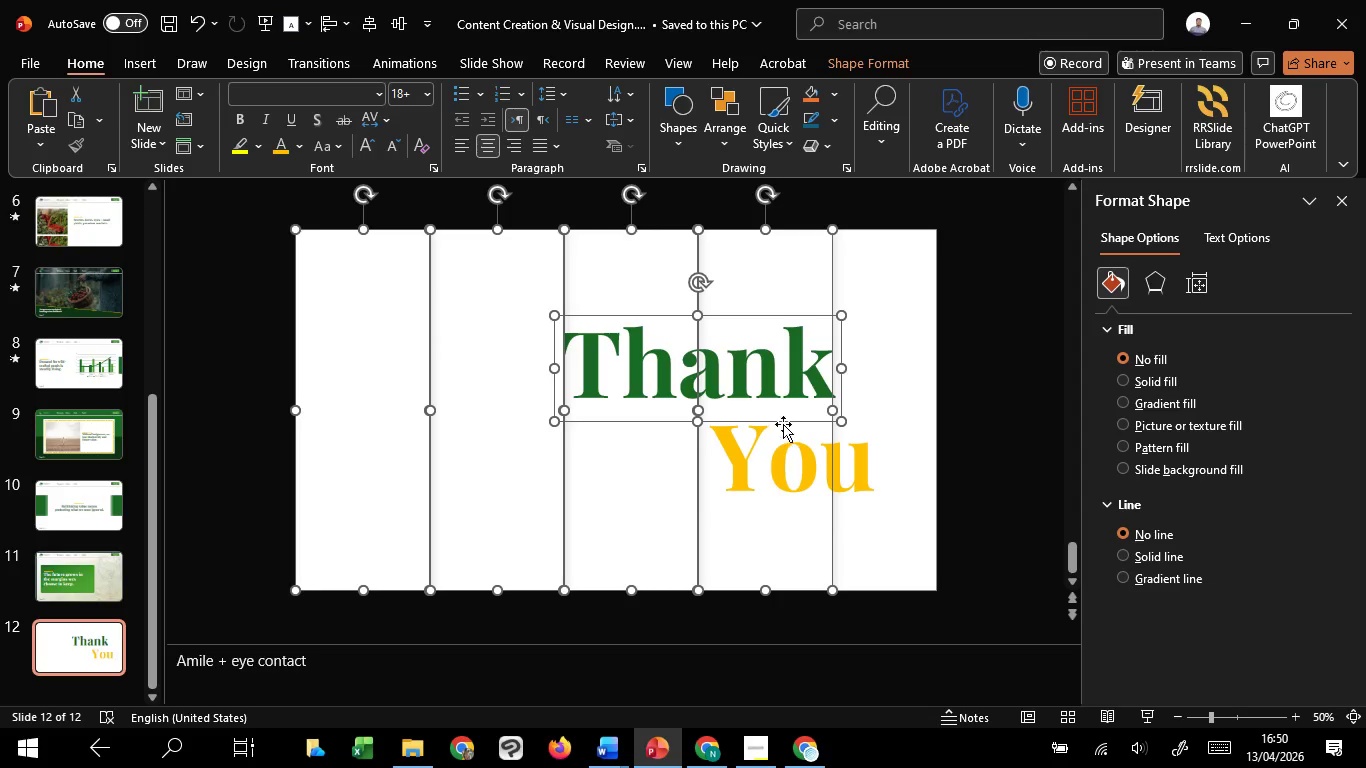 
hold_key(key=ShiftLeft, duration=0.95)
left_click([787, 422])
 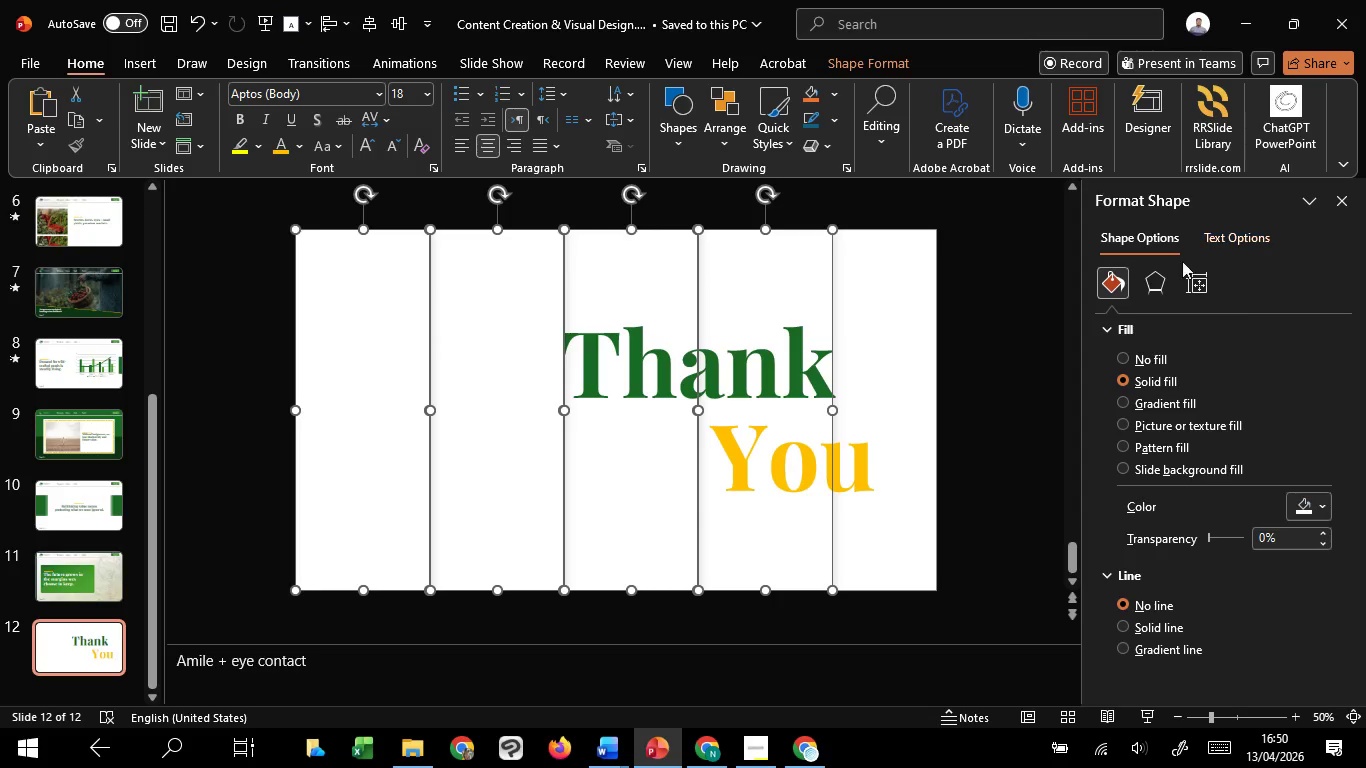 
left_click([1165, 268])
 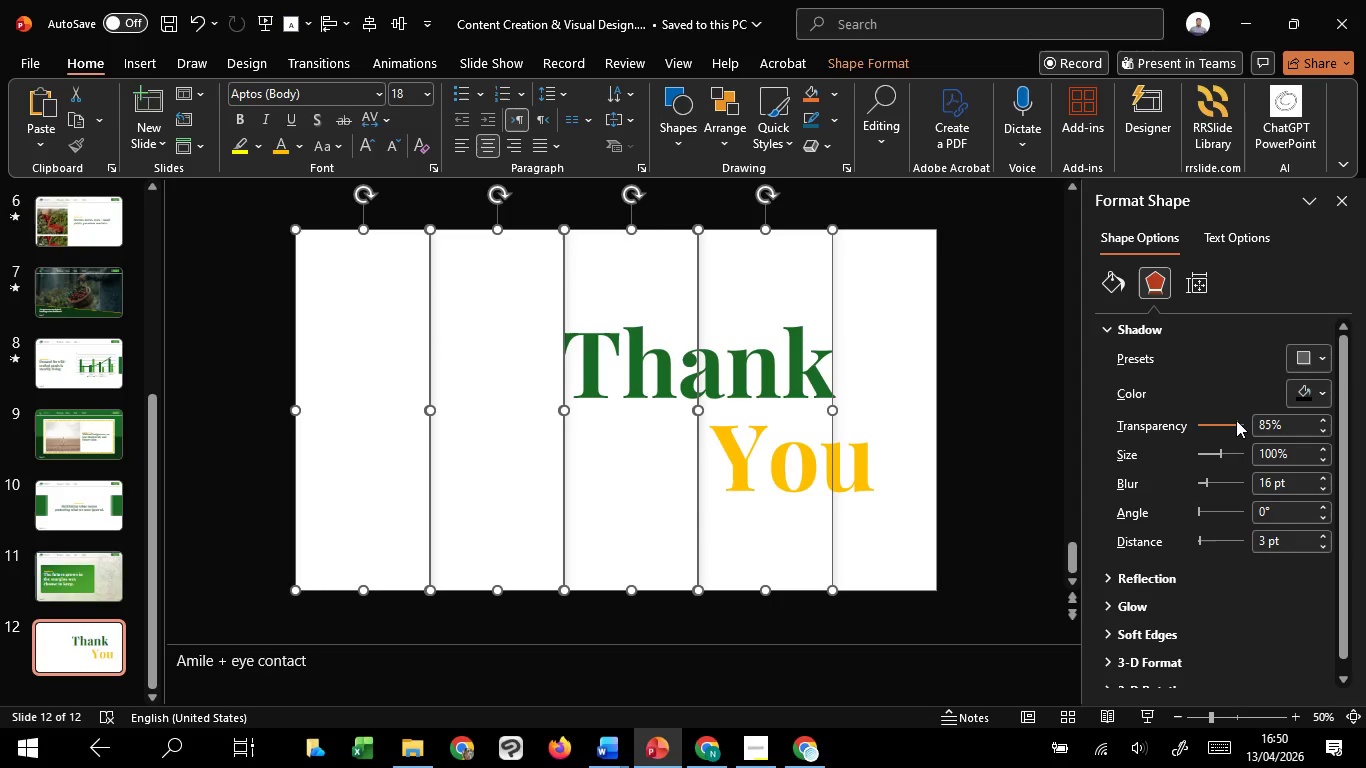 
scroll: coordinate [1236, 420], scroll_direction: up, amount: 14.0
 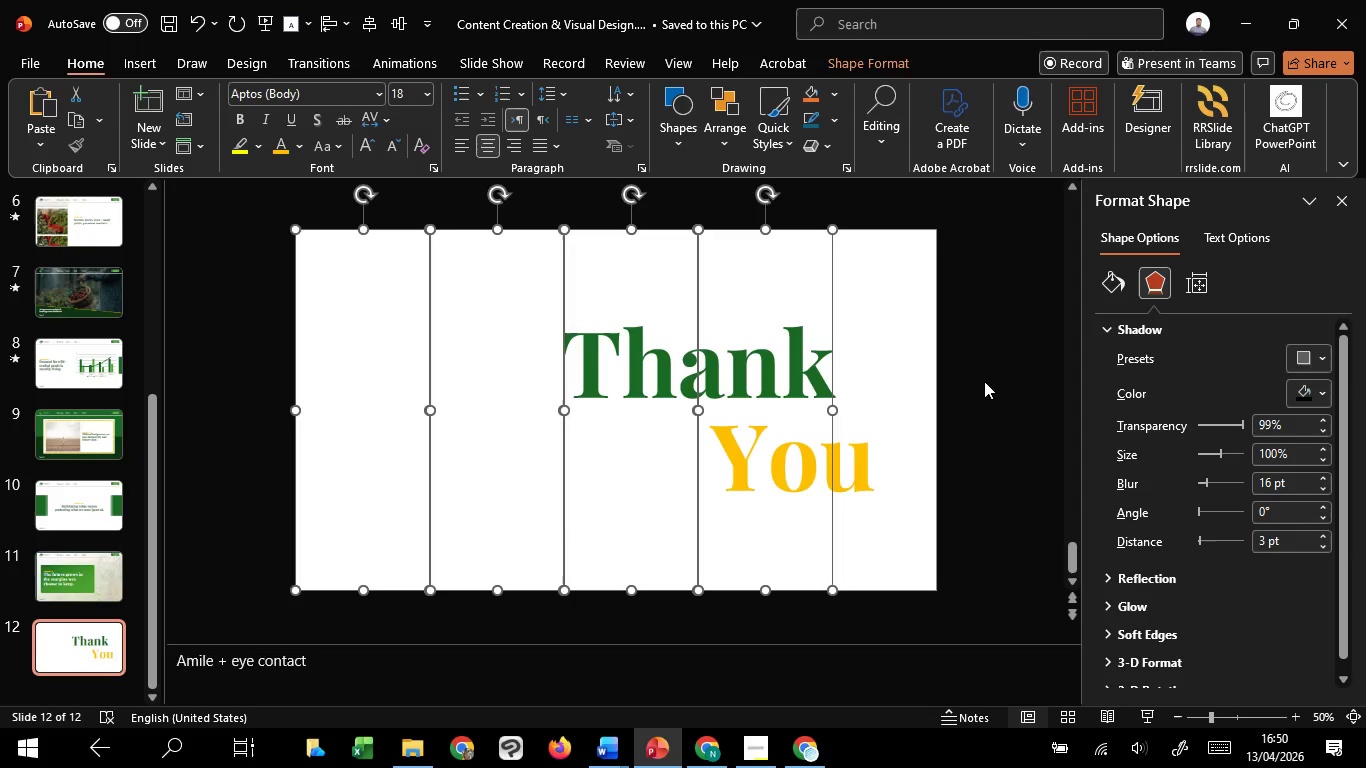 
left_click([984, 381])
 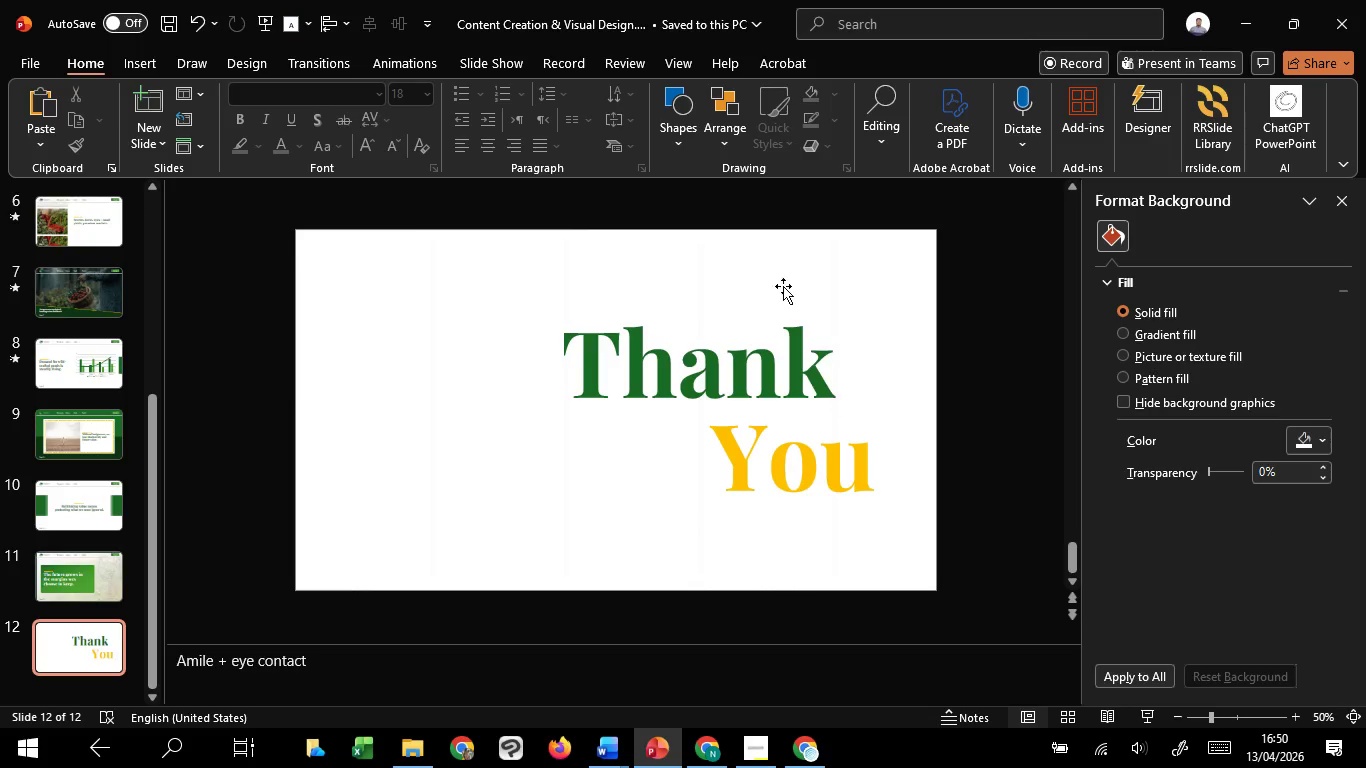 
left_click([782, 271])
 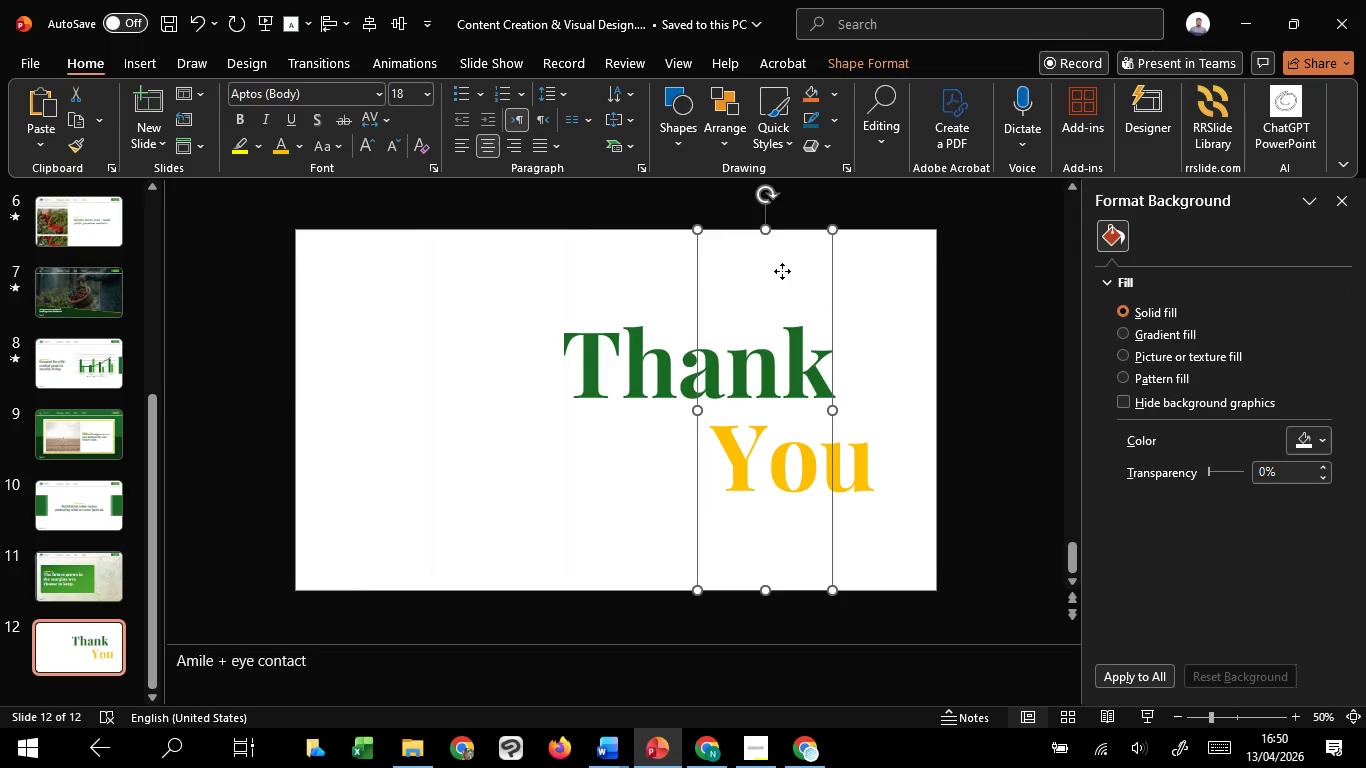 
hold_key(key=ShiftLeft, duration=1.51)
left_click([645, 266])
 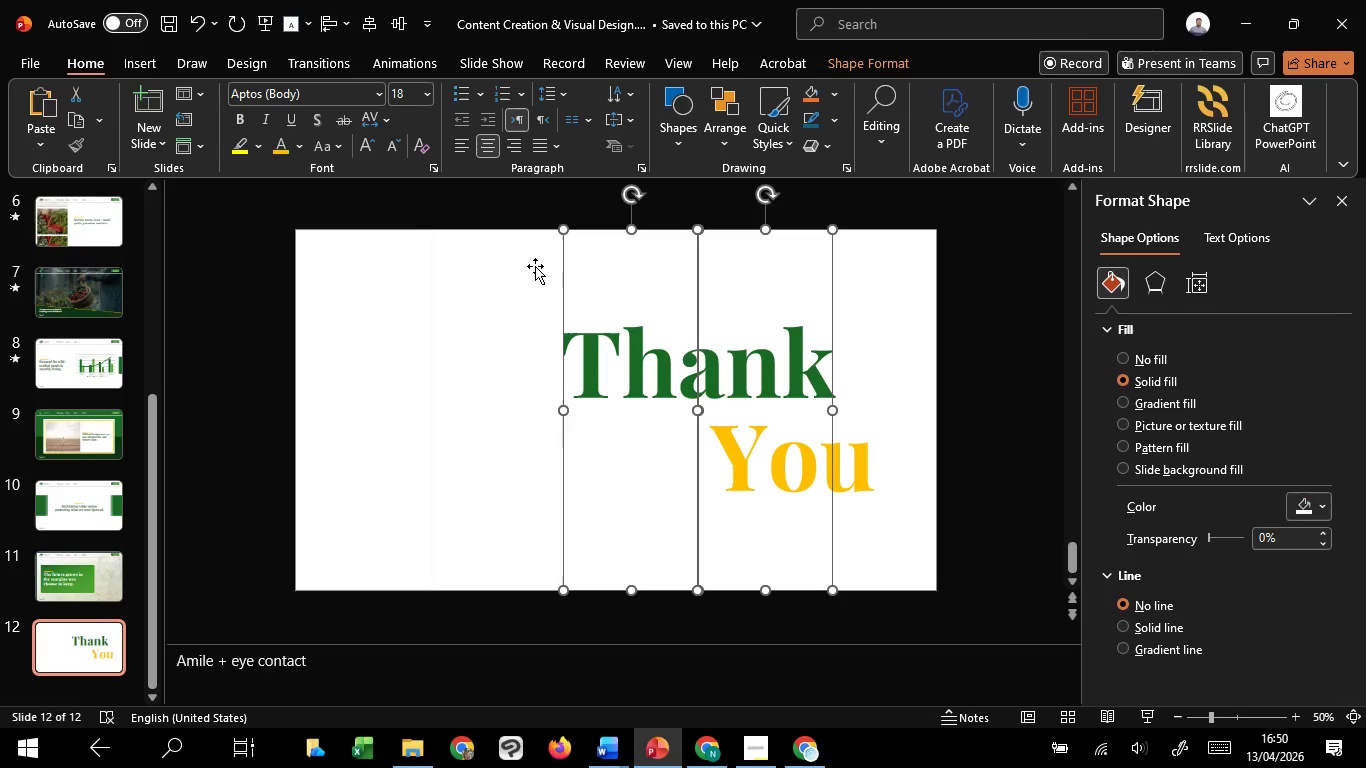 
double_click([535, 266])
 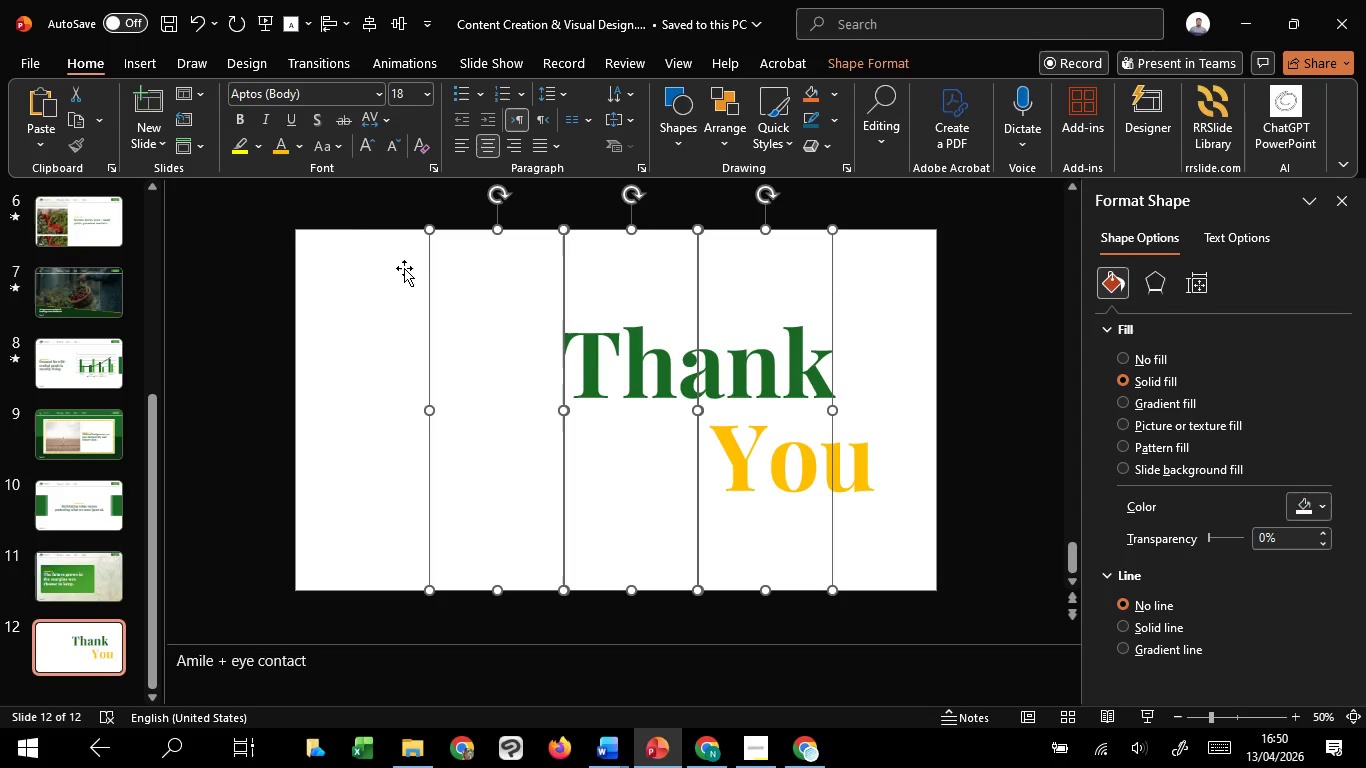 
triple_click([404, 268])
 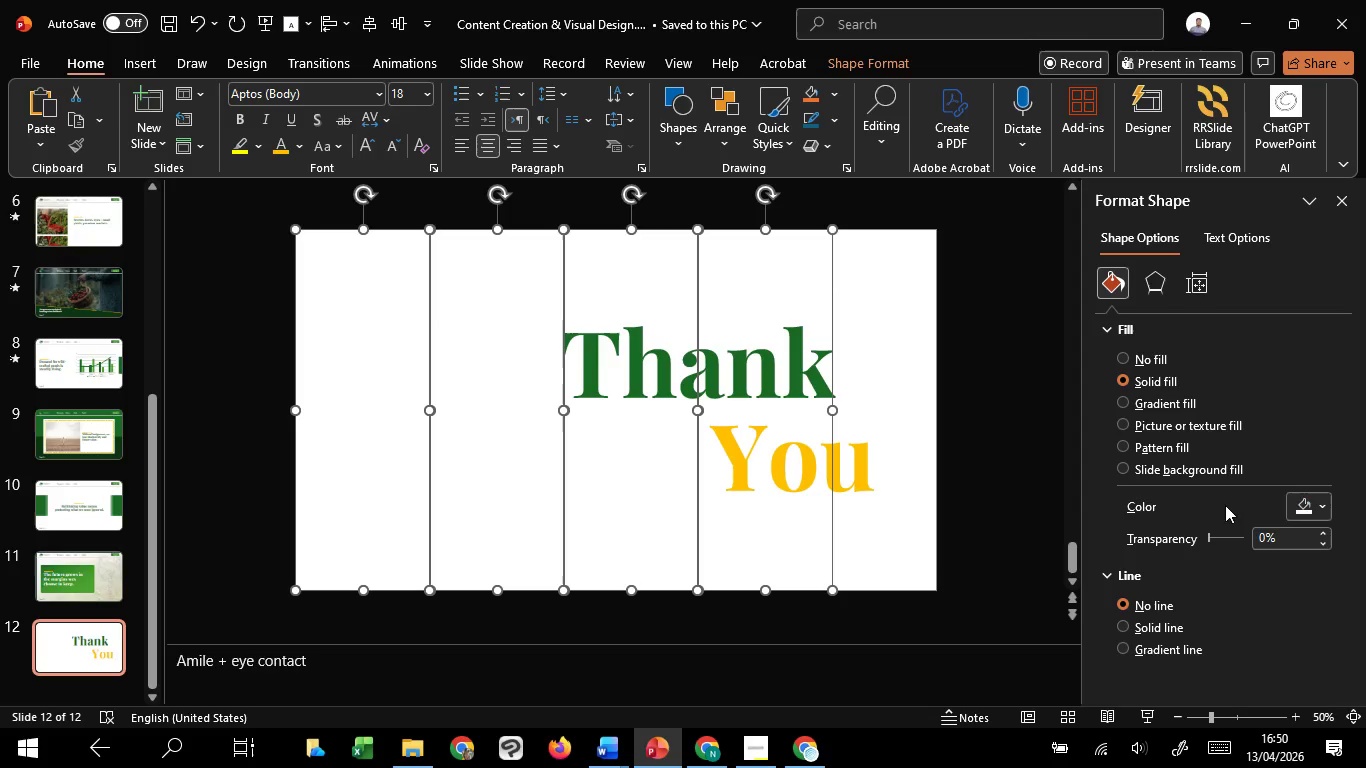 
key(Shift+ShiftLeft)
 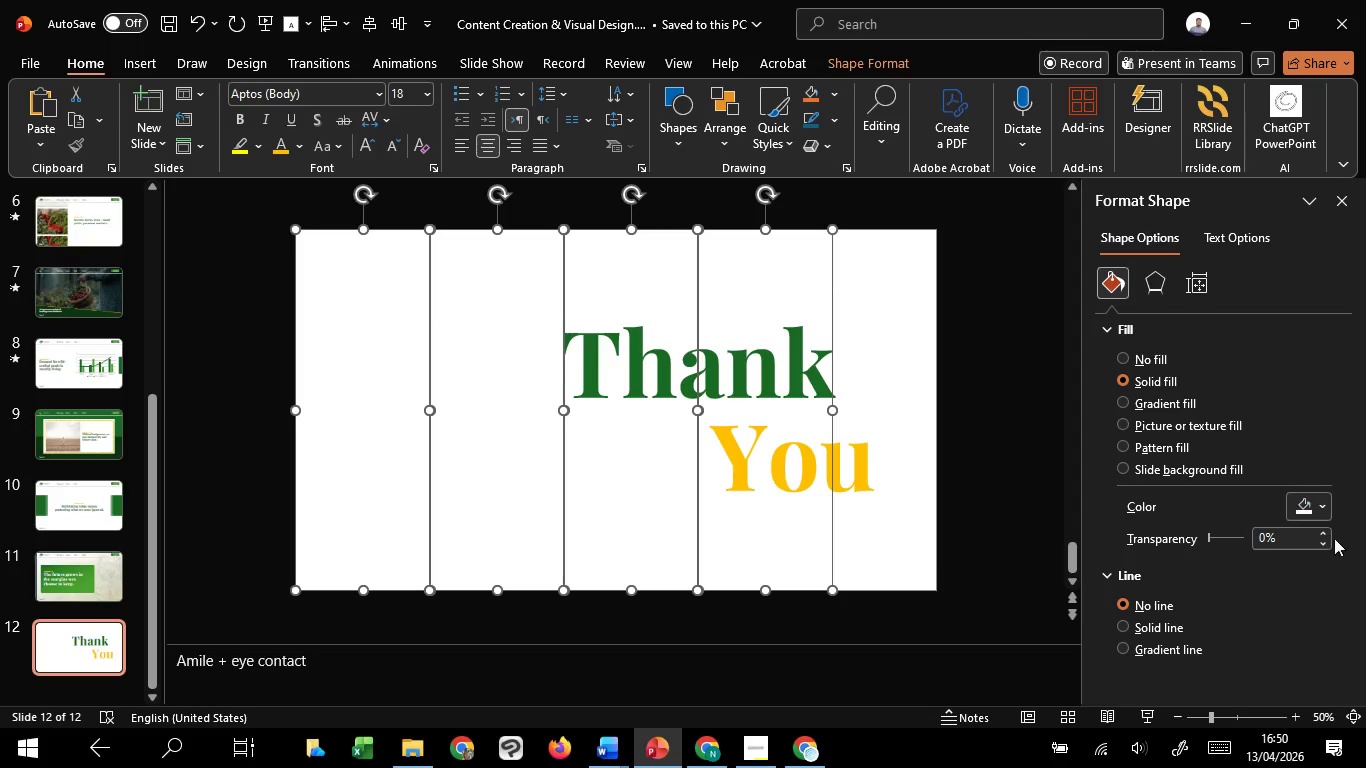 
key(Shift+ShiftLeft)
 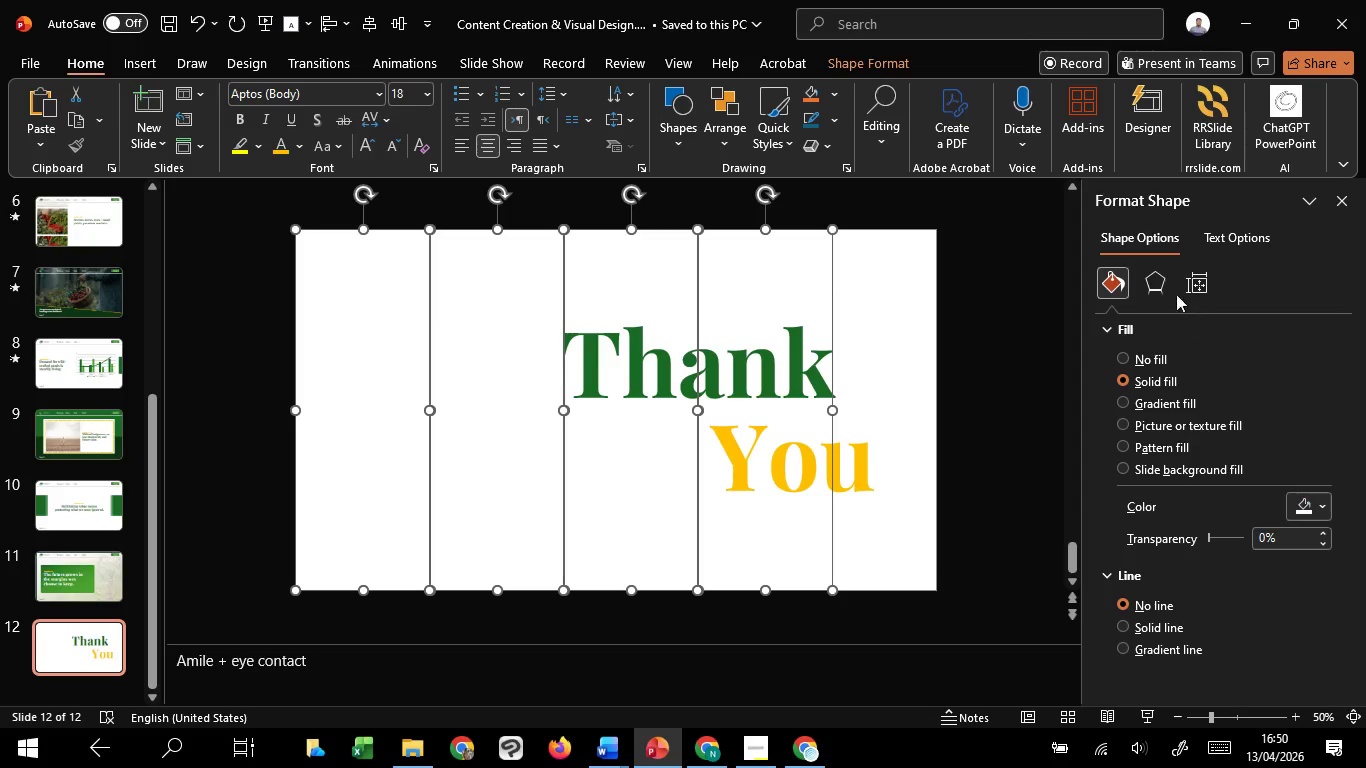 
left_click([1160, 283])
 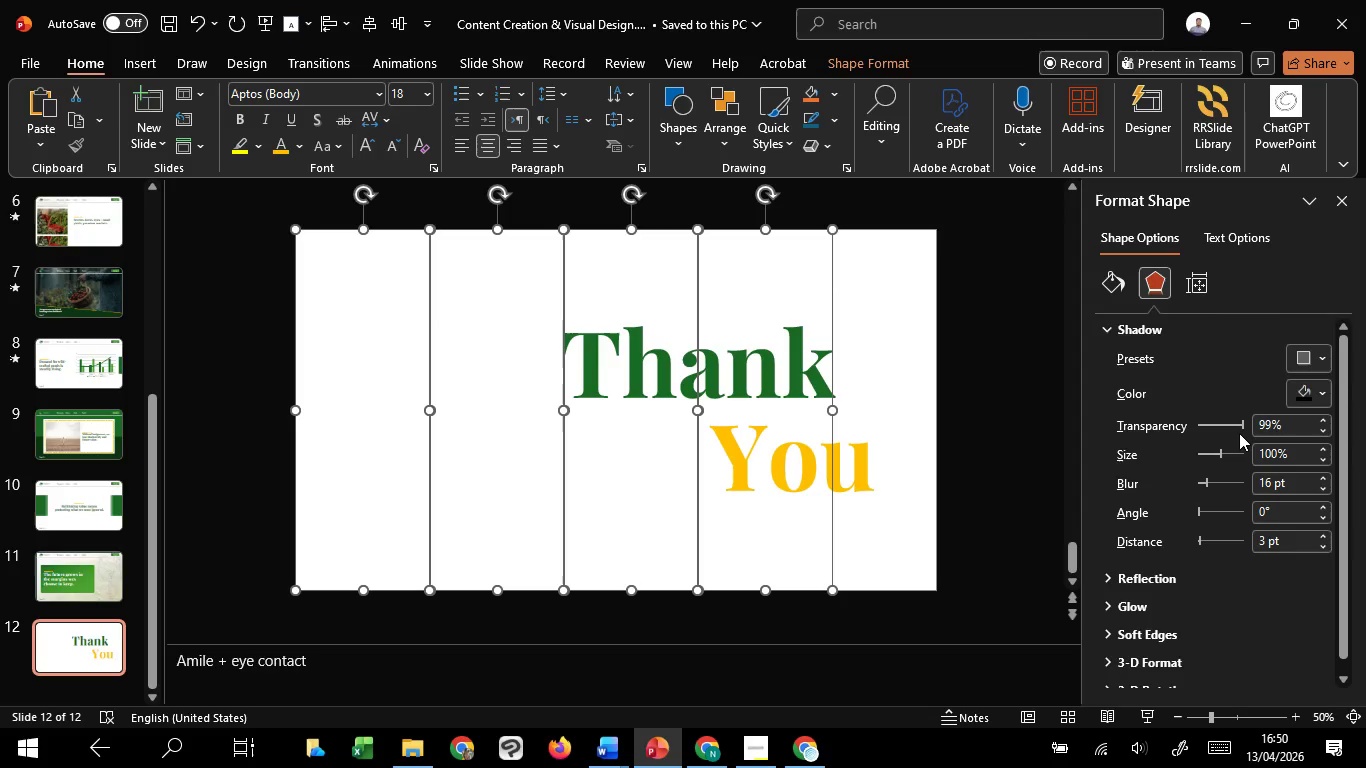 
scroll: coordinate [1239, 433], scroll_direction: down, amount: 4.0
 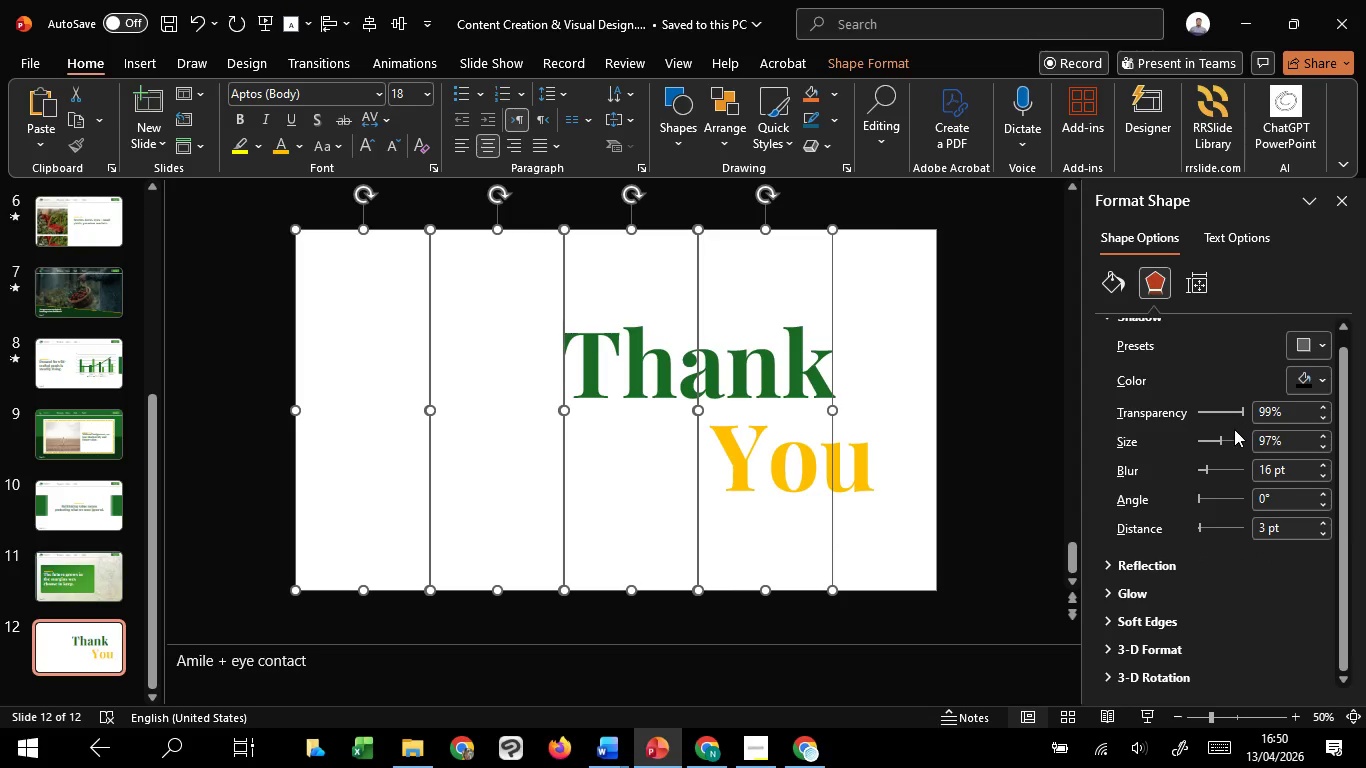 
scroll: coordinate [1234, 429], scroll_direction: up, amount: 3.0
 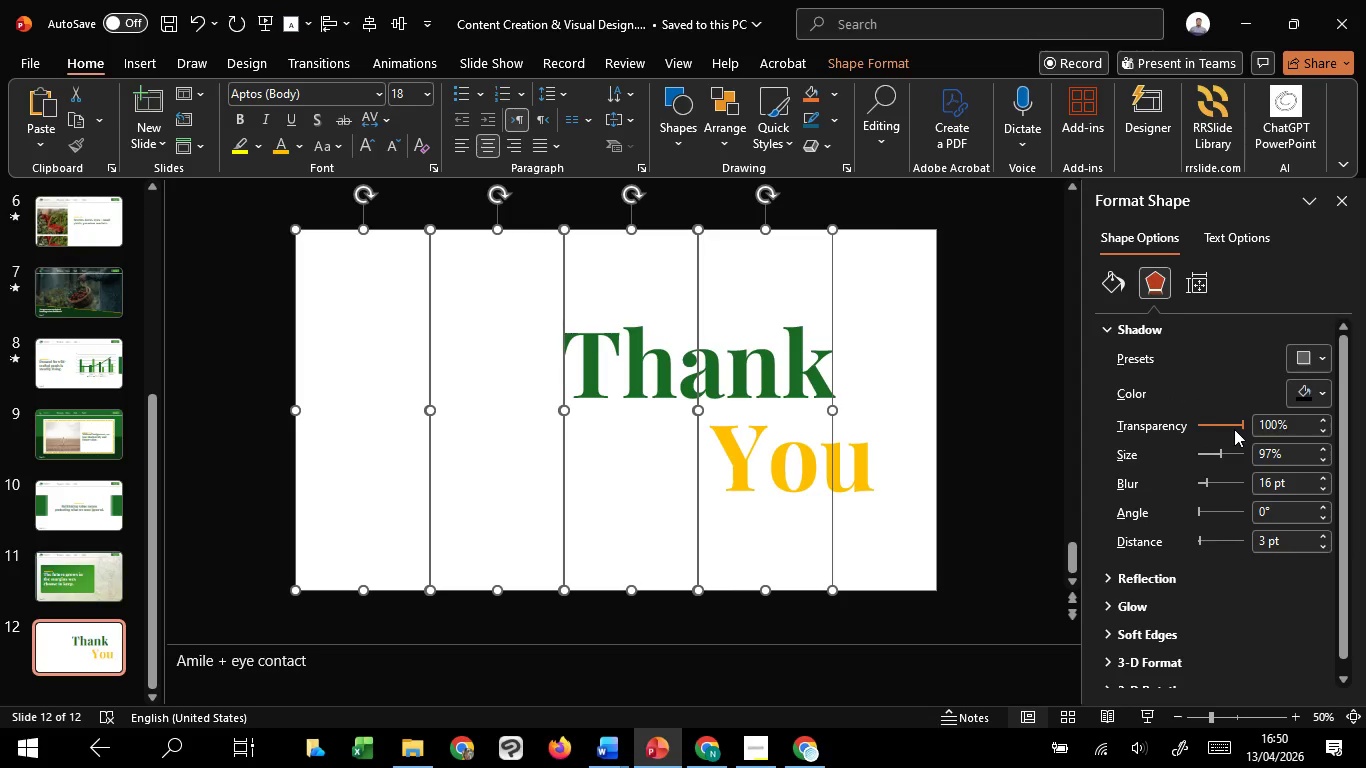 
scroll: coordinate [1234, 429], scroll_direction: down, amount: 8.0
 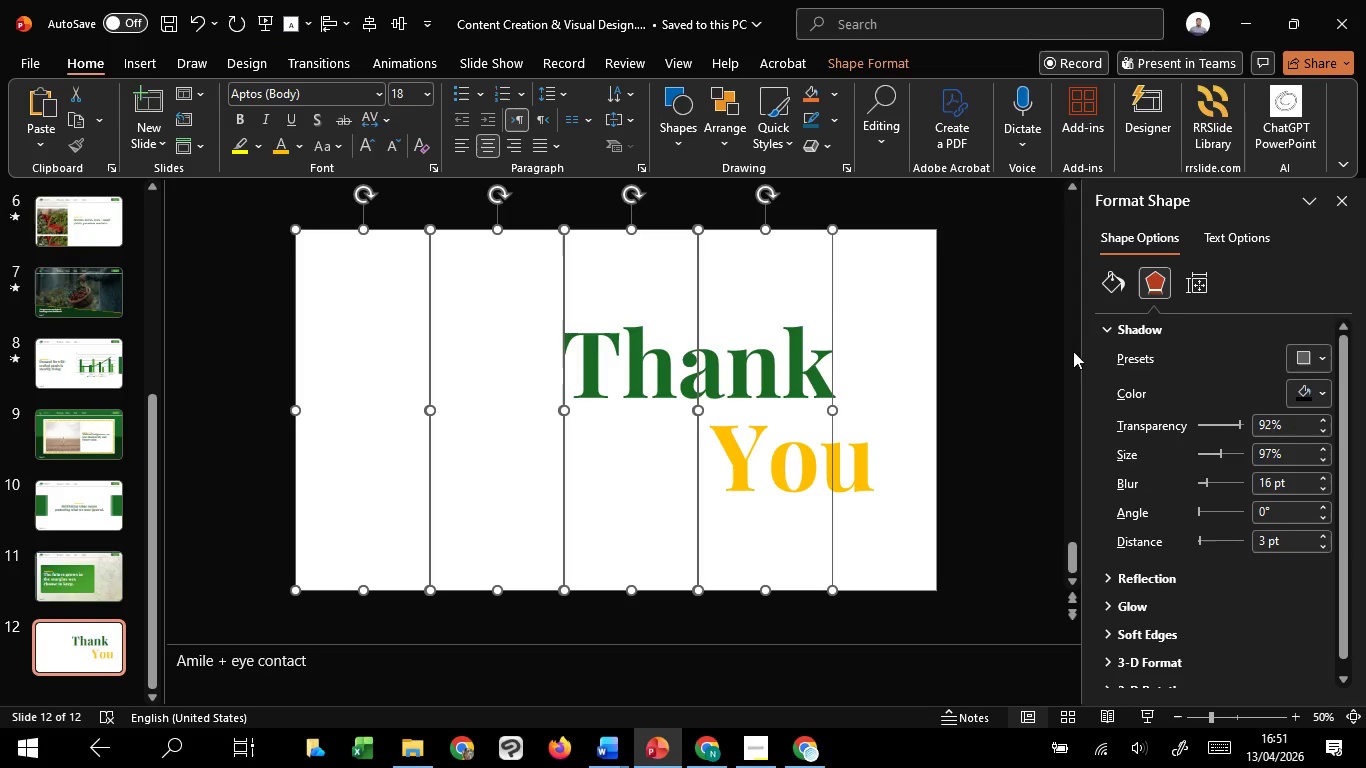 
left_click([1006, 296])
 